 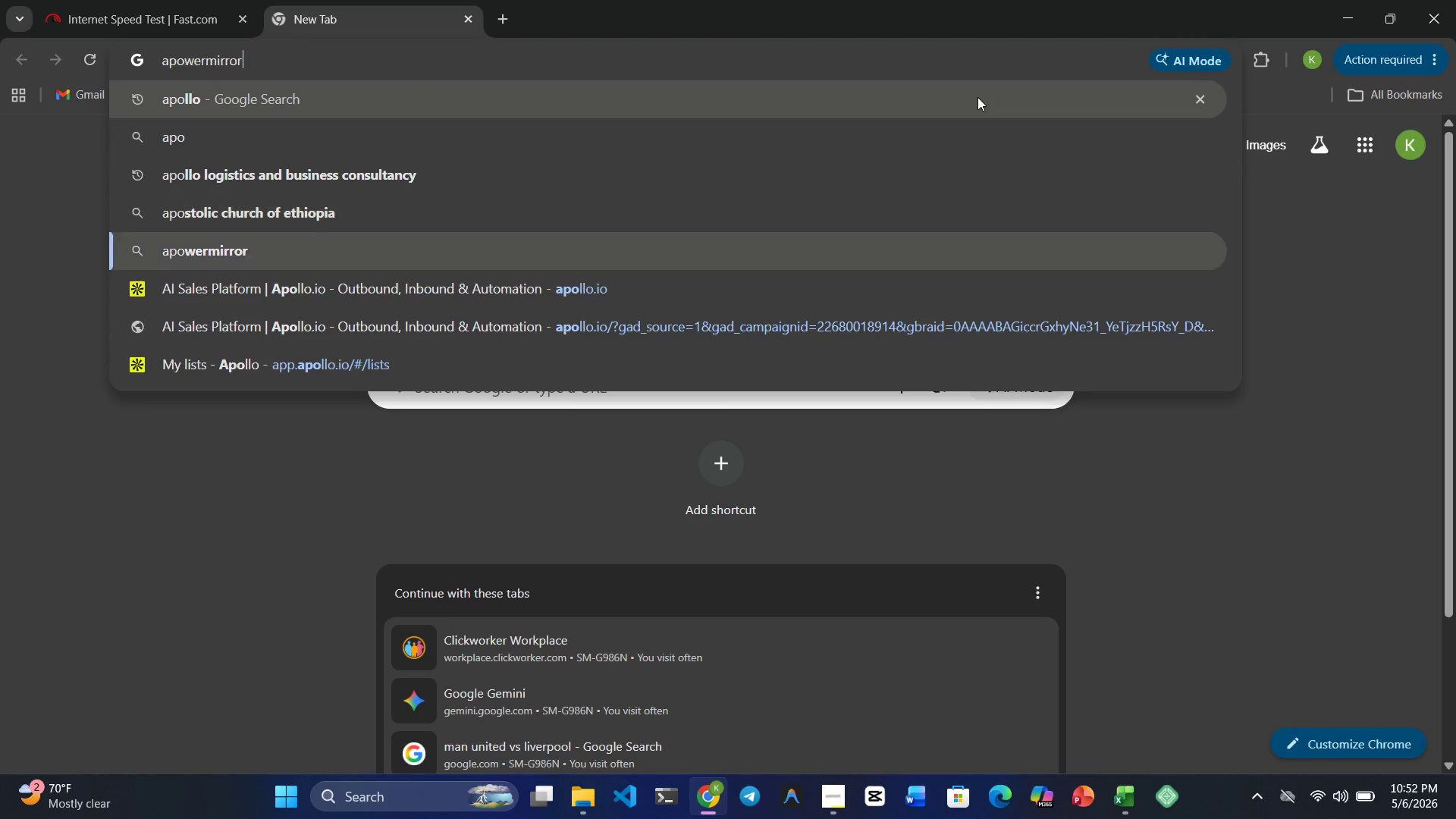 
key(ArrowDown)
 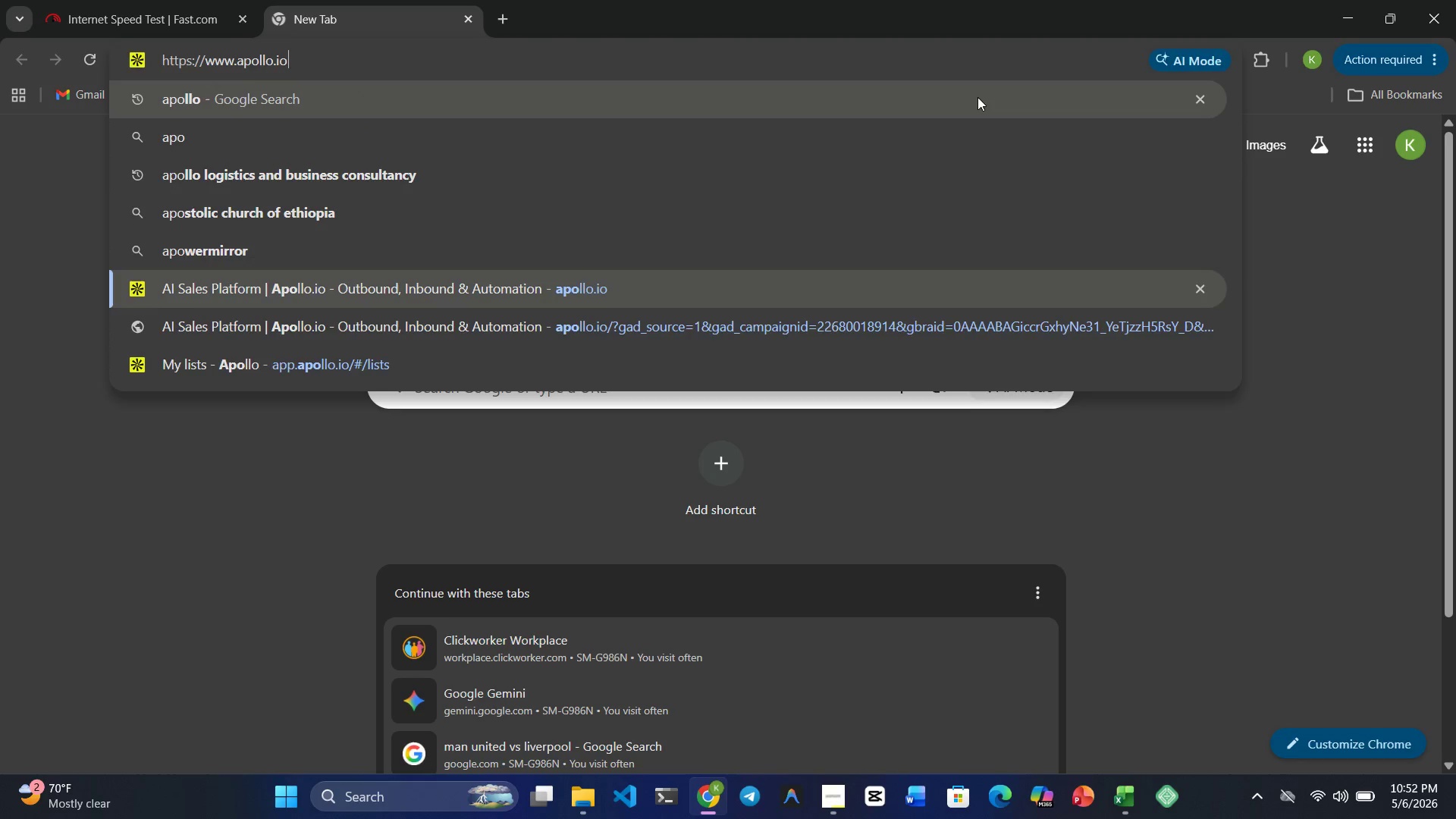 
key(ArrowDown)
 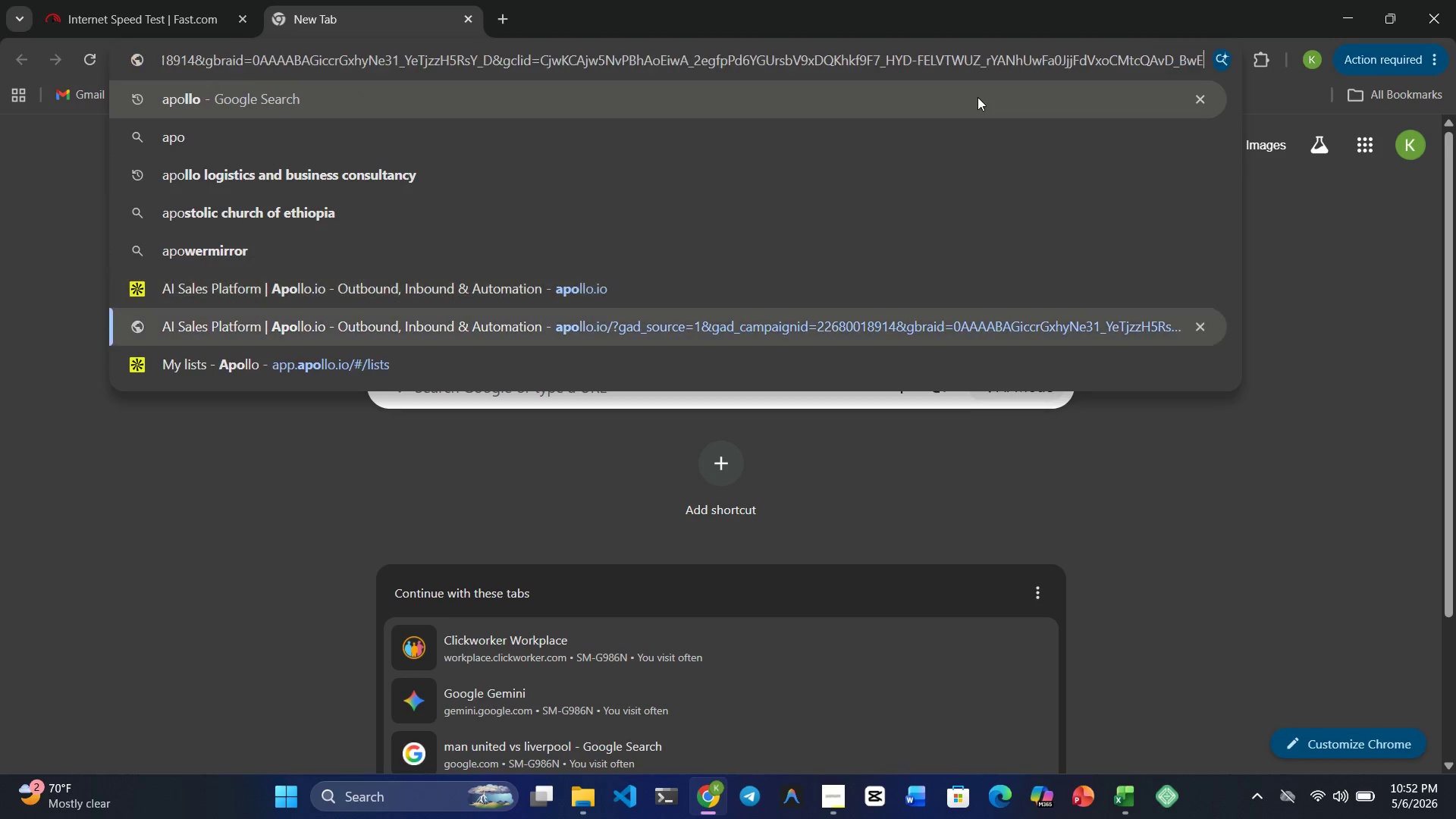 
key(ArrowDown)
 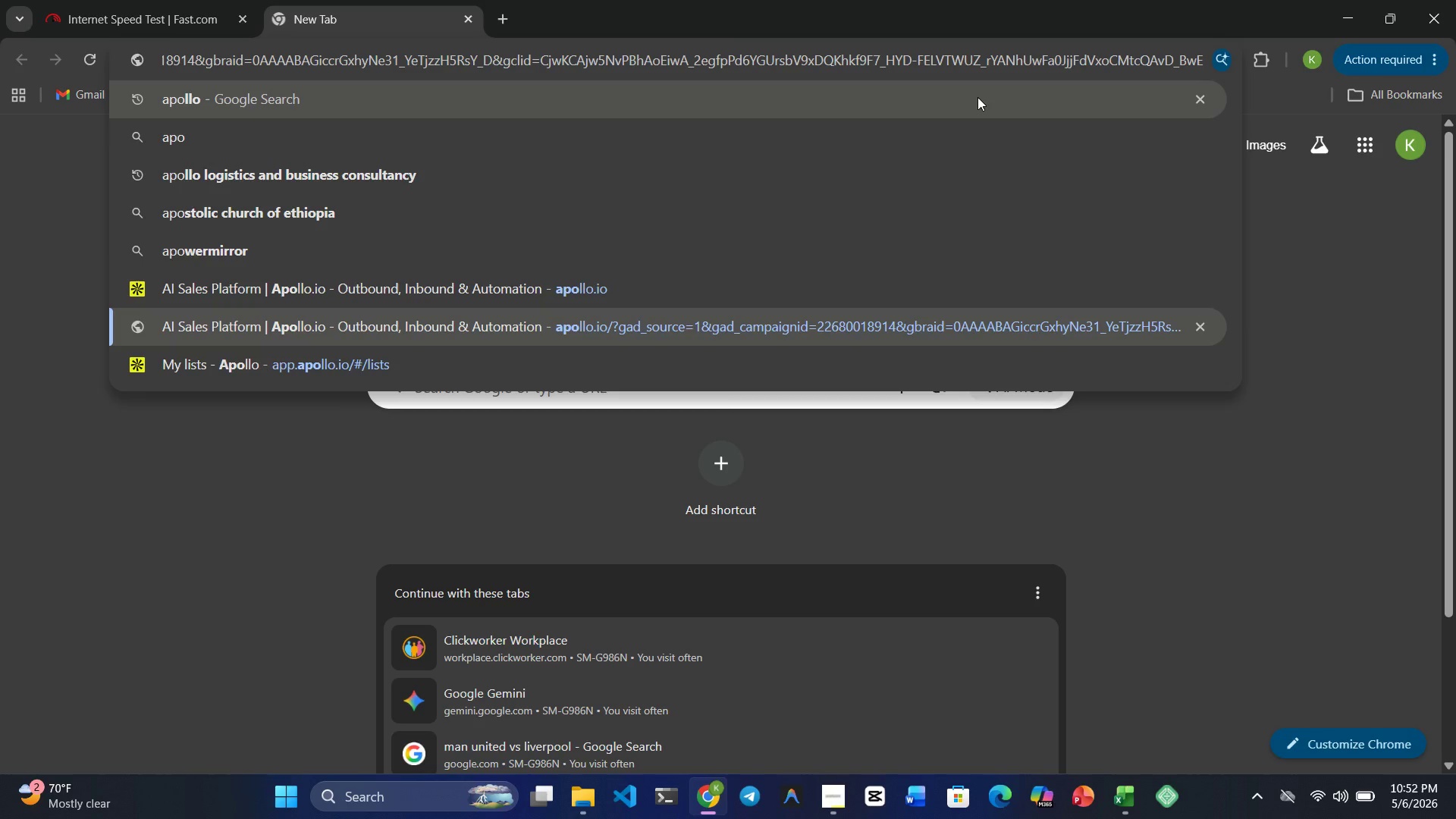 
key(Shift+ShiftRight)
 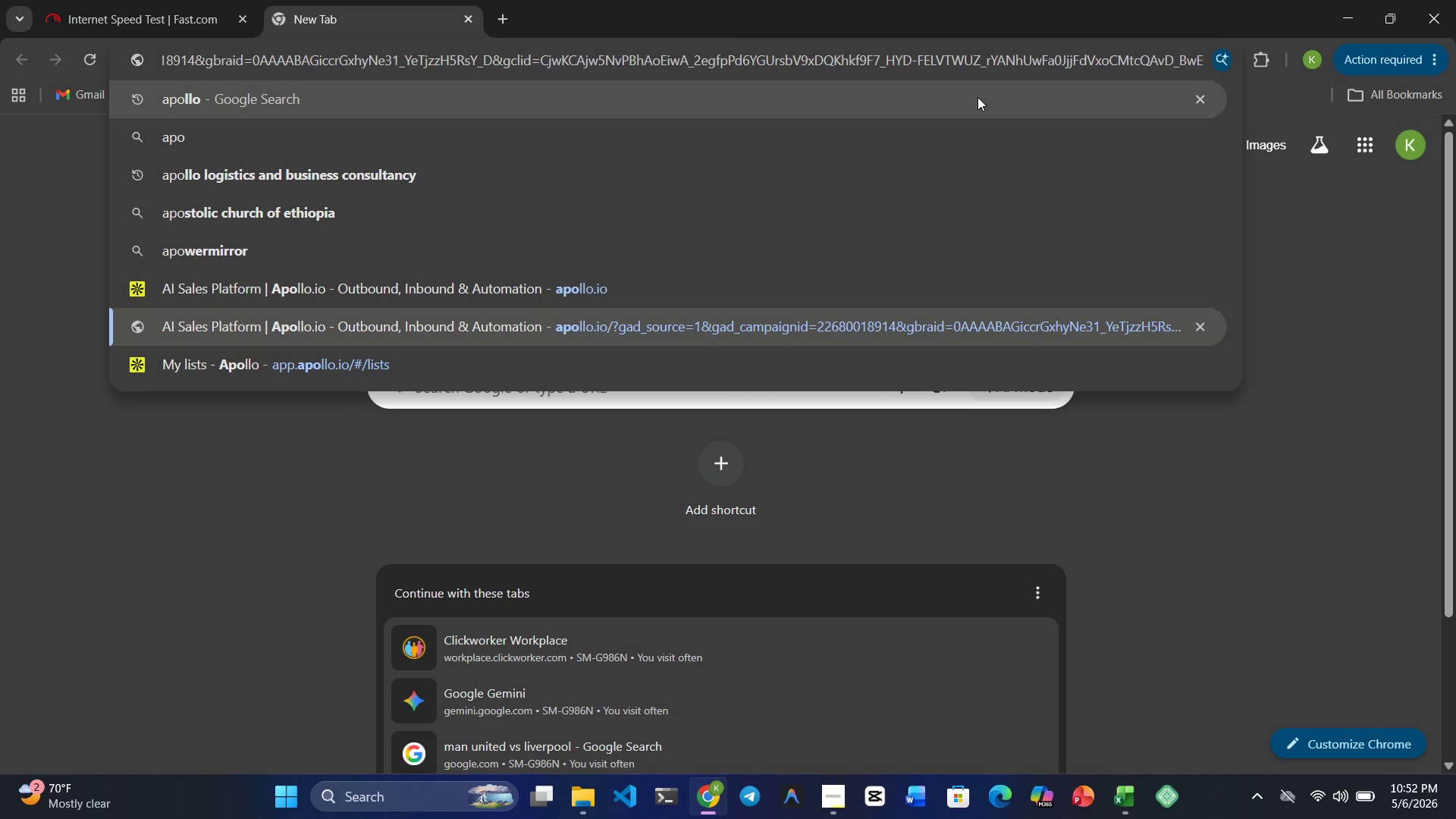 
key(ArrowDown)
 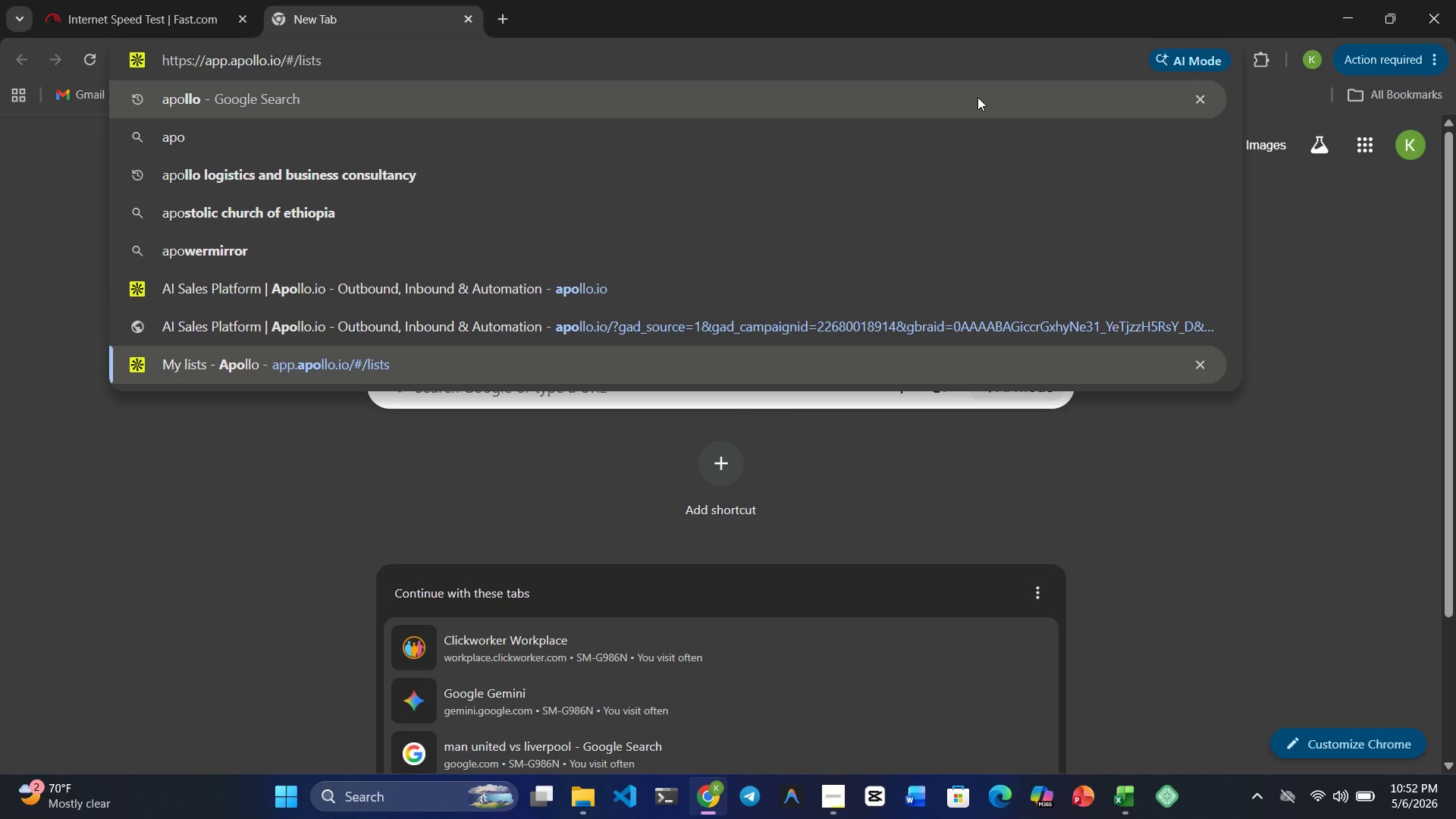 
key(Enter)
 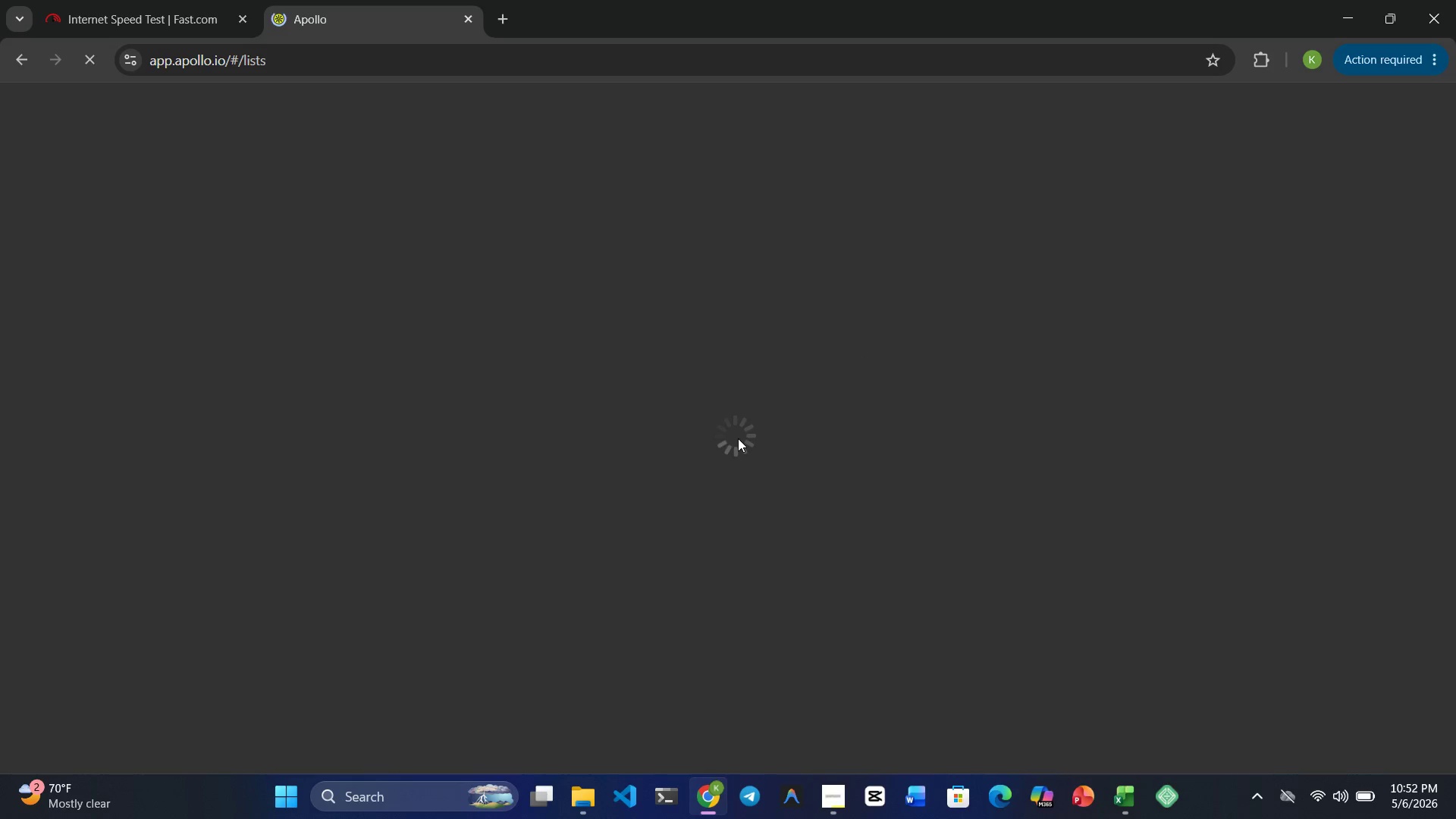 
wait(16.26)
 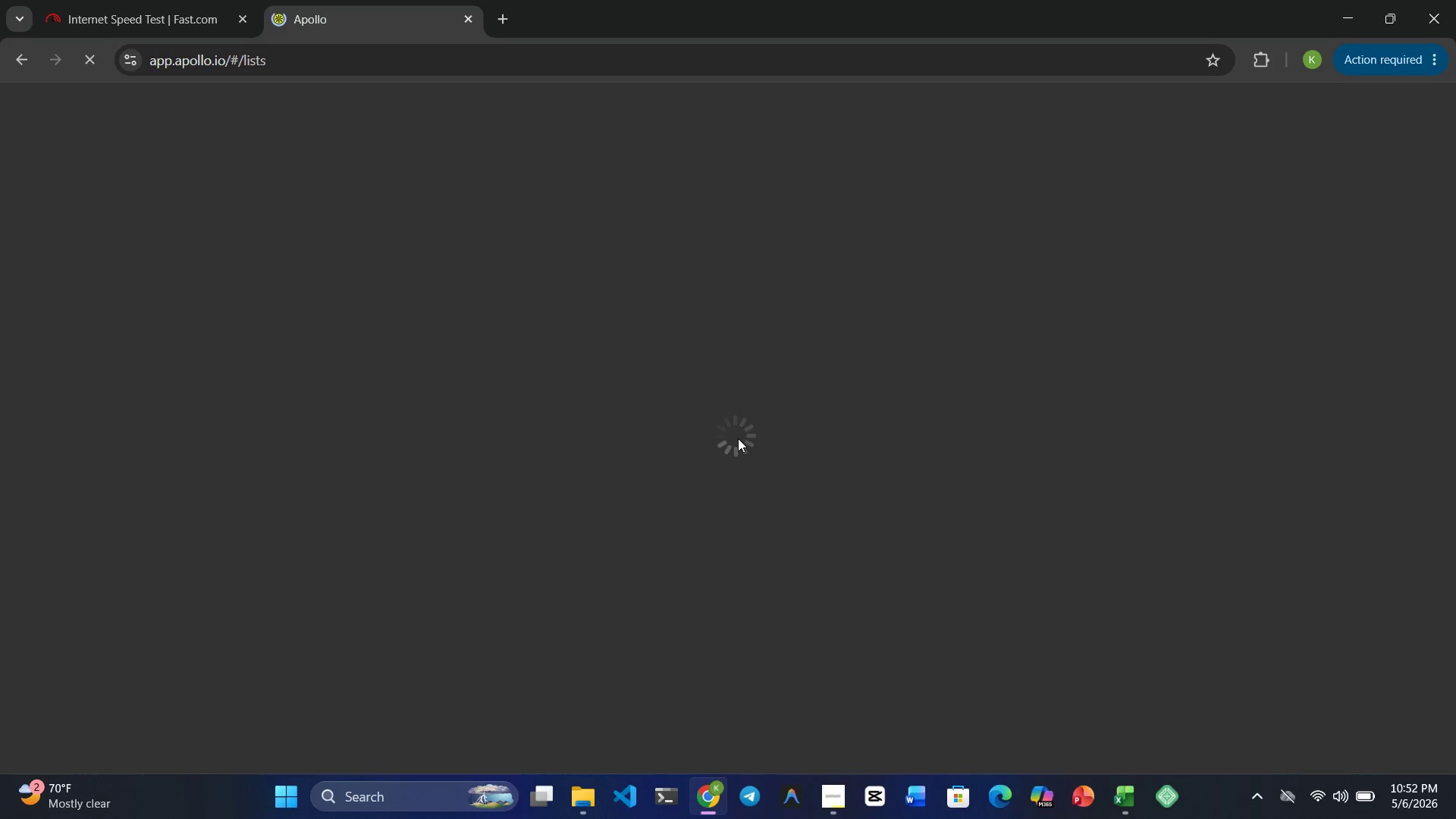 
scroll: coordinate [83, 479], scroll_direction: up, amount: 6.0
 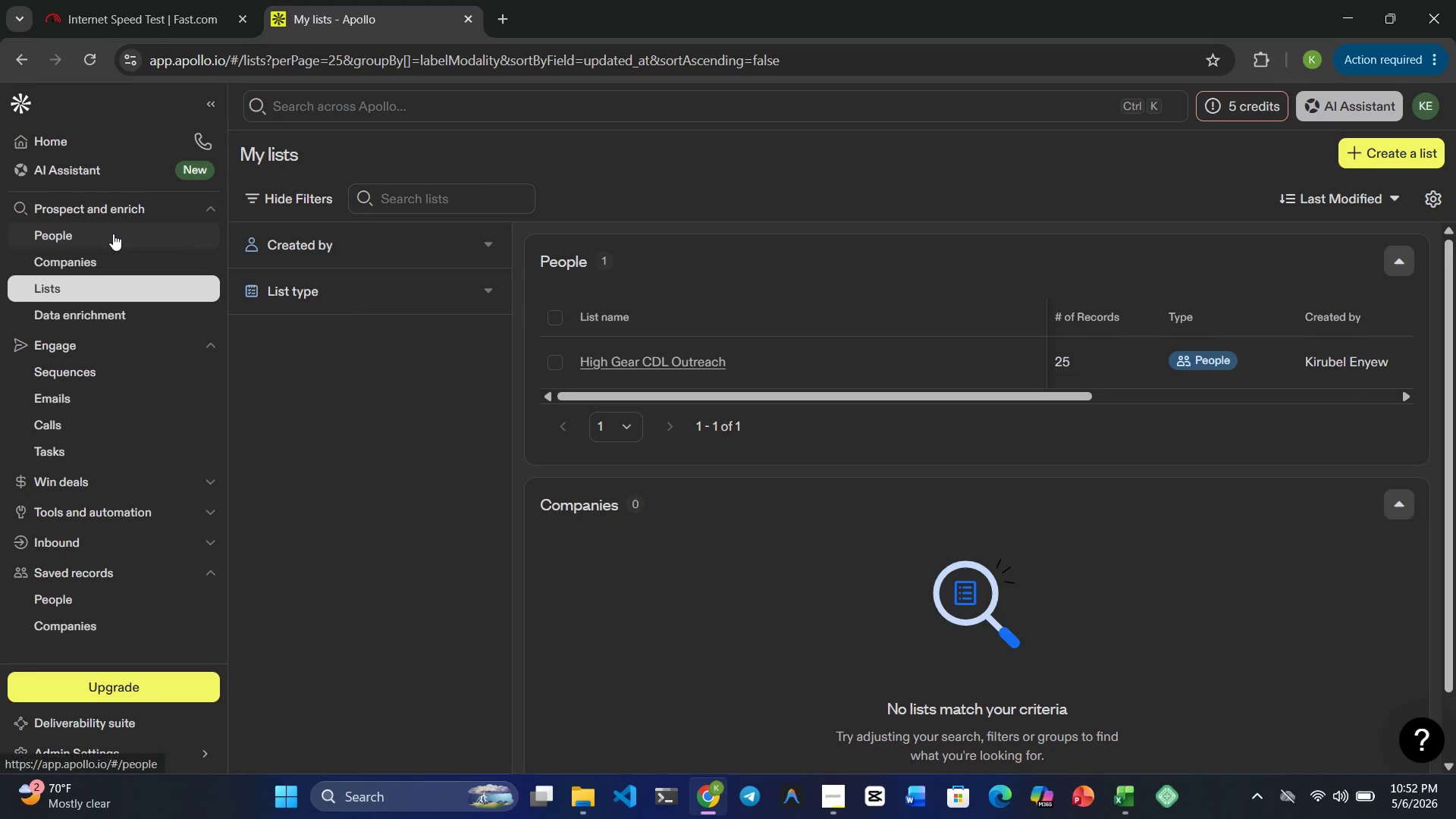 
left_click([113, 234])
 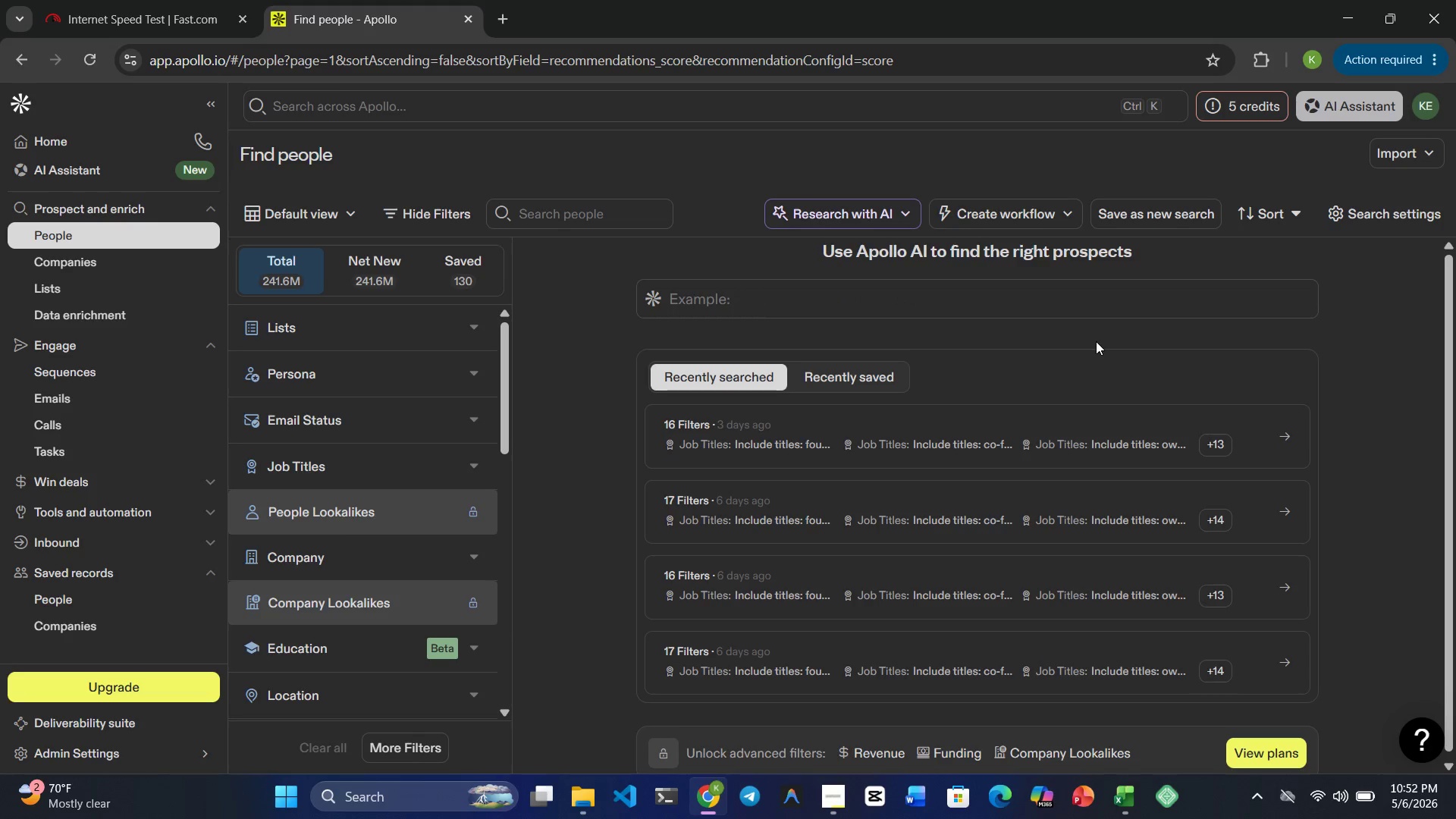 
wait(16.64)
 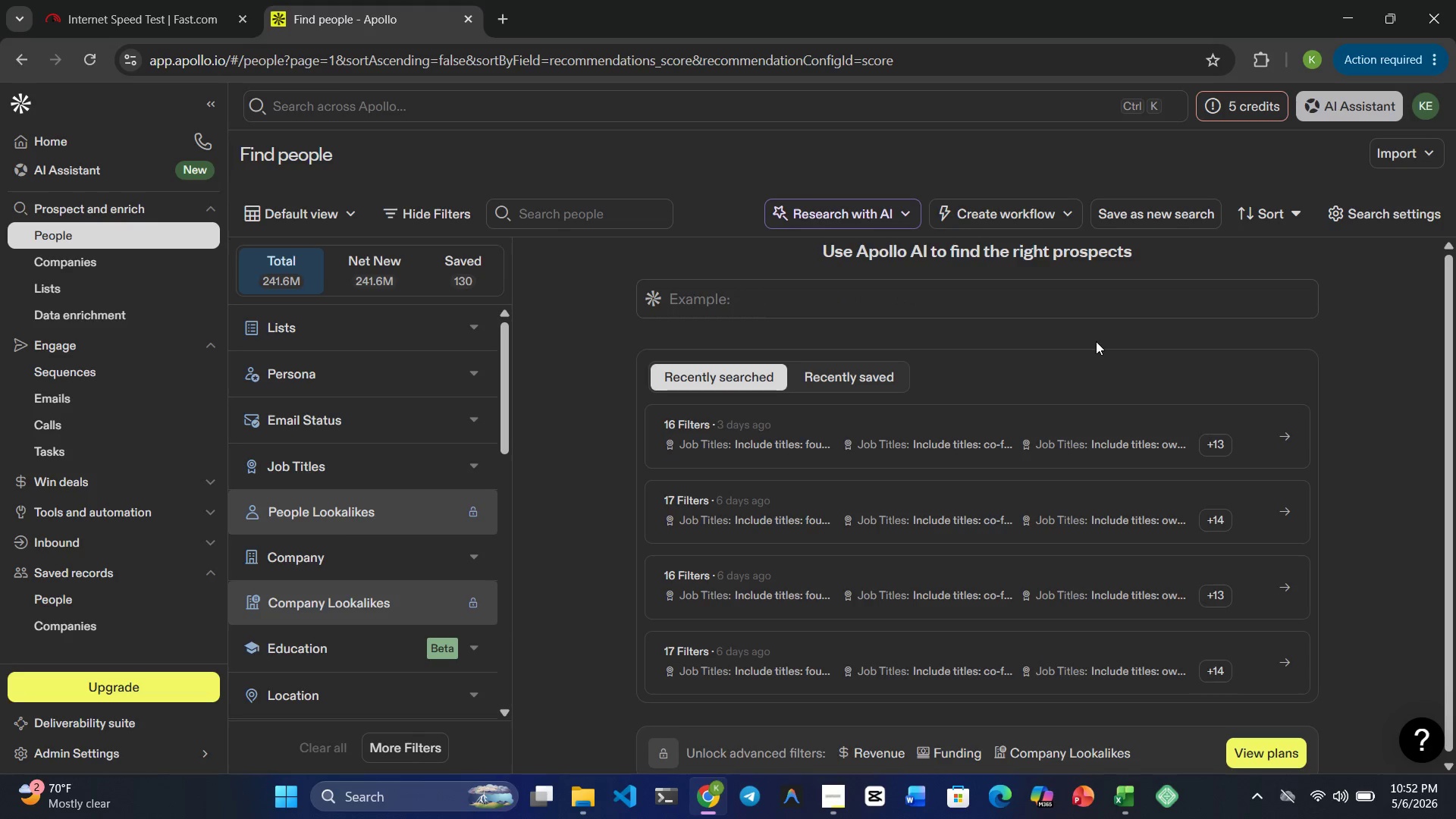 
scroll: coordinate [1129, 361], scroll_direction: up, amount: 9.0
 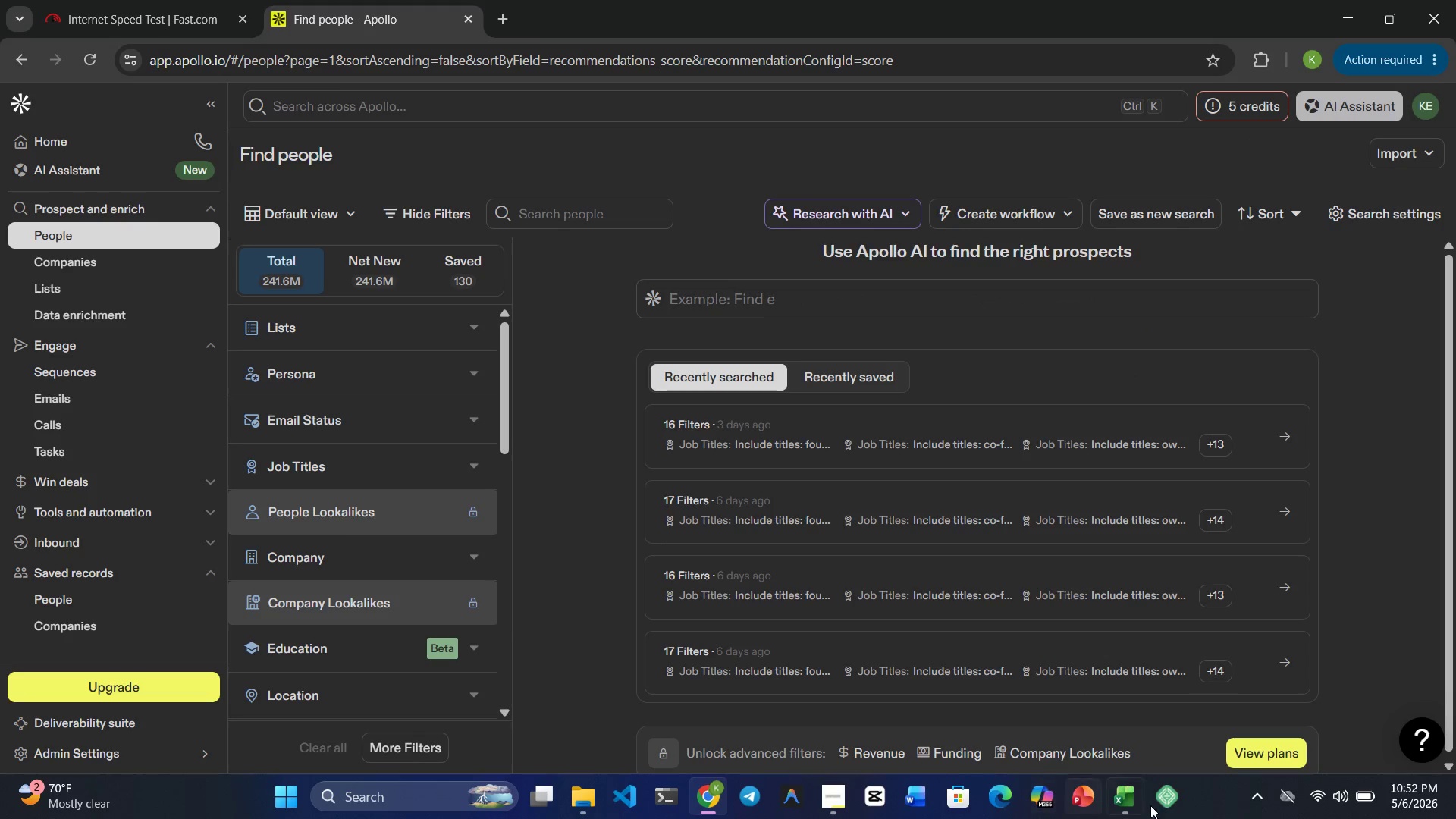 
left_click([1114, 809])
 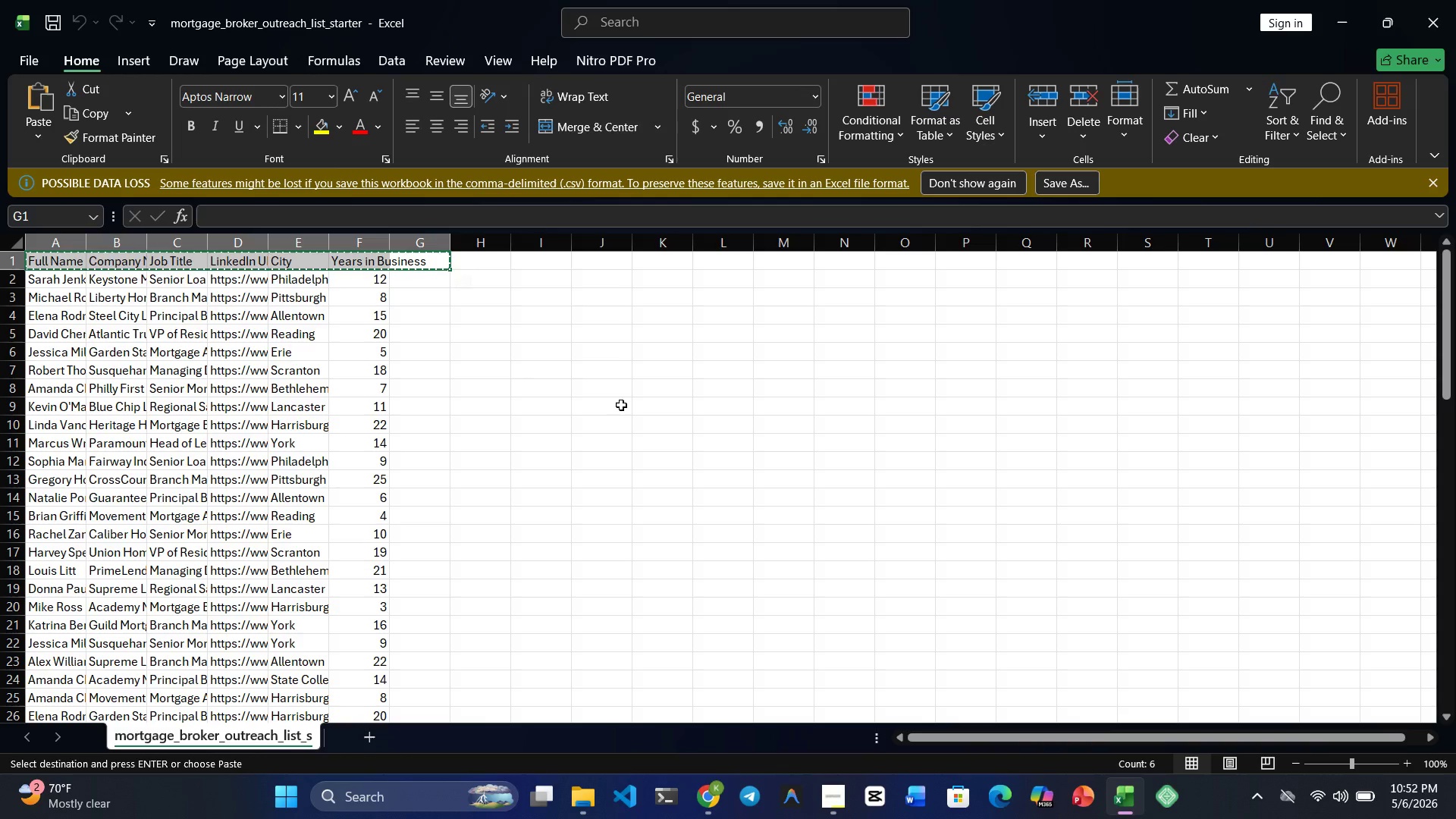 
scroll: coordinate [516, 377], scroll_direction: up, amount: 3.0
 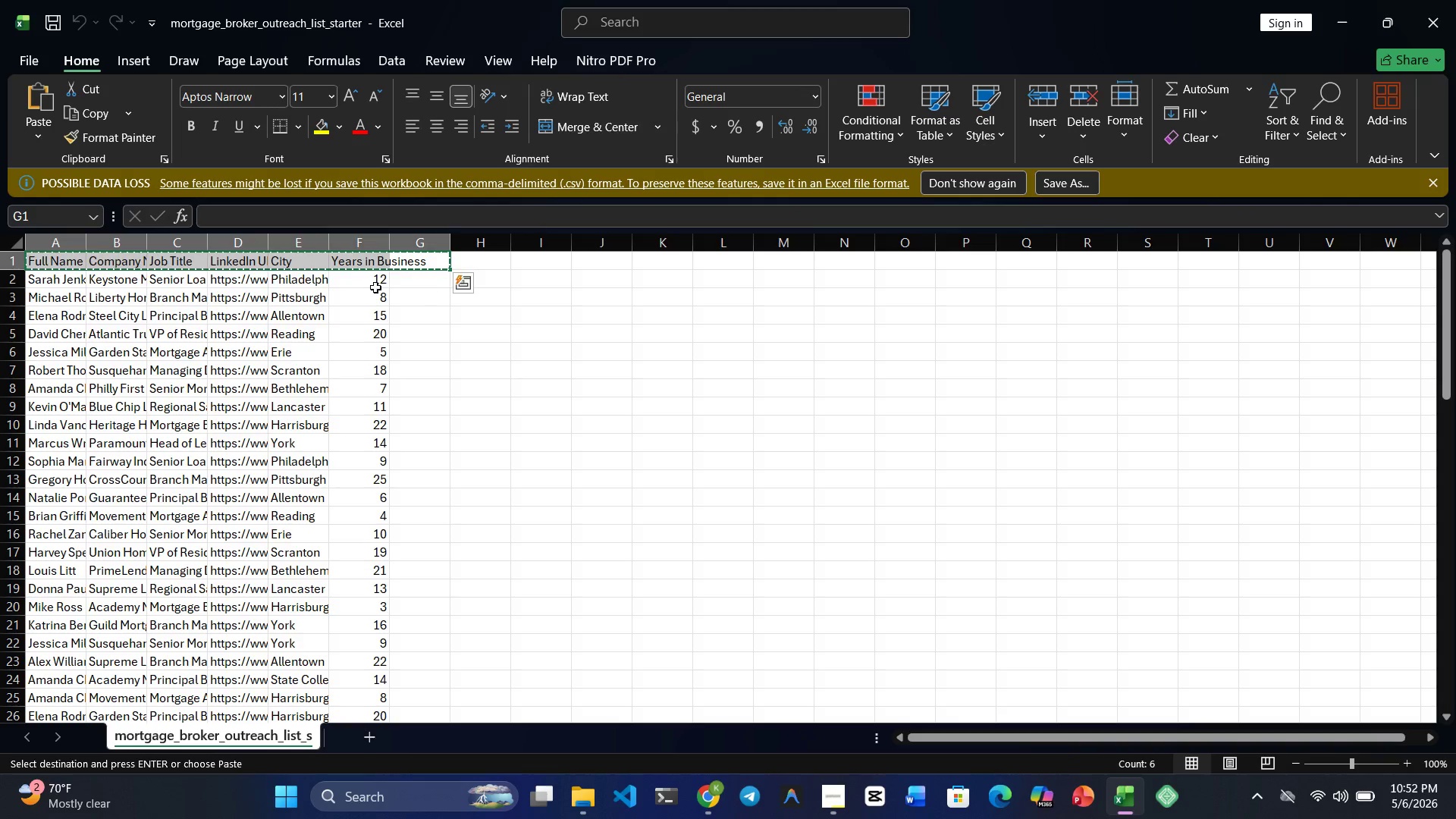 
wait(5.12)
 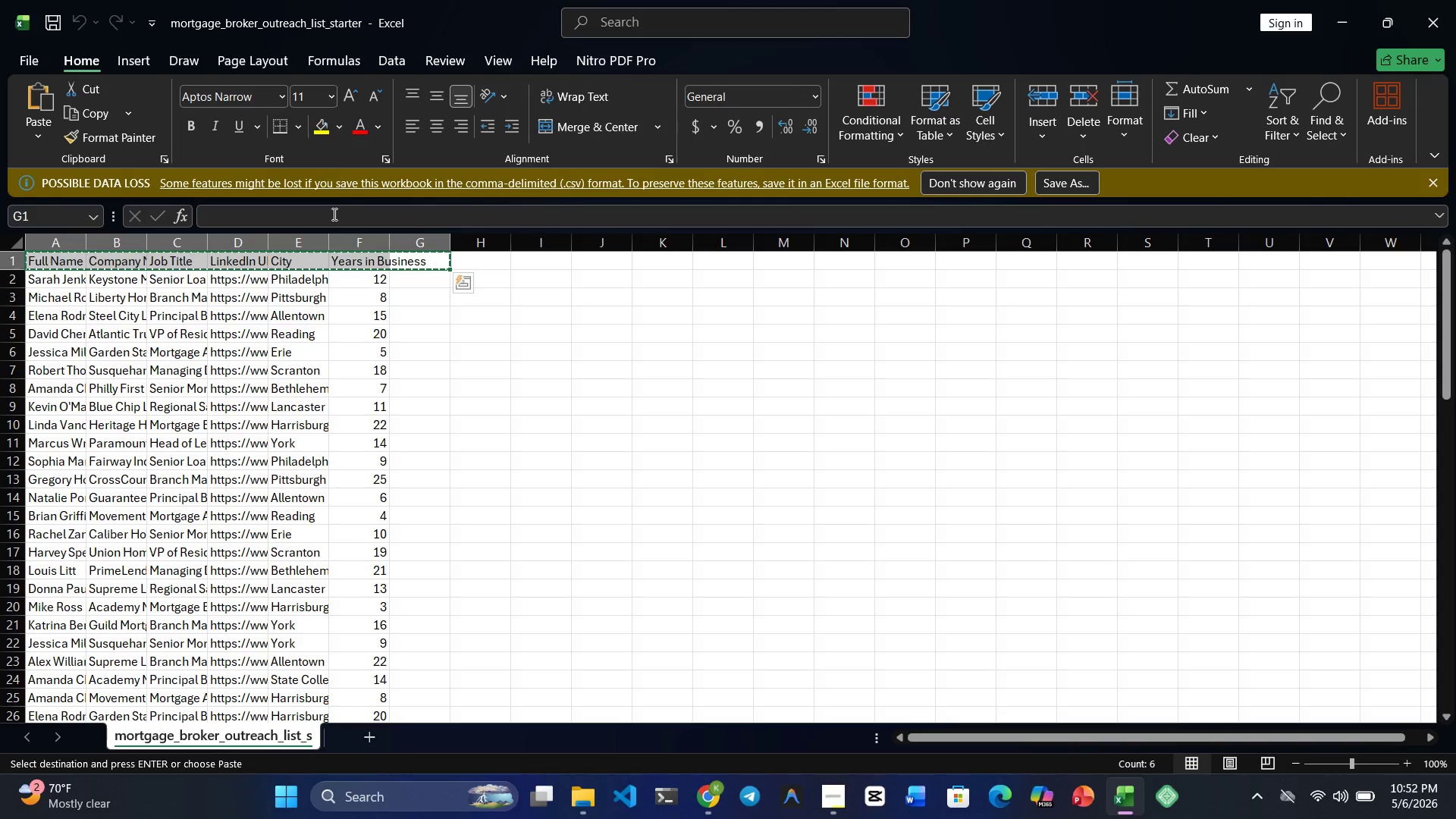 
left_click([45, 265])
 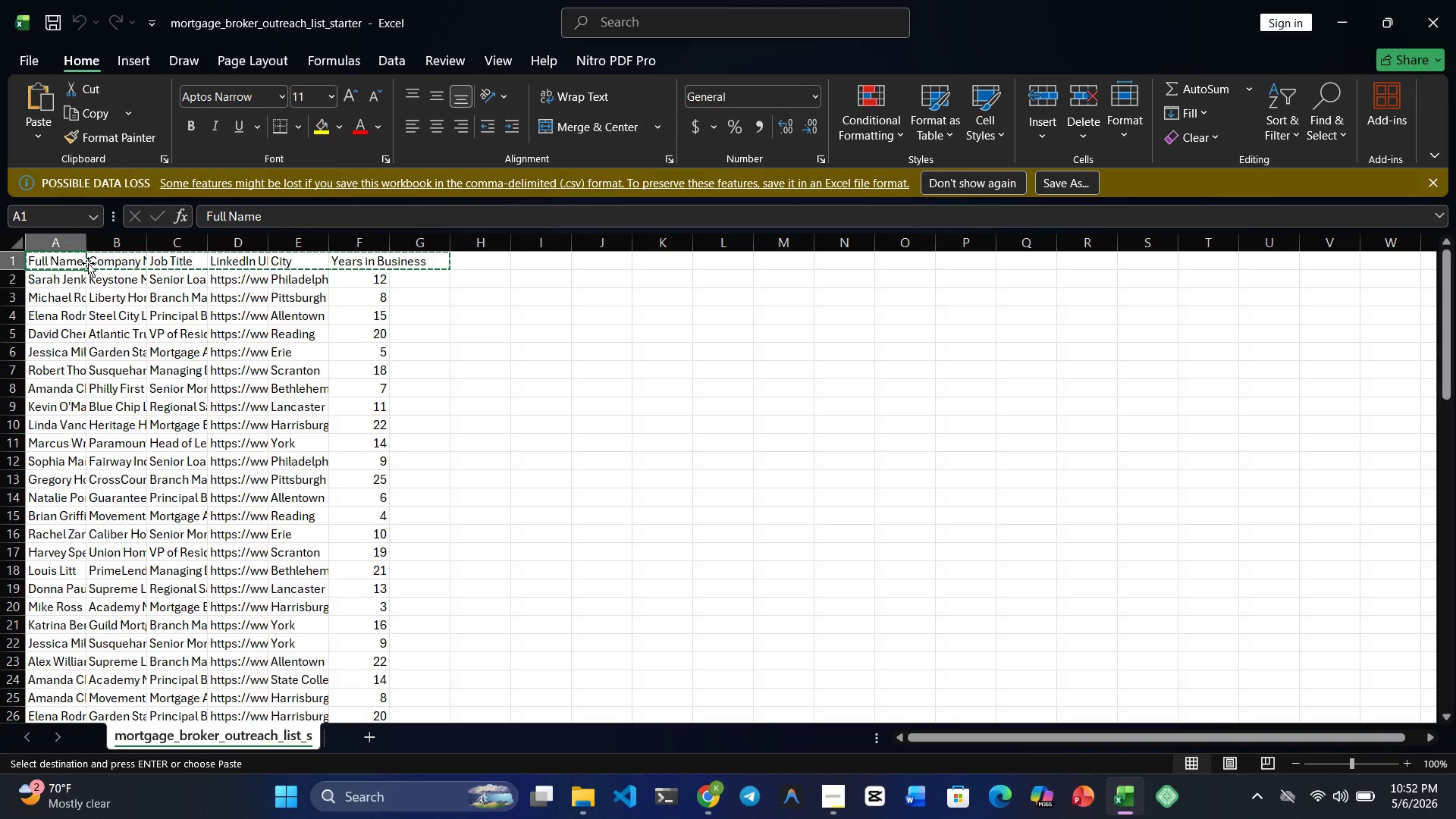 
left_click([93, 263])
 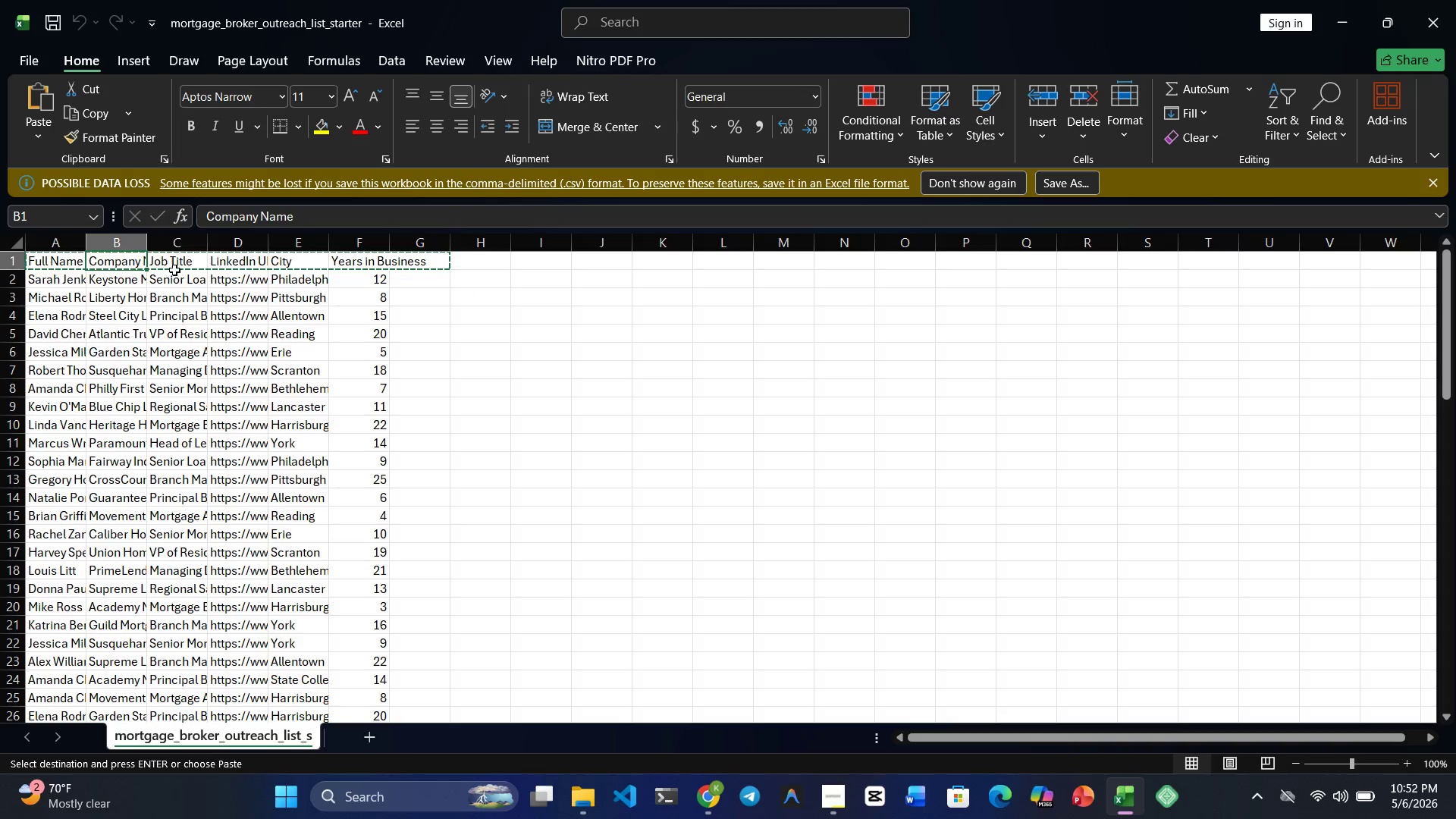 
left_click_drag(start_coordinate=[187, 276], to_coordinate=[193, 276])
 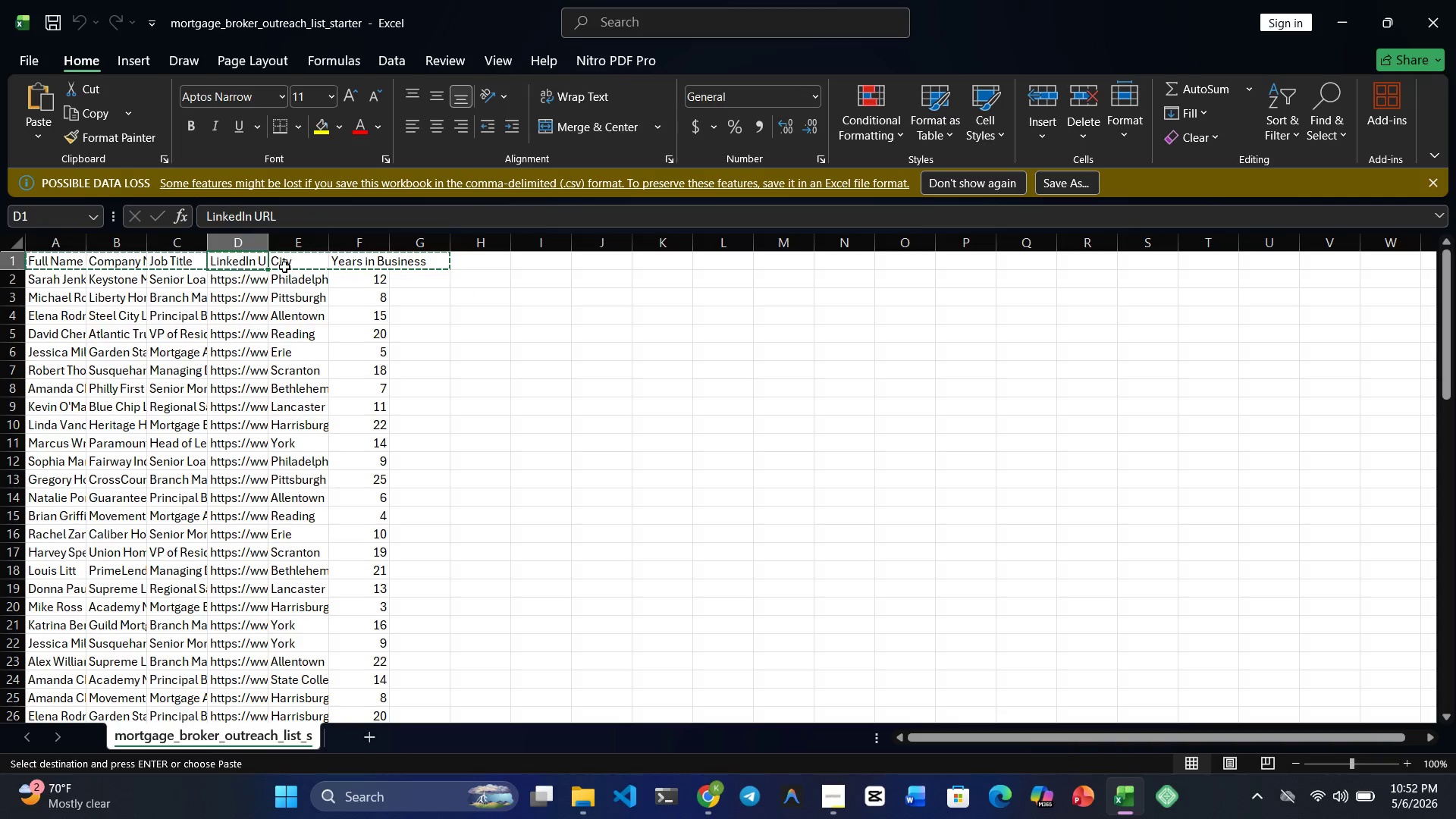 
double_click([287, 267])
 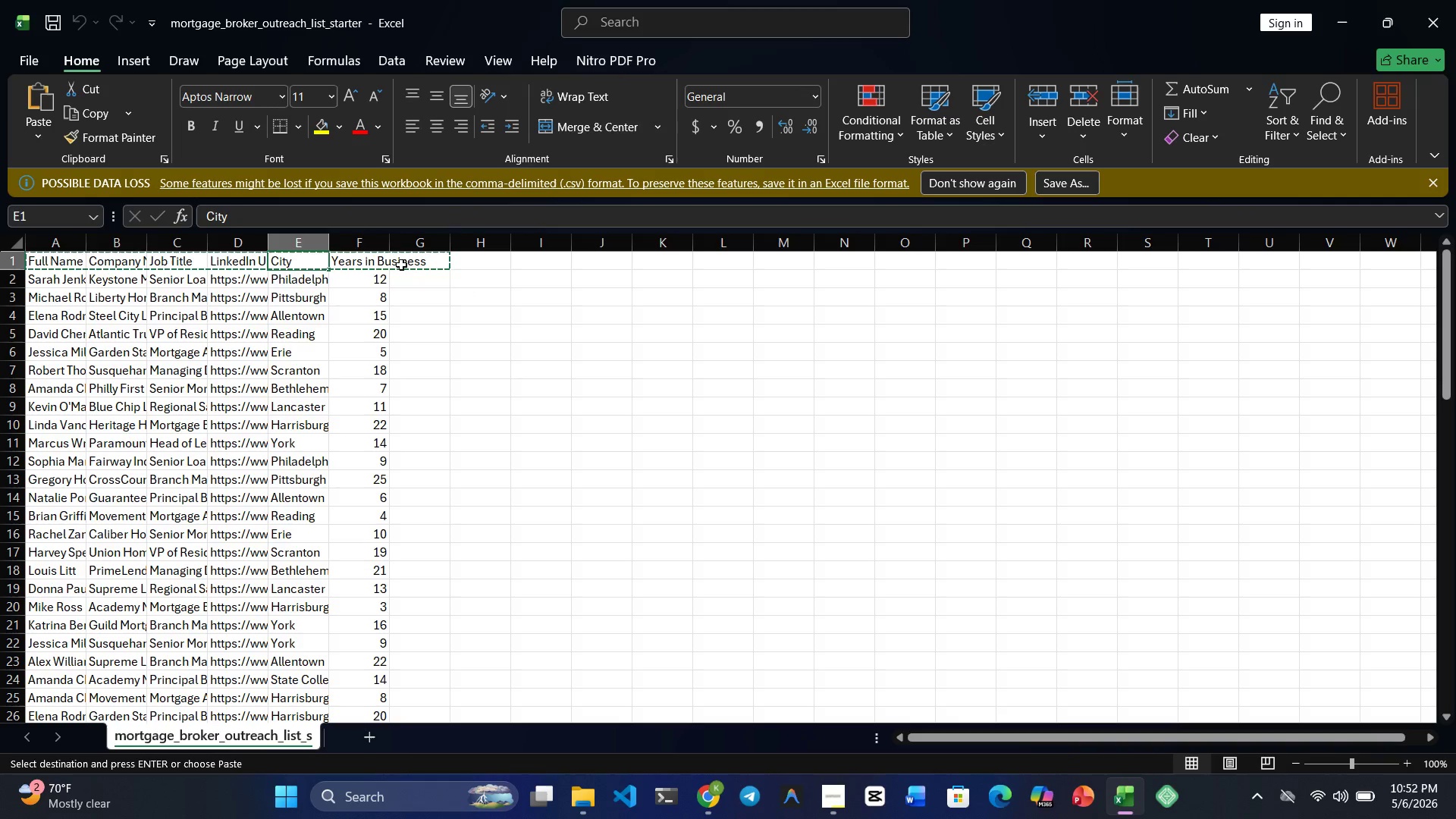 
left_click([401, 265])
 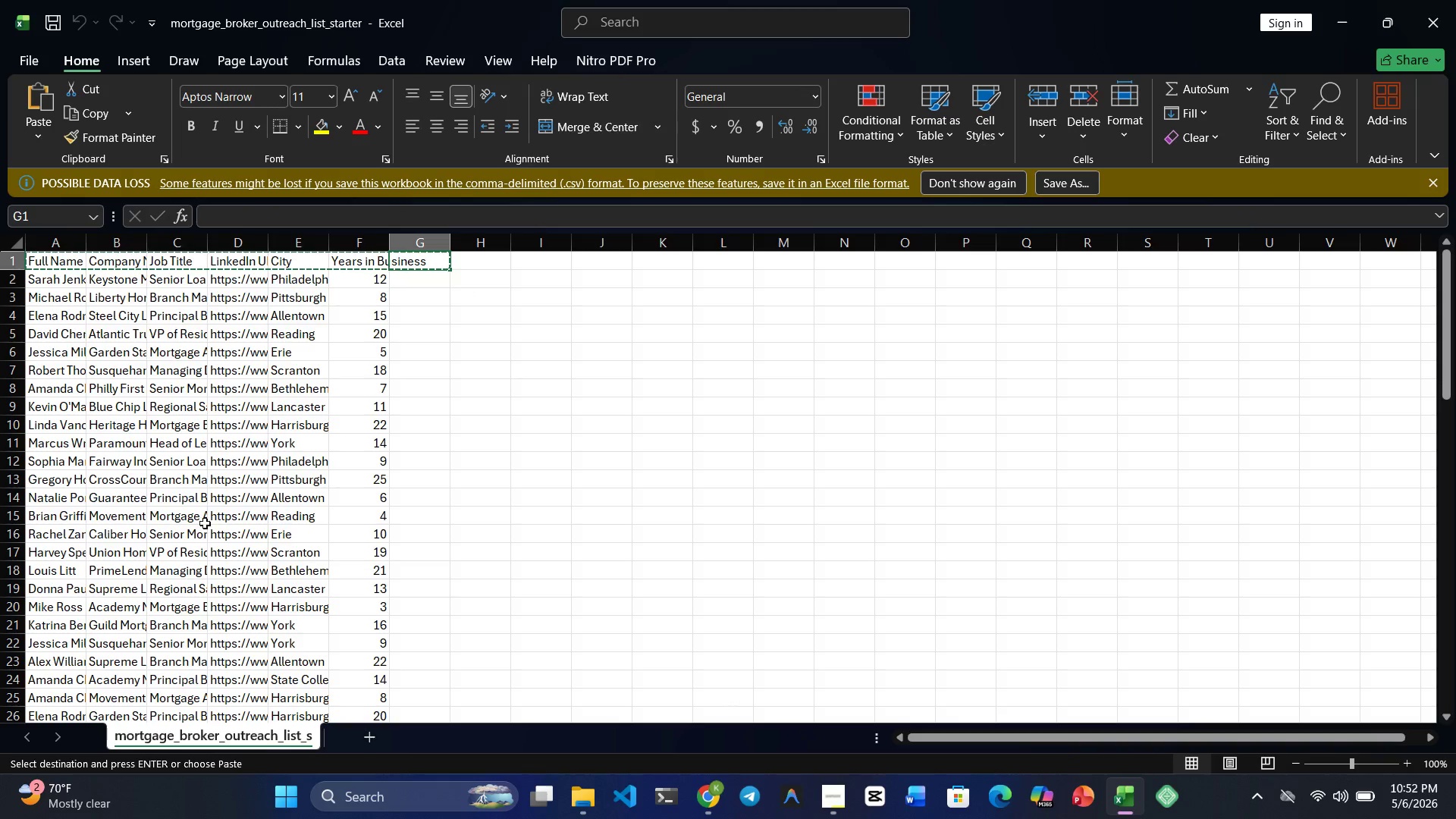 
scroll: coordinate [273, 424], scroll_direction: up, amount: 4.0
 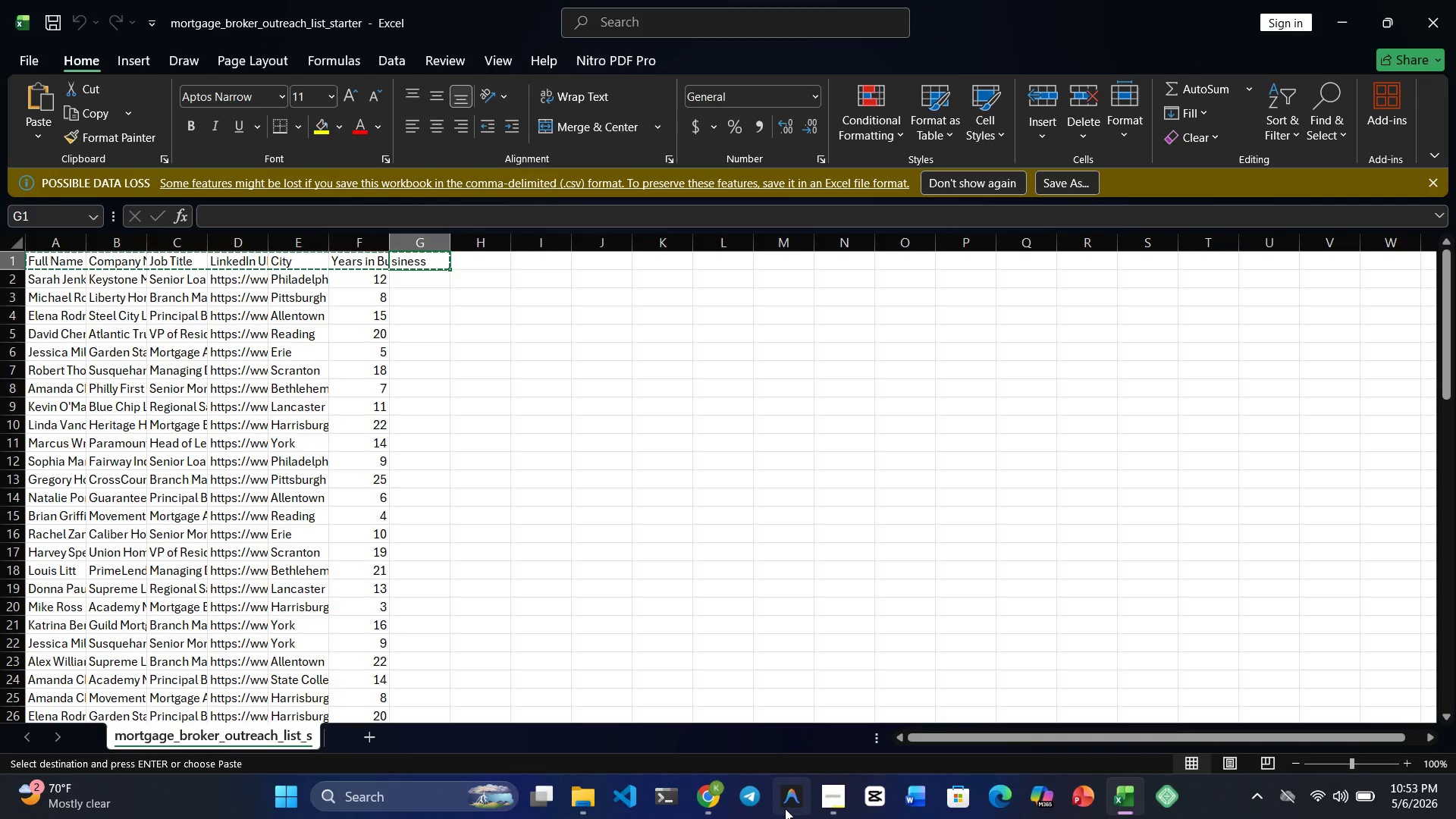 
mouse_move([699, 805])
 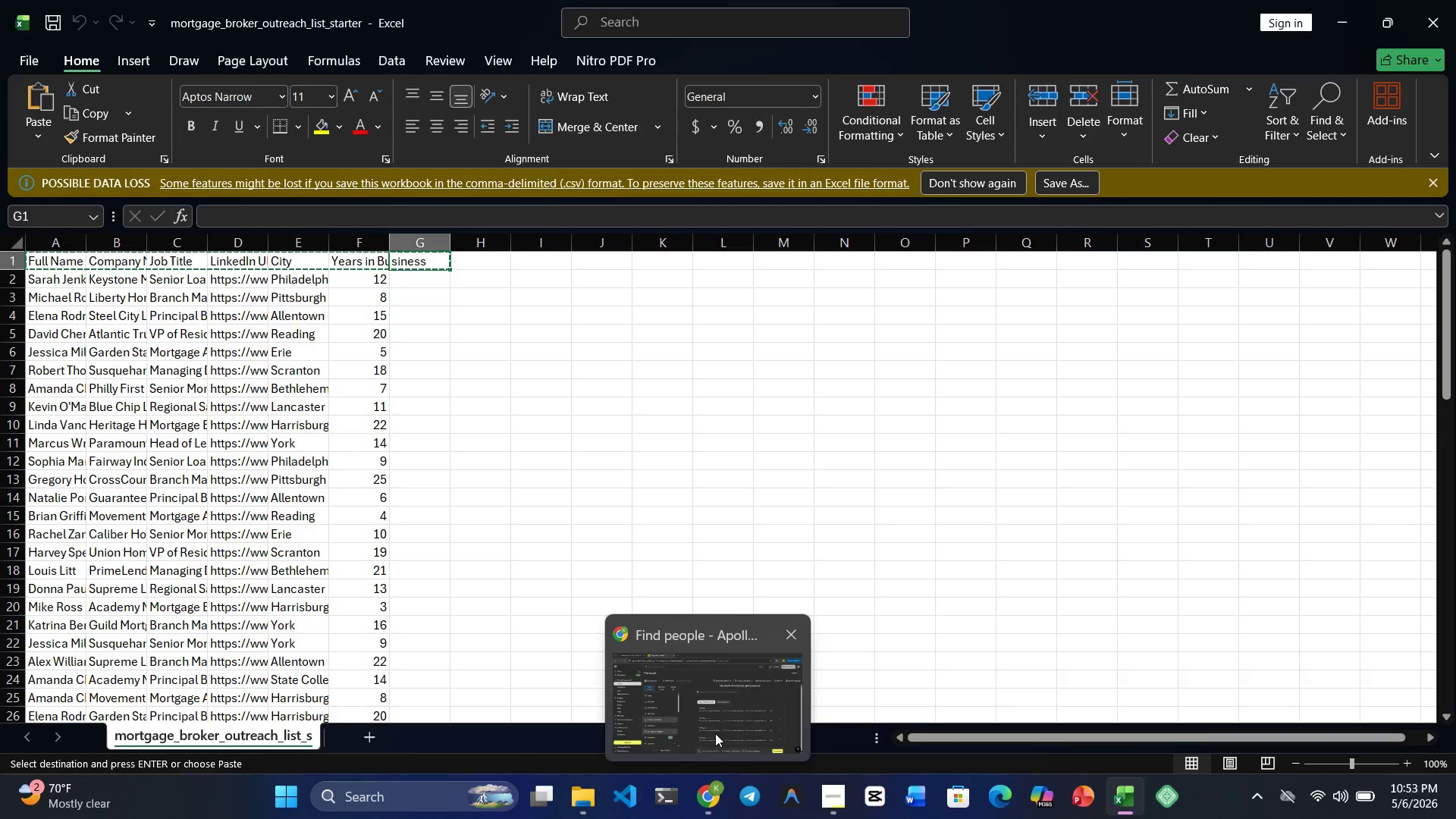 
left_click([715, 733])
 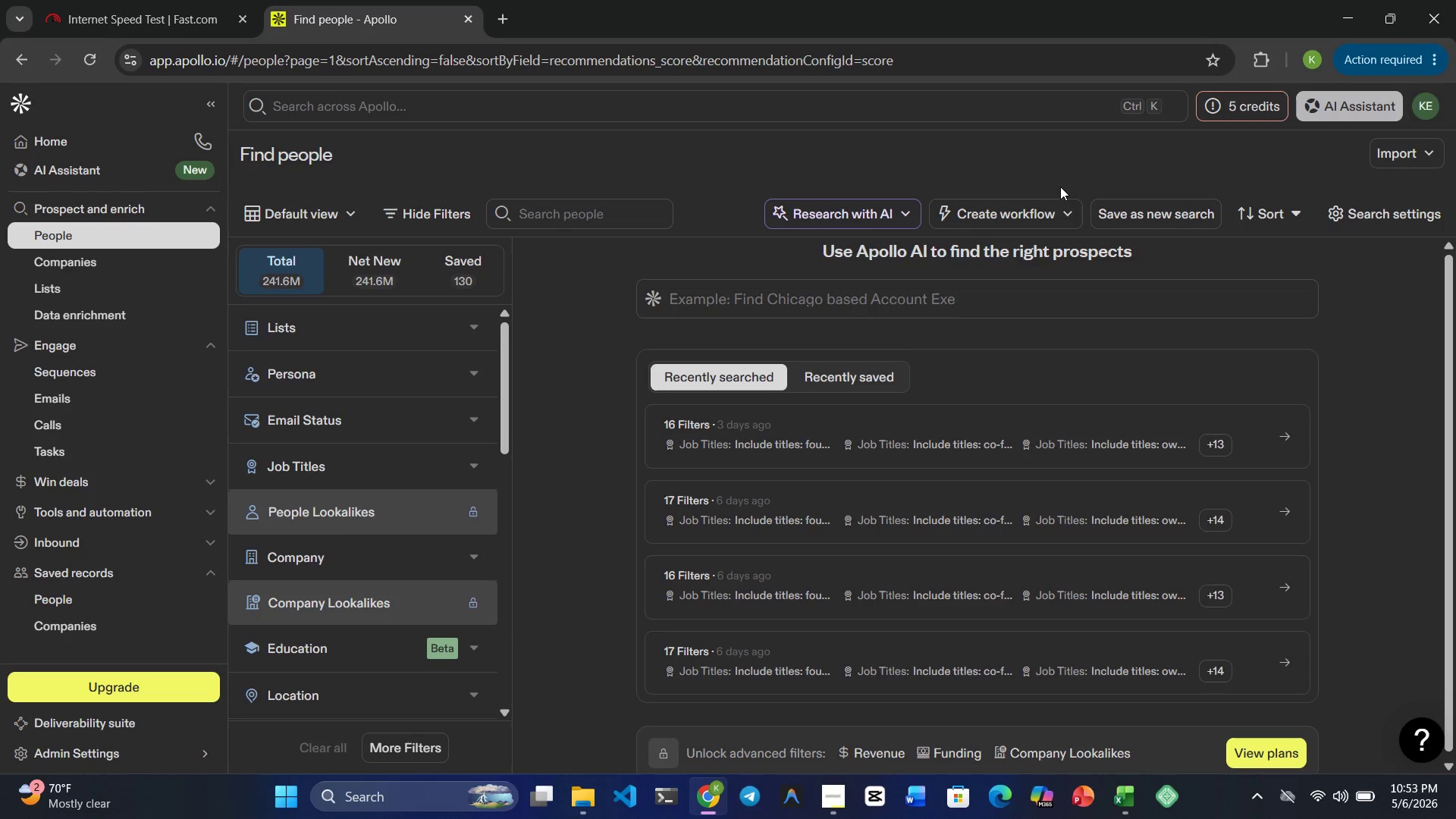 
scroll: coordinate [940, 245], scroll_direction: up, amount: 4.0
 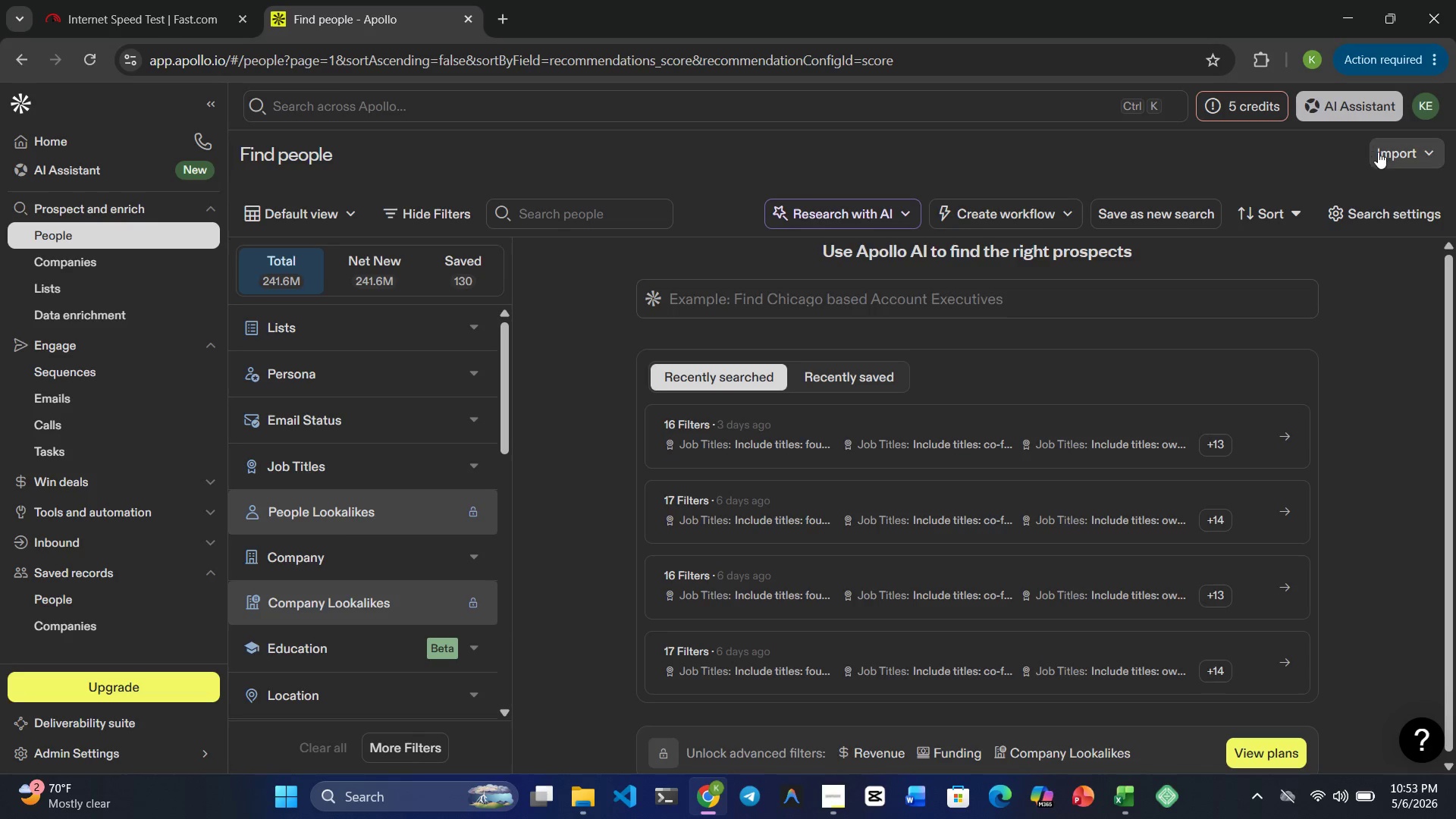 
left_click([1384, 153])
 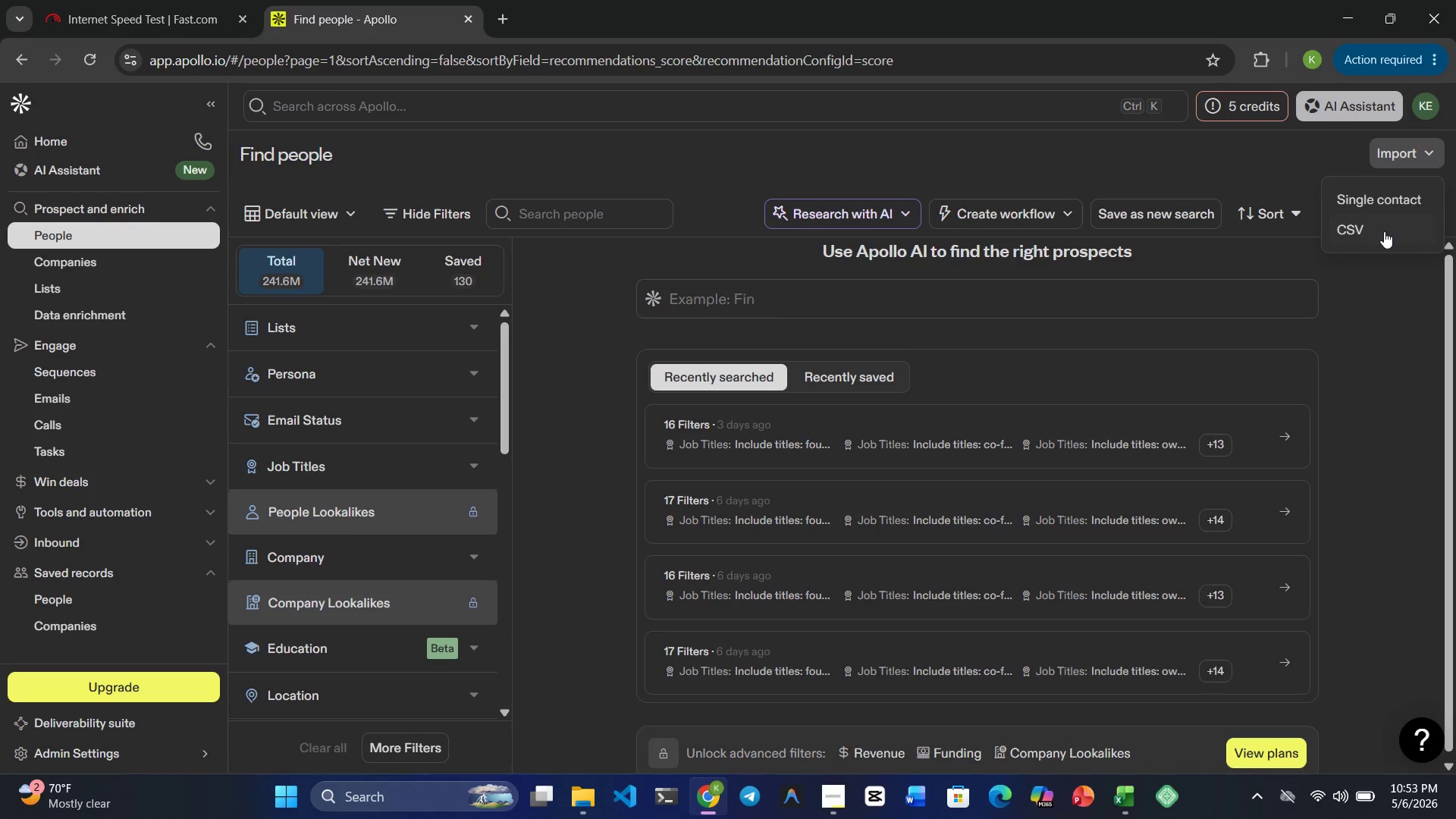 
left_click([1384, 232])
 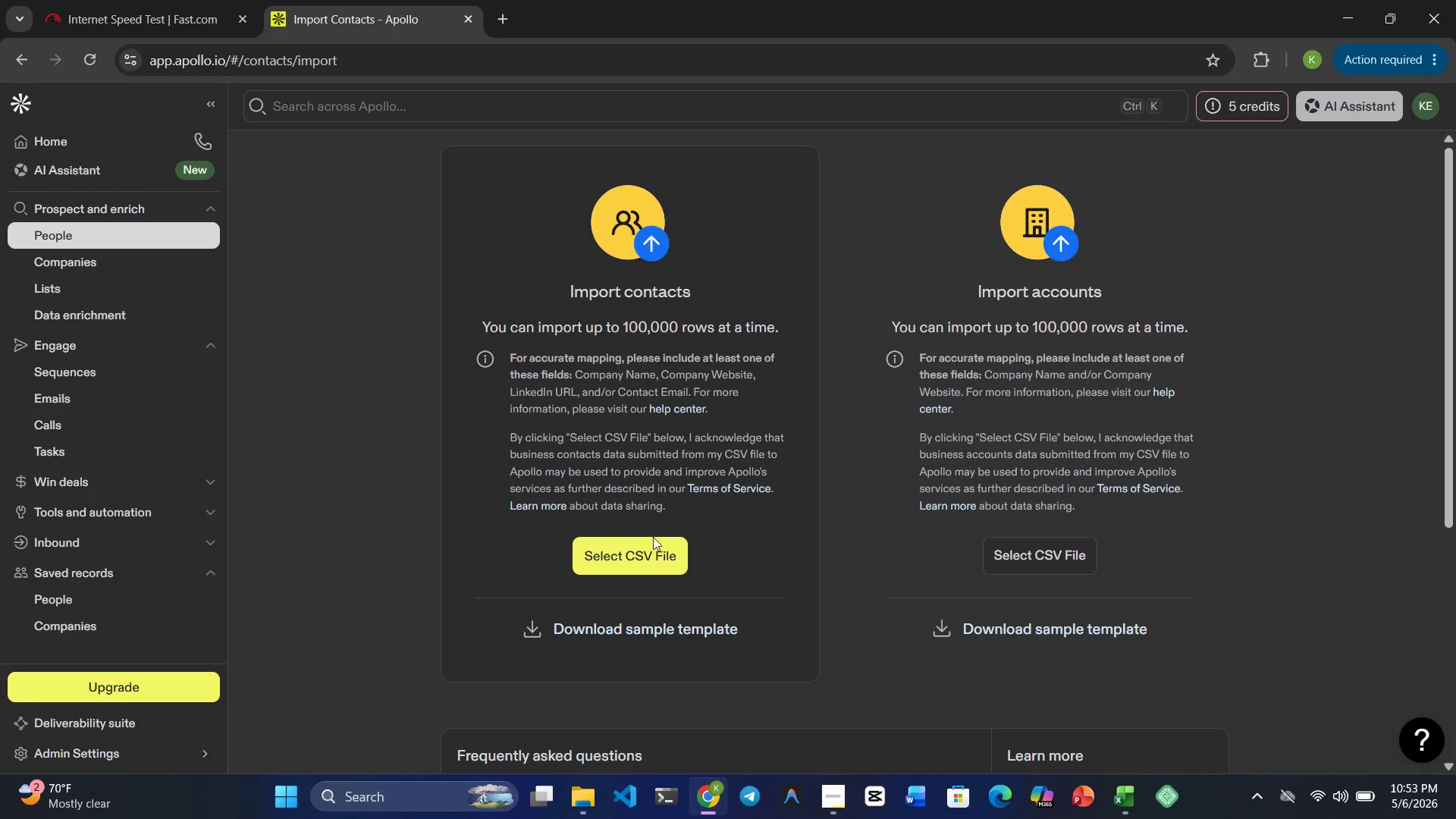 
left_click([641, 564])
 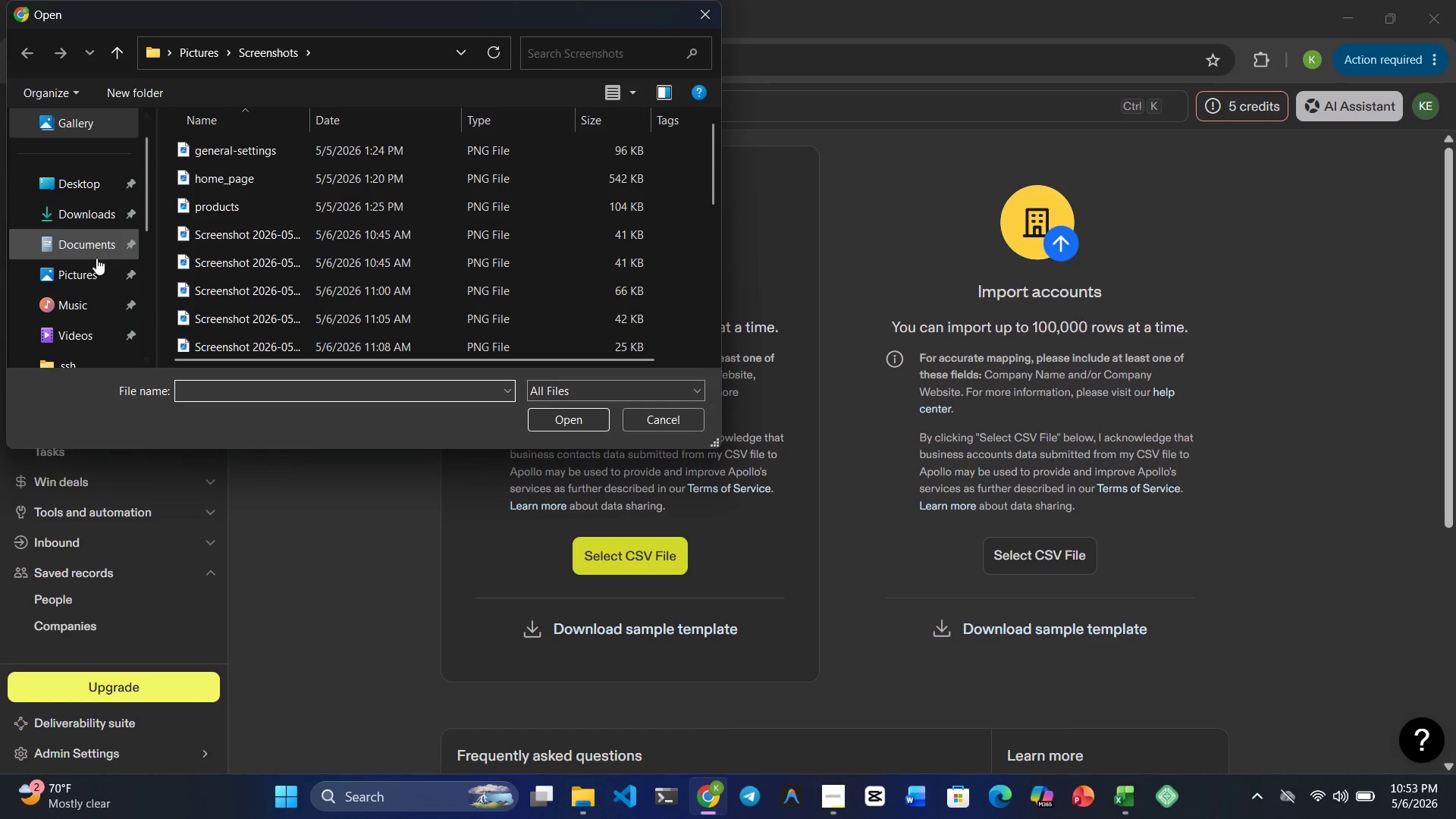 
left_click([95, 222])
 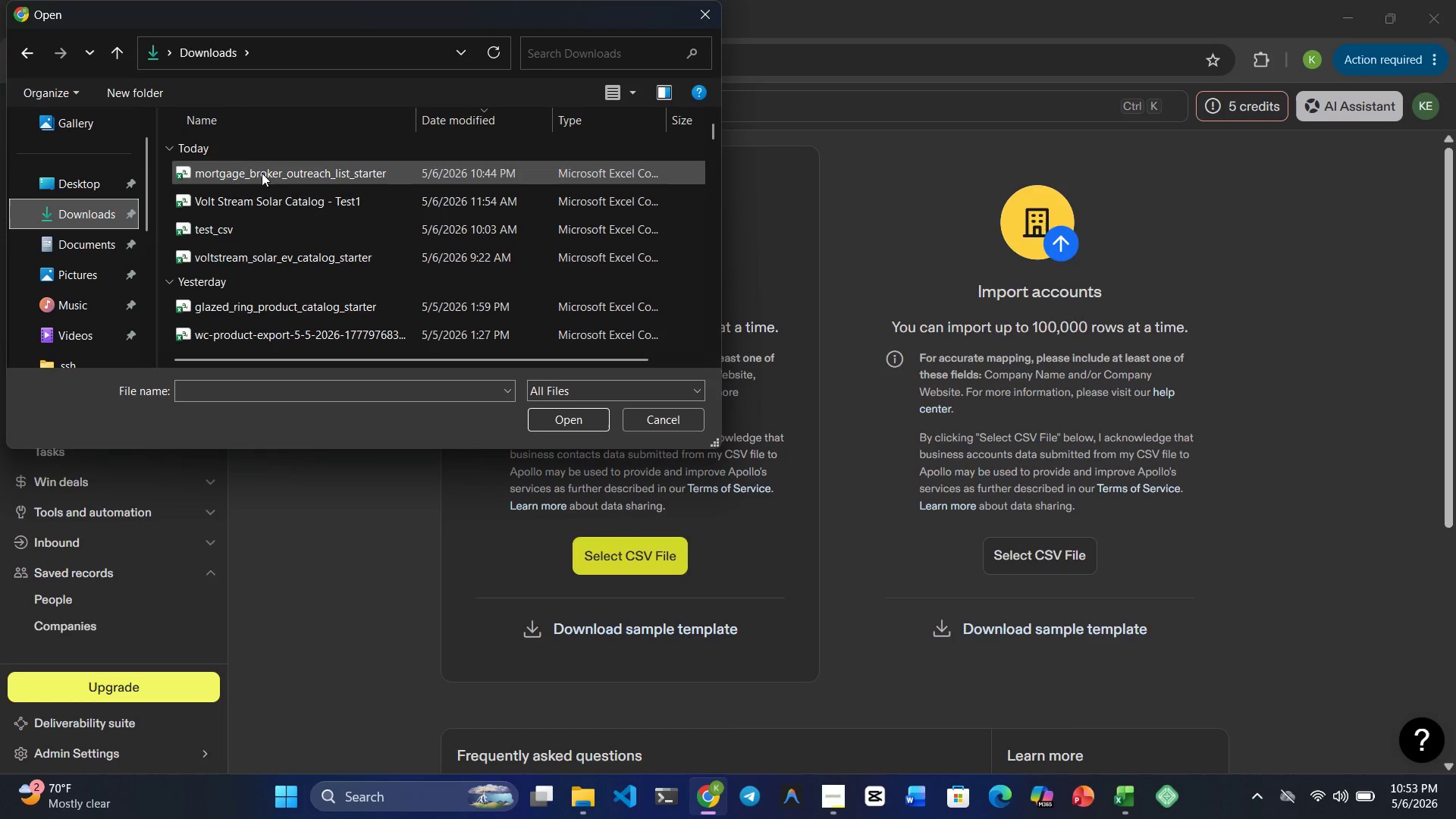 
left_click([256, 162])
 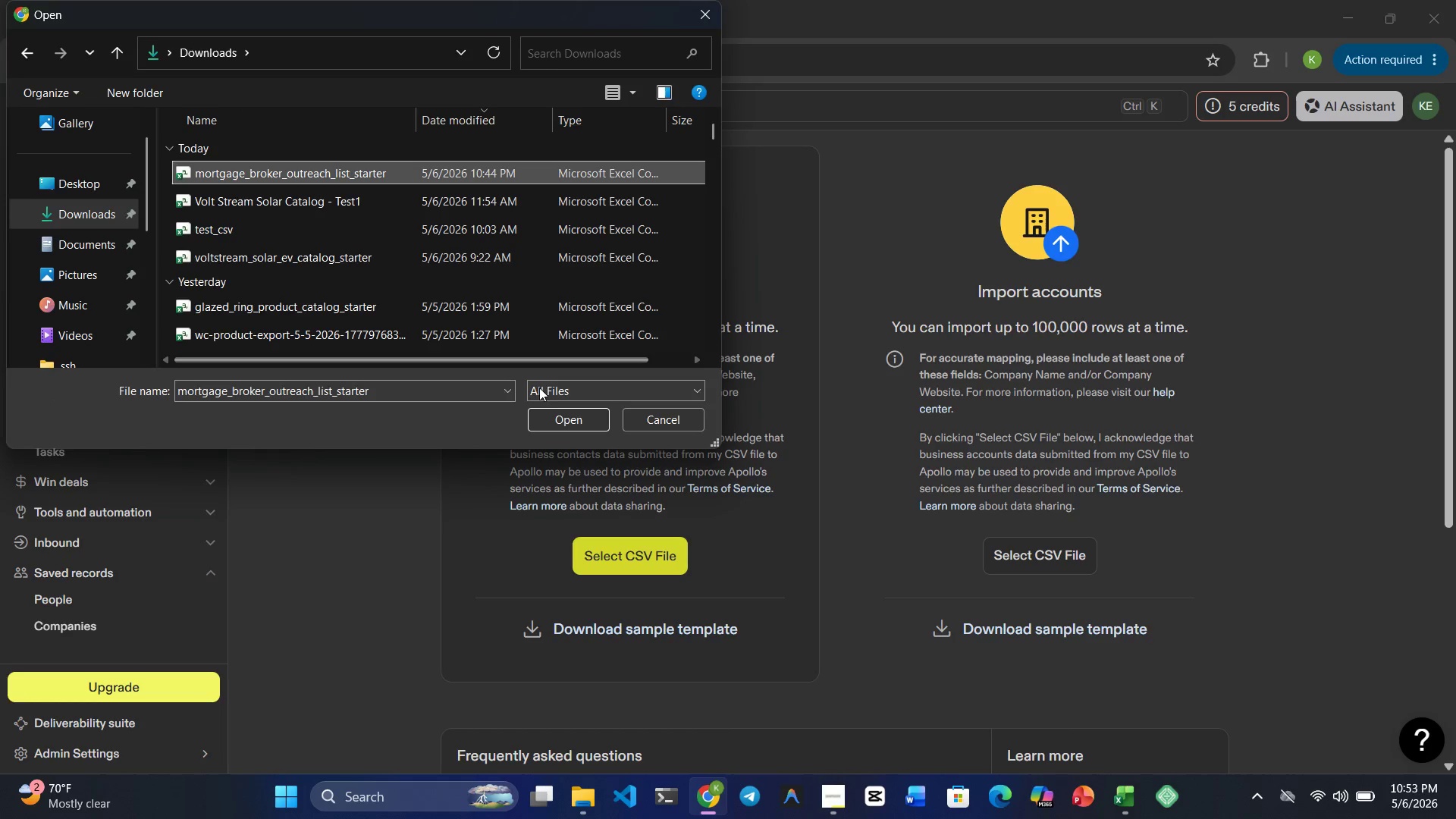 
left_click([551, 419])
 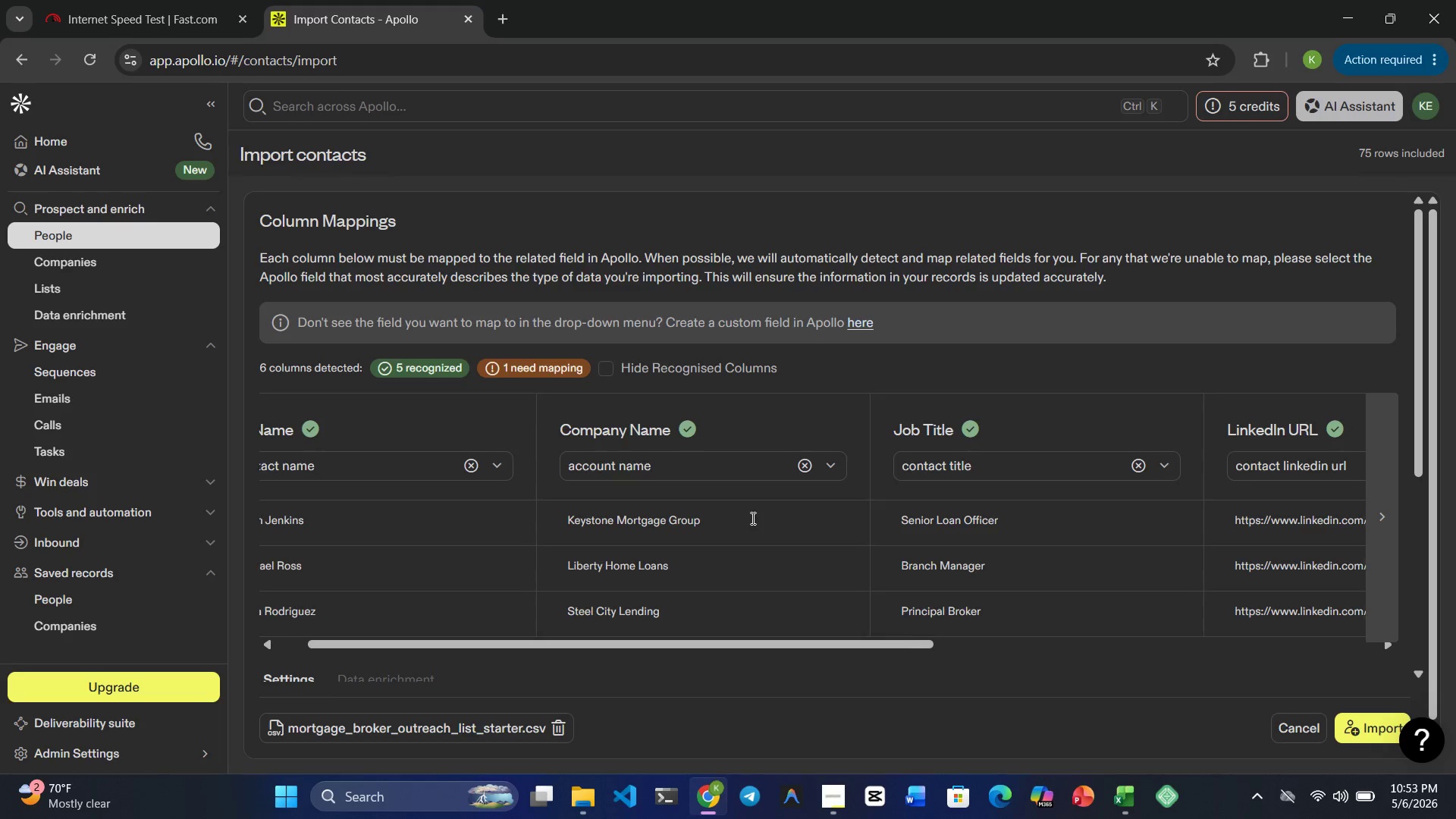 
wait(21.67)
 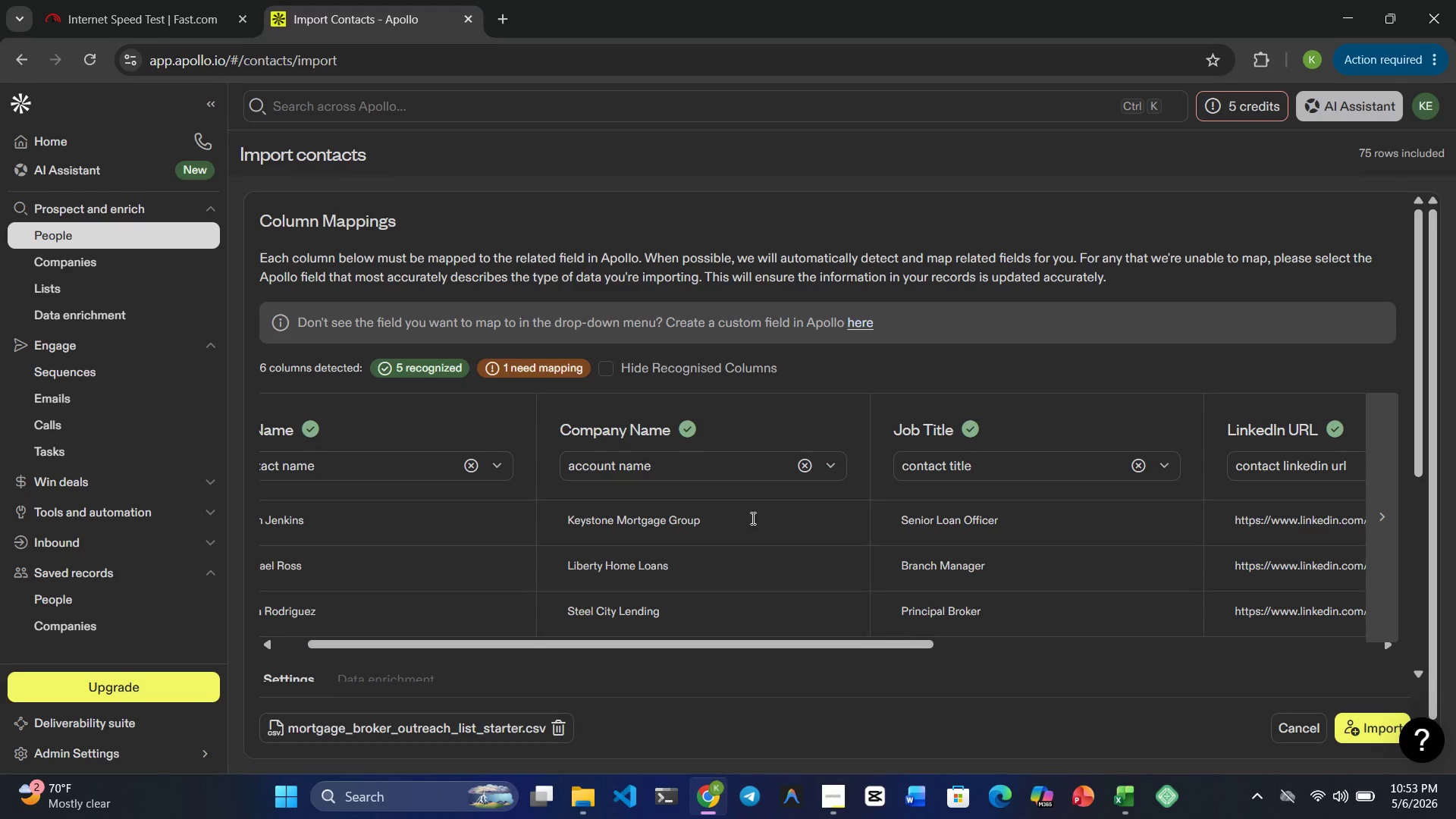 
left_click([1178, 464])
 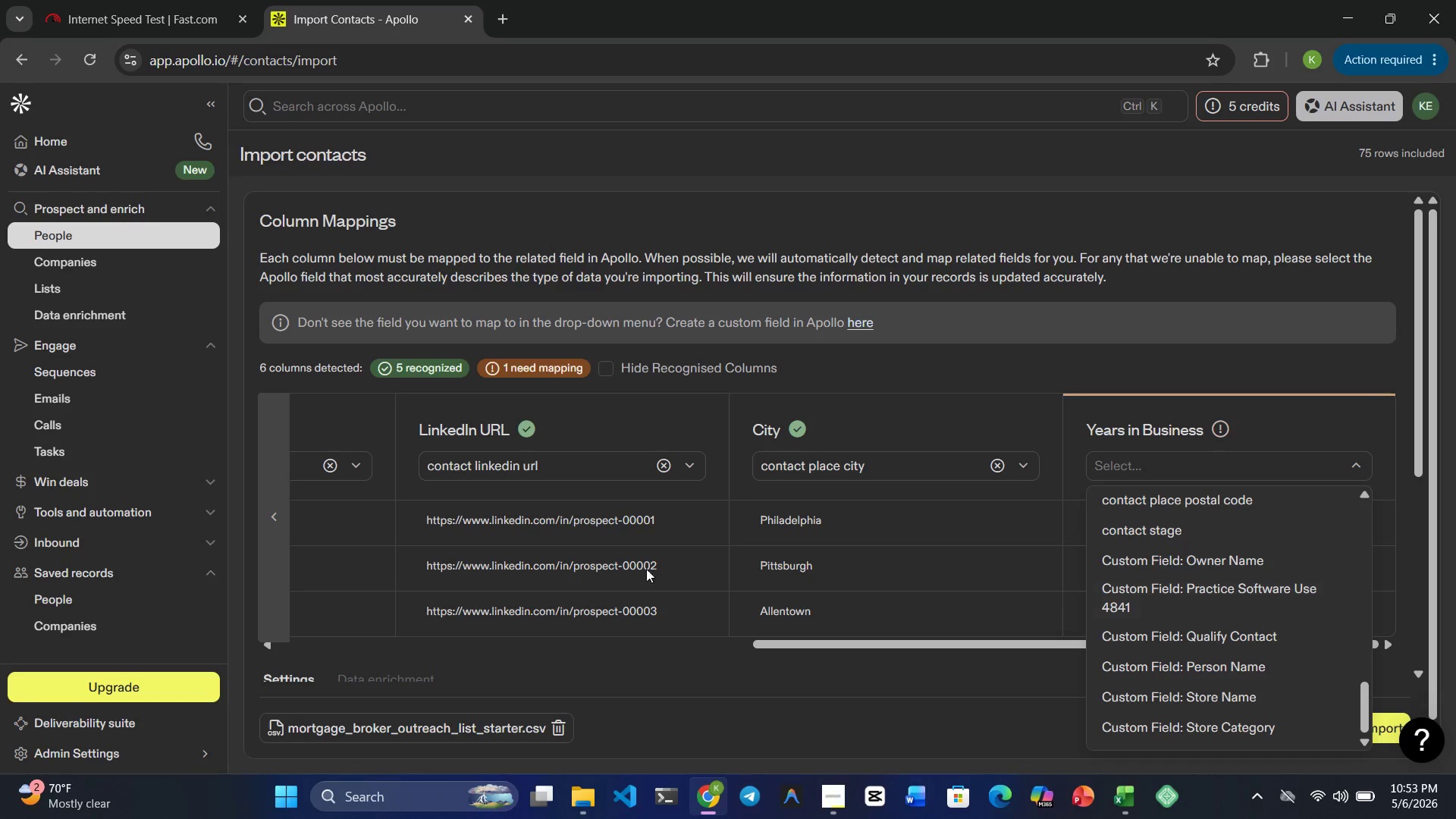 
wait(11.58)
 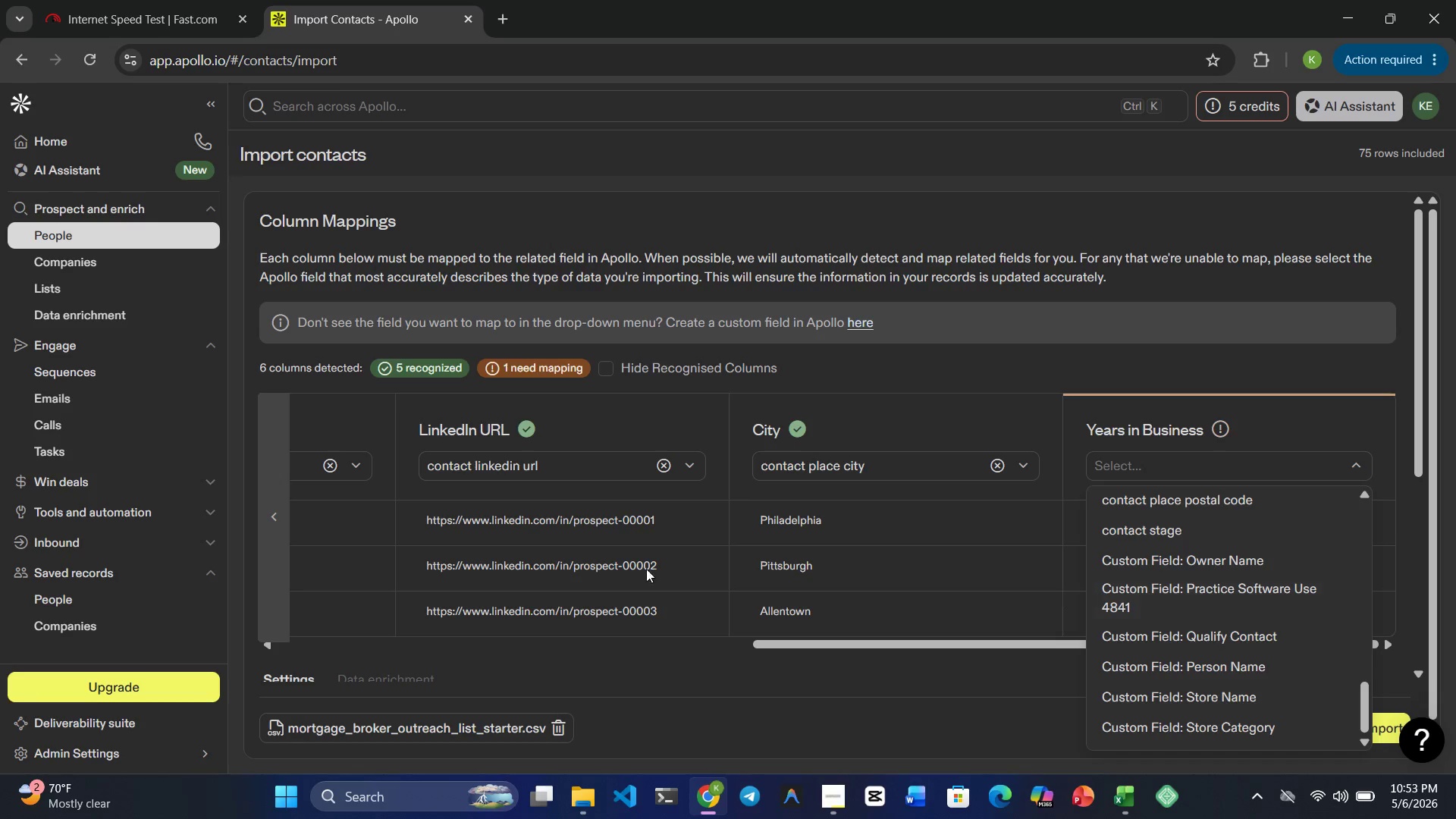 
left_click([109, 752])
 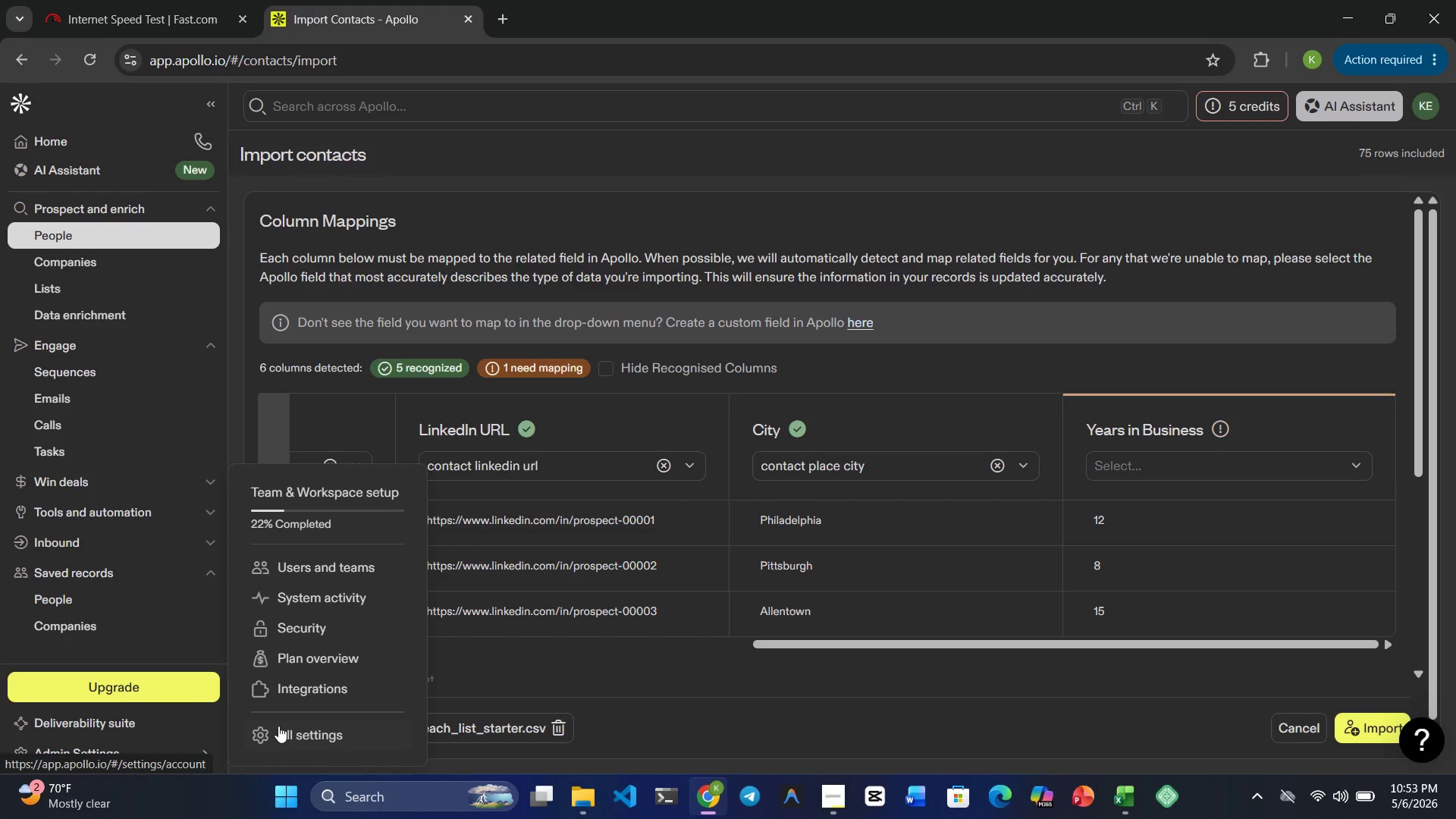 
left_click([278, 726])
 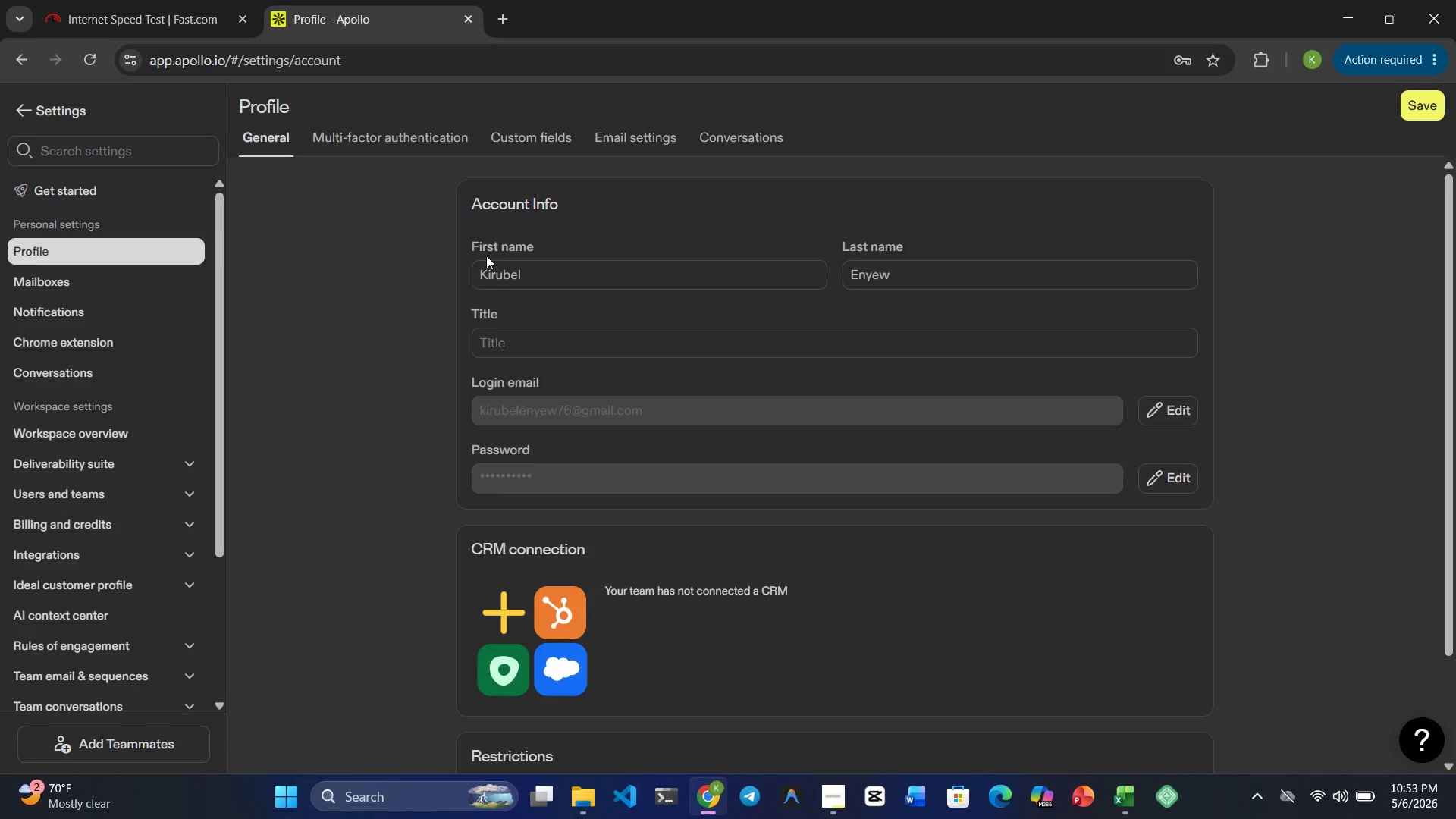 
wait(8.2)
 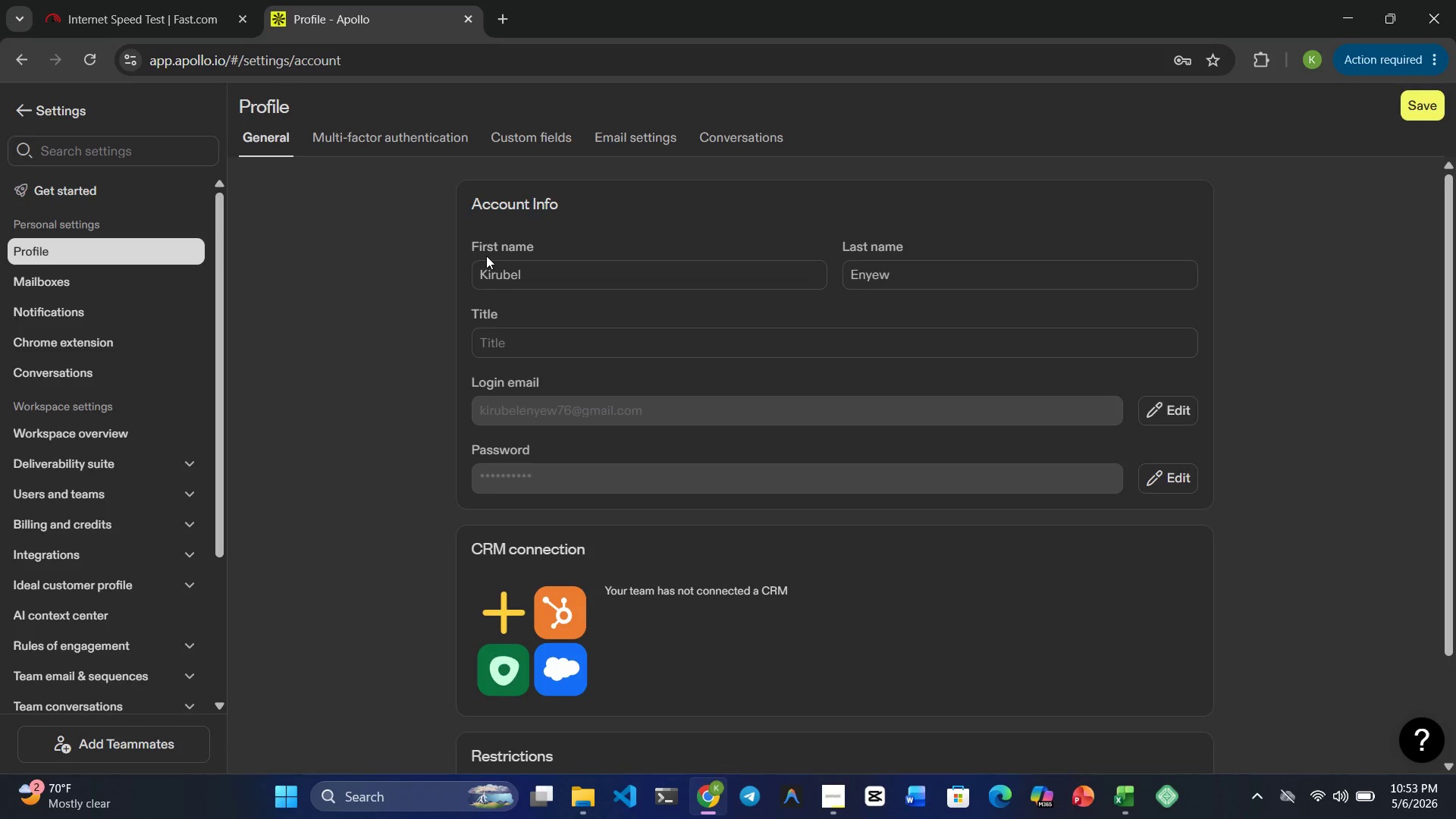 
scroll: coordinate [83, 453], scroll_direction: none, amount: 0.0
 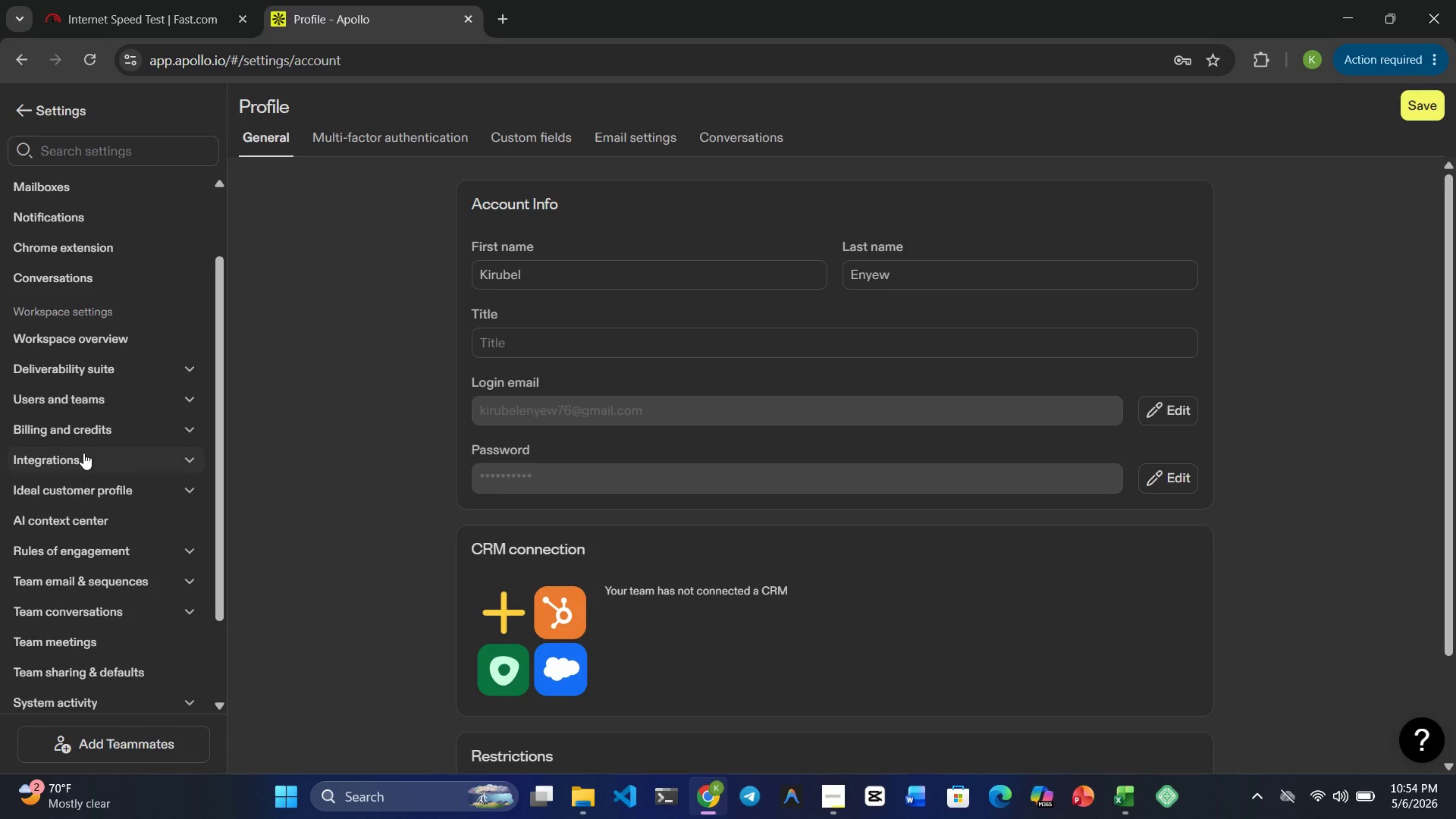 
scroll: coordinate [83, 453], scroll_direction: down, amount: 1.0
 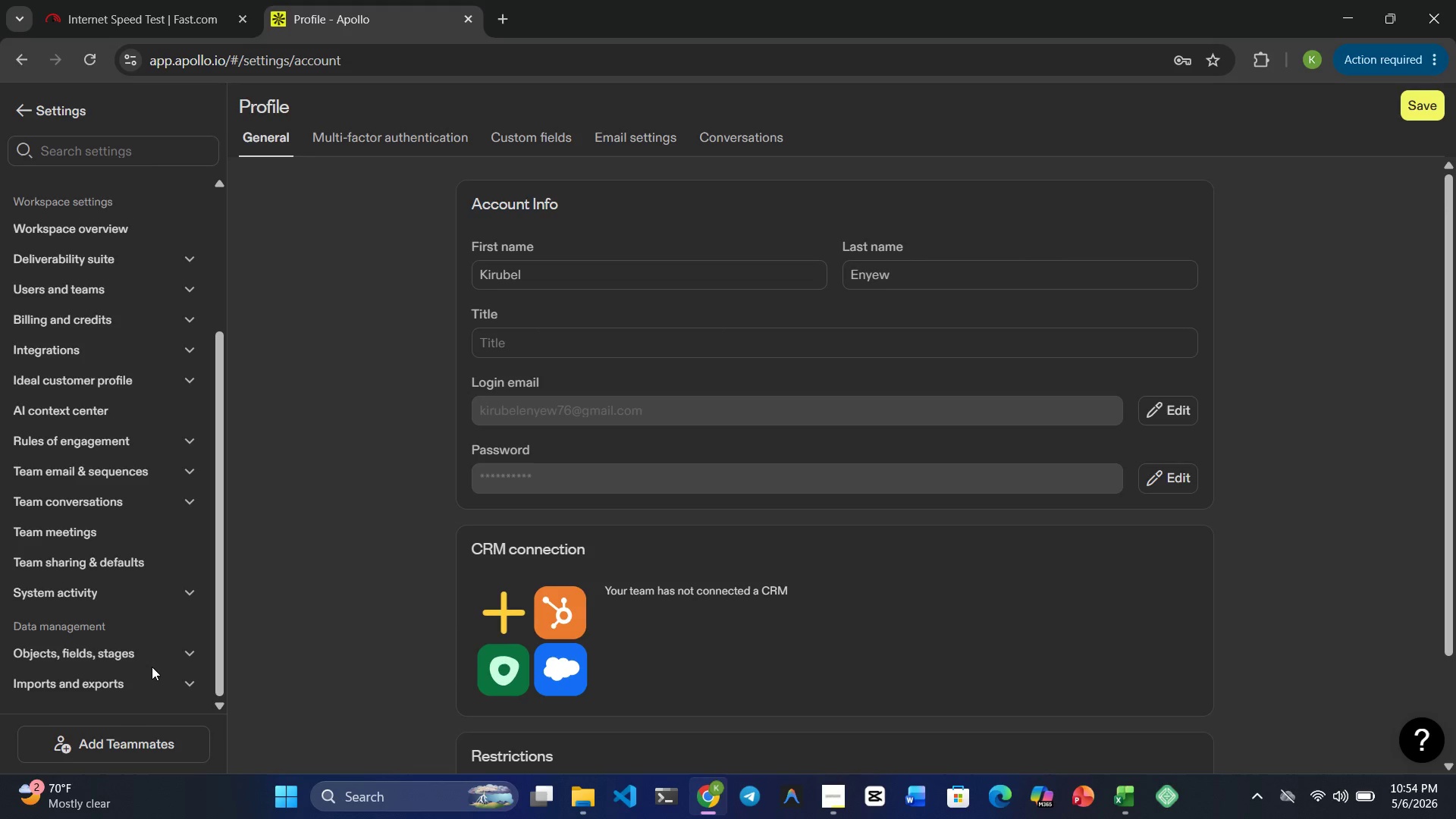 
left_click([141, 656])
 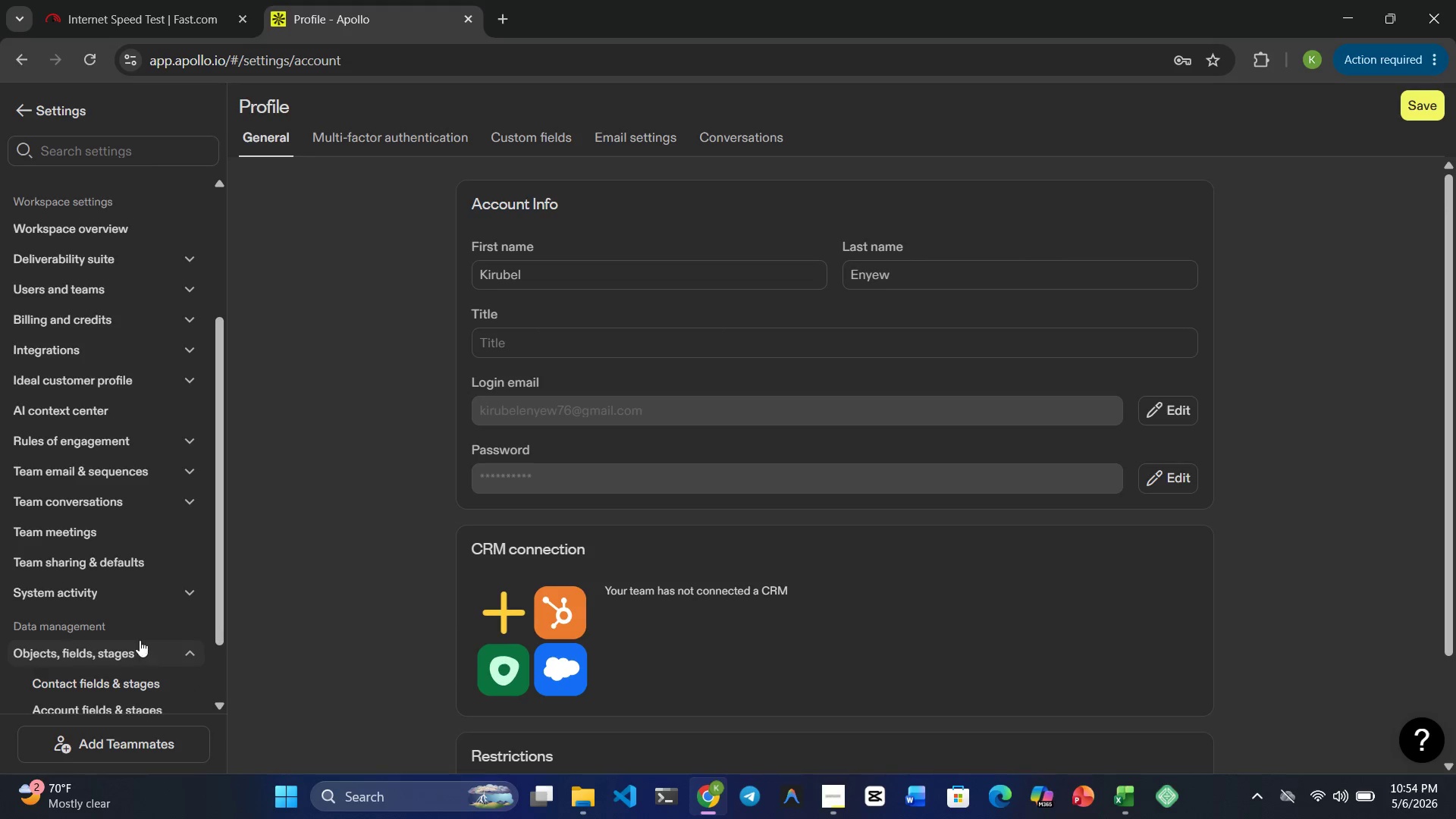 
scroll: coordinate [129, 604], scroll_direction: down, amount: 2.0
 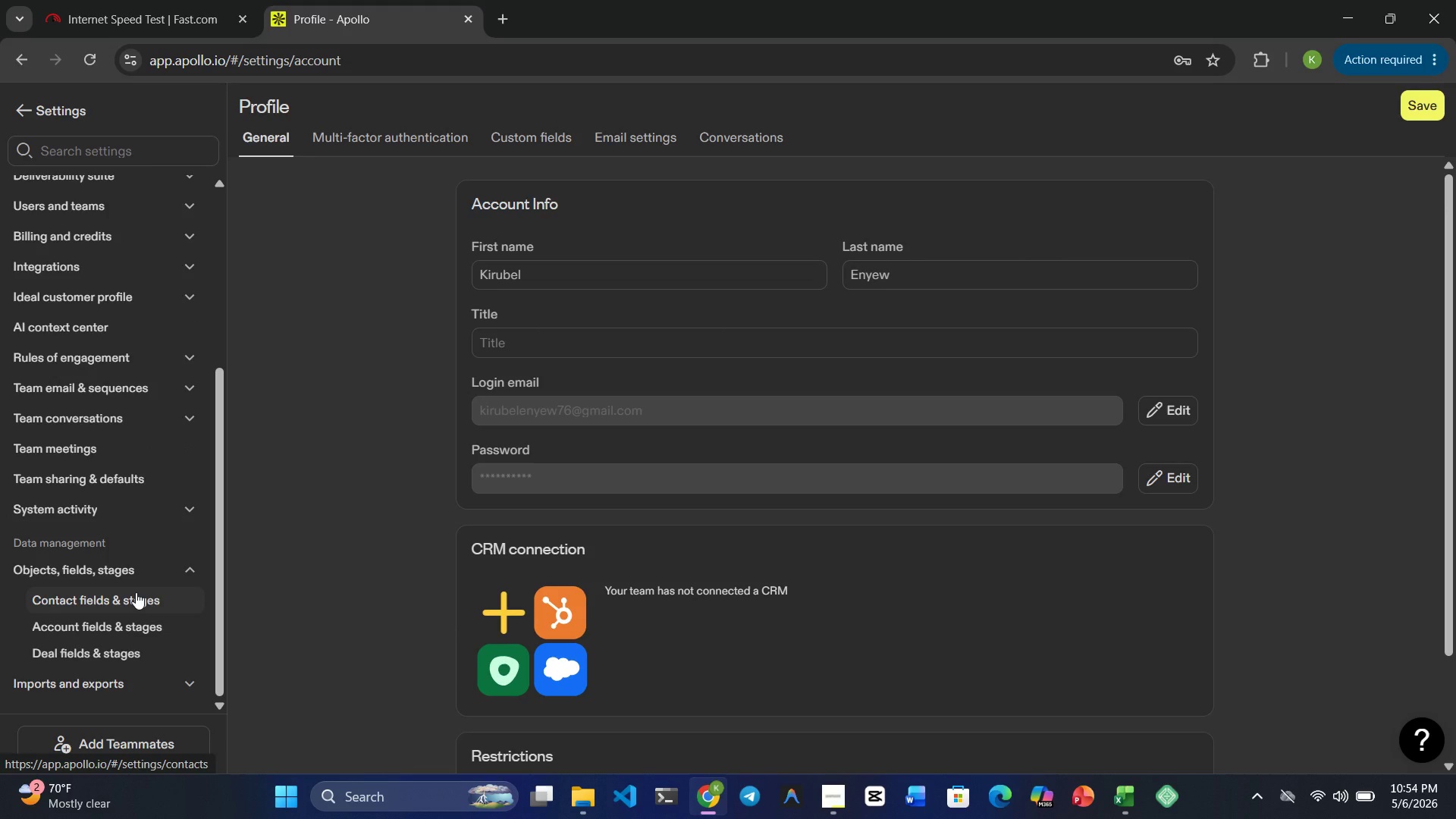 
left_click([136, 592])
 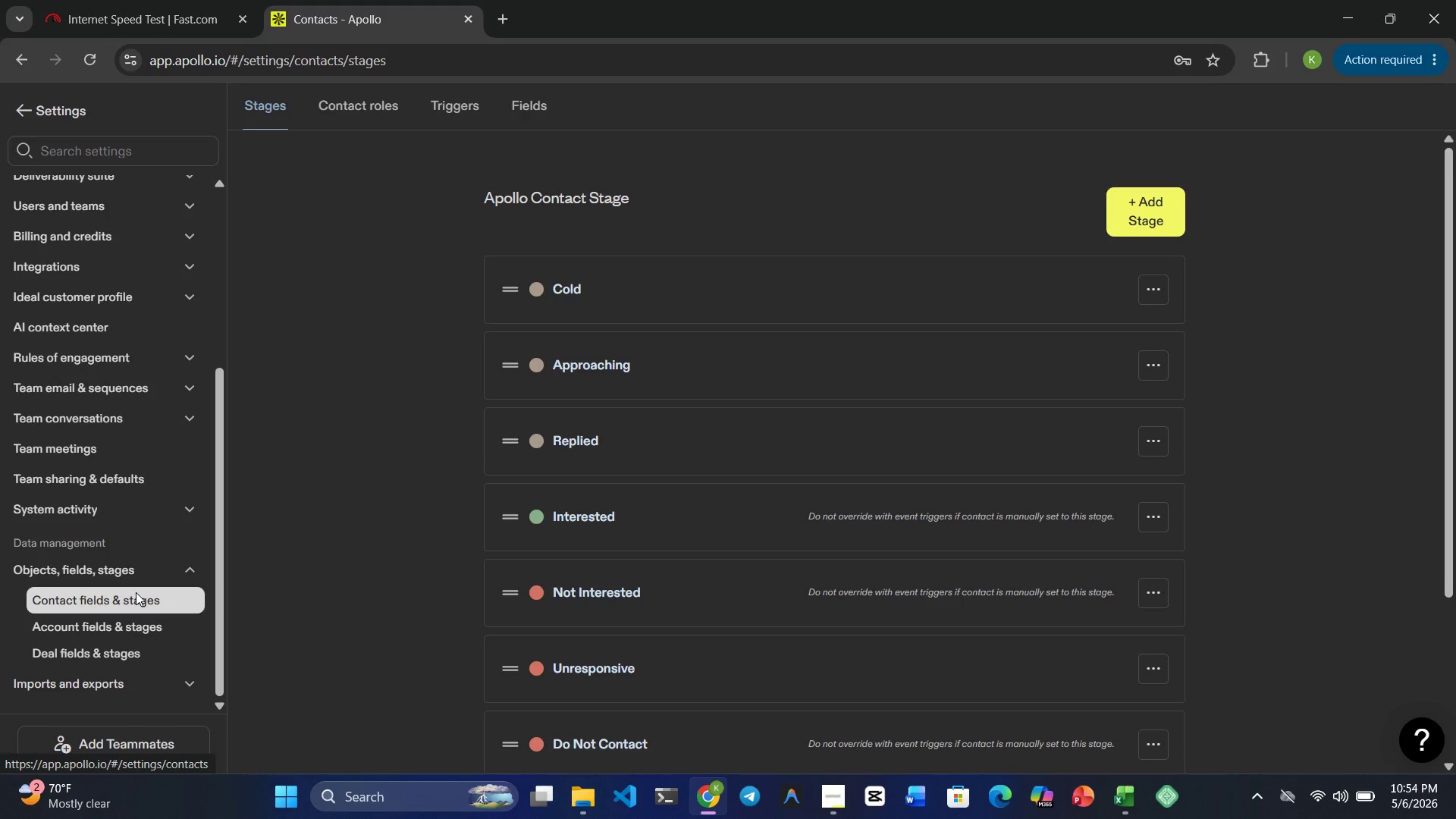 
wait(8.19)
 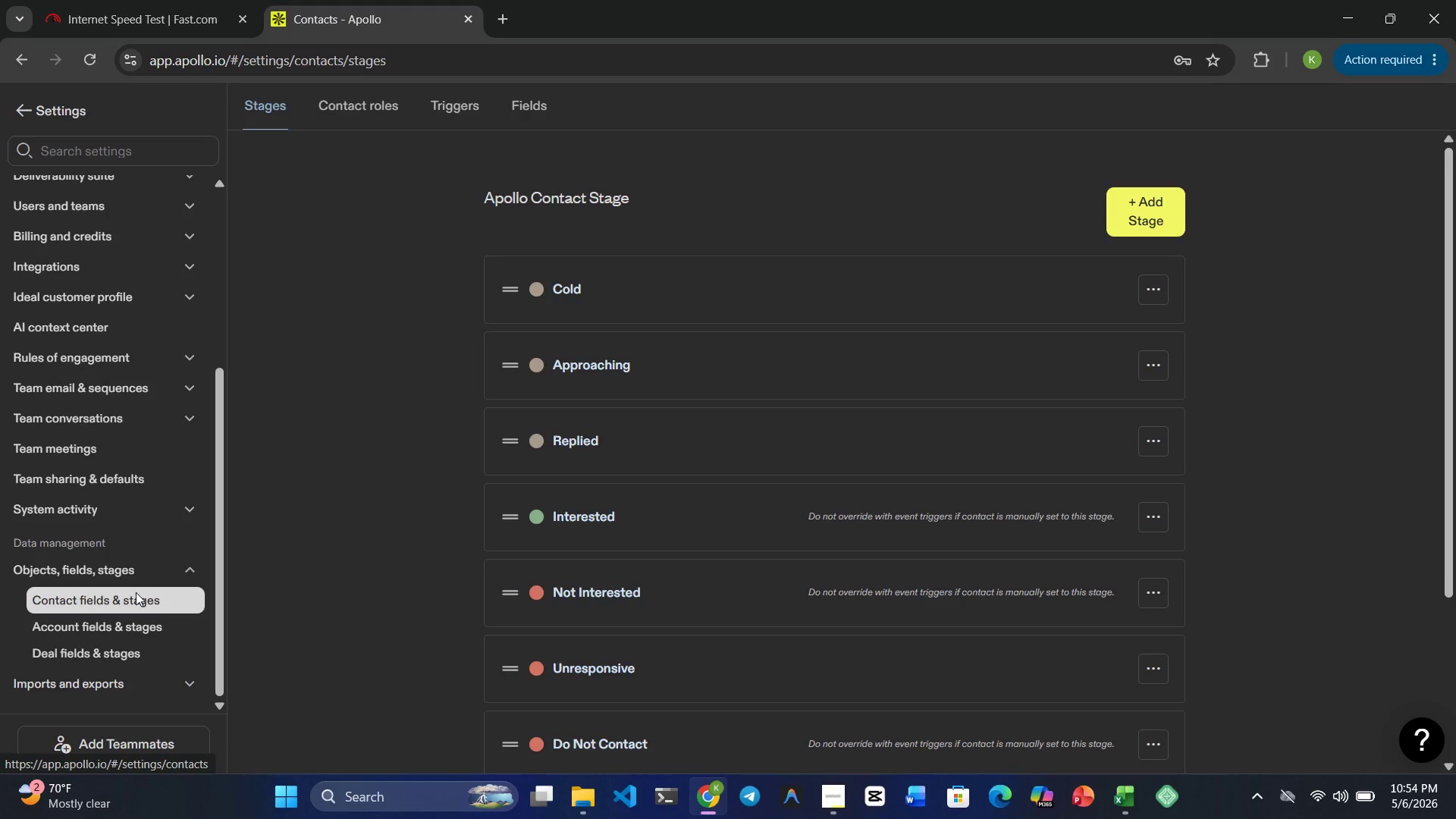 
left_click([544, 111])
 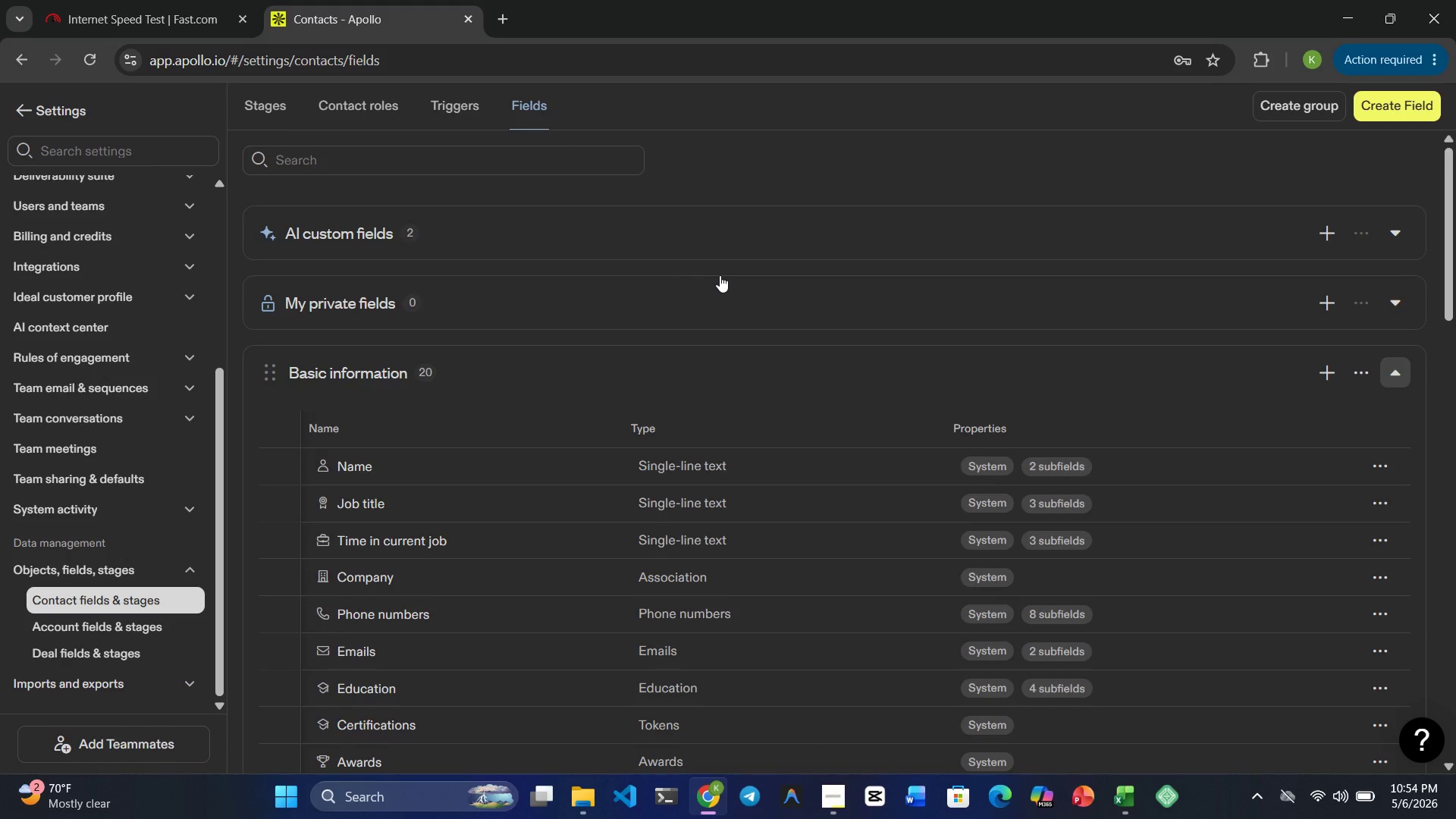 
wait(8.59)
 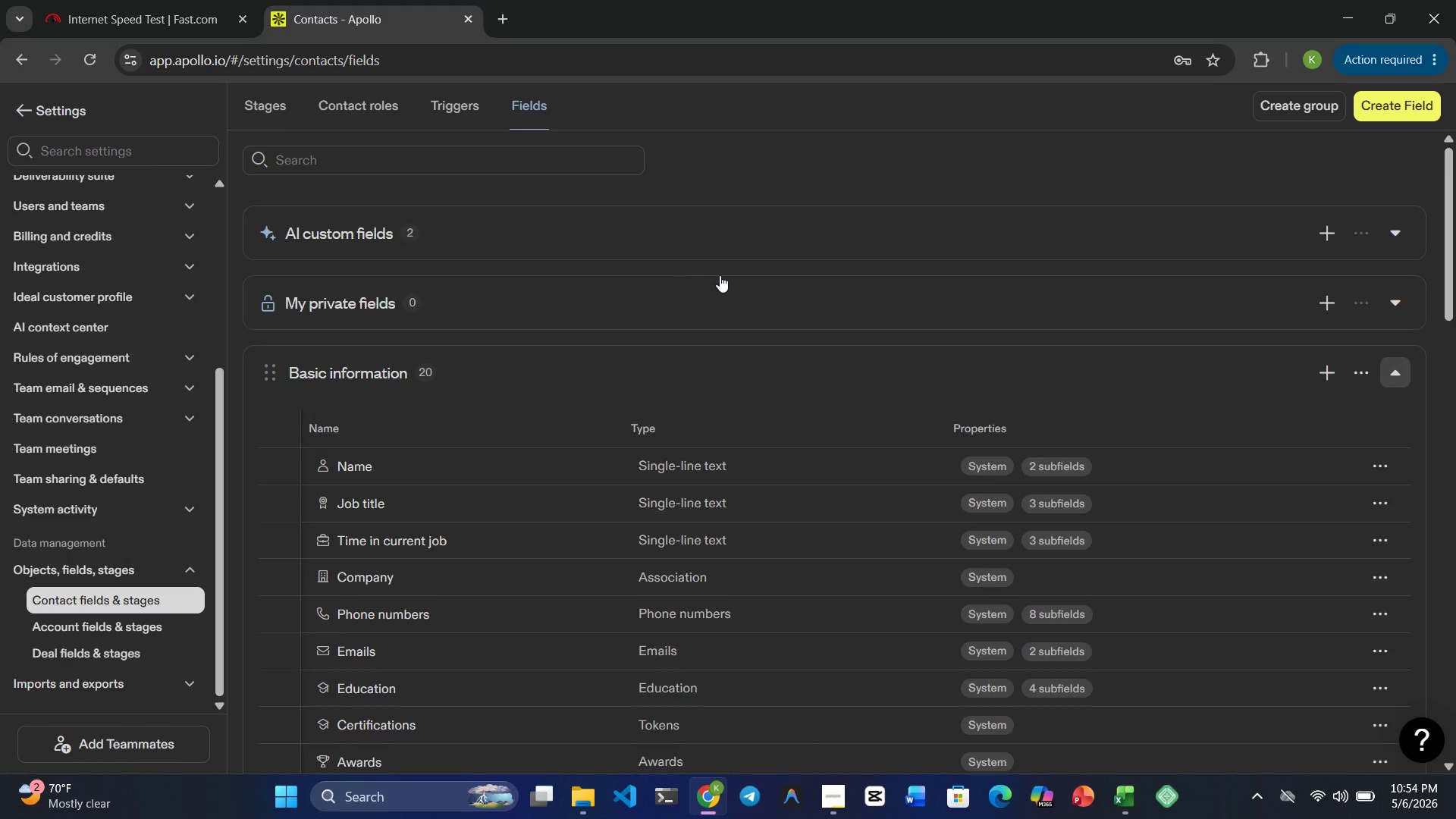 
left_click_drag(start_coordinate=[1378, 98], to_coordinate=[1386, 100])
 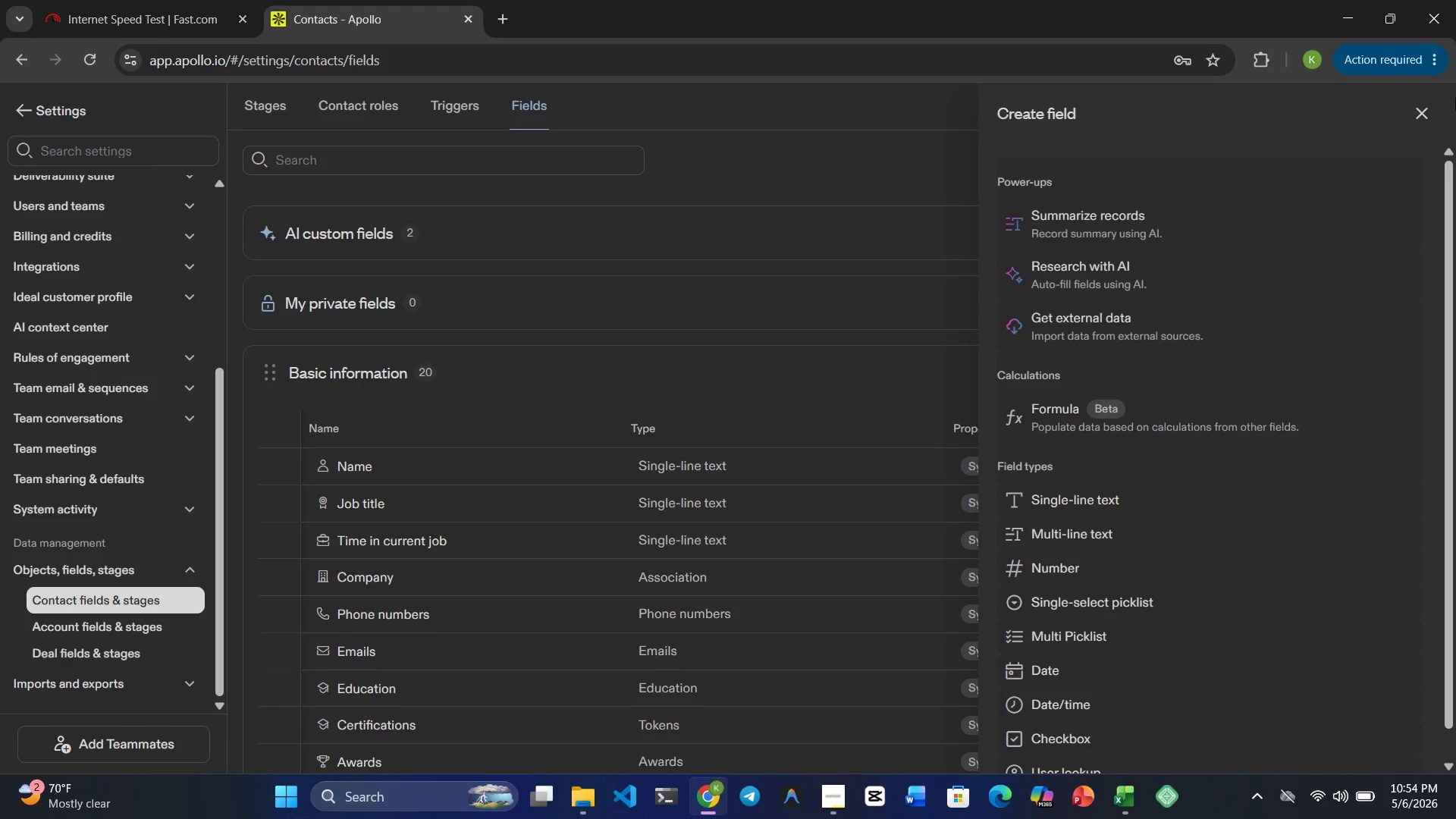 
left_click([1432, 106])
 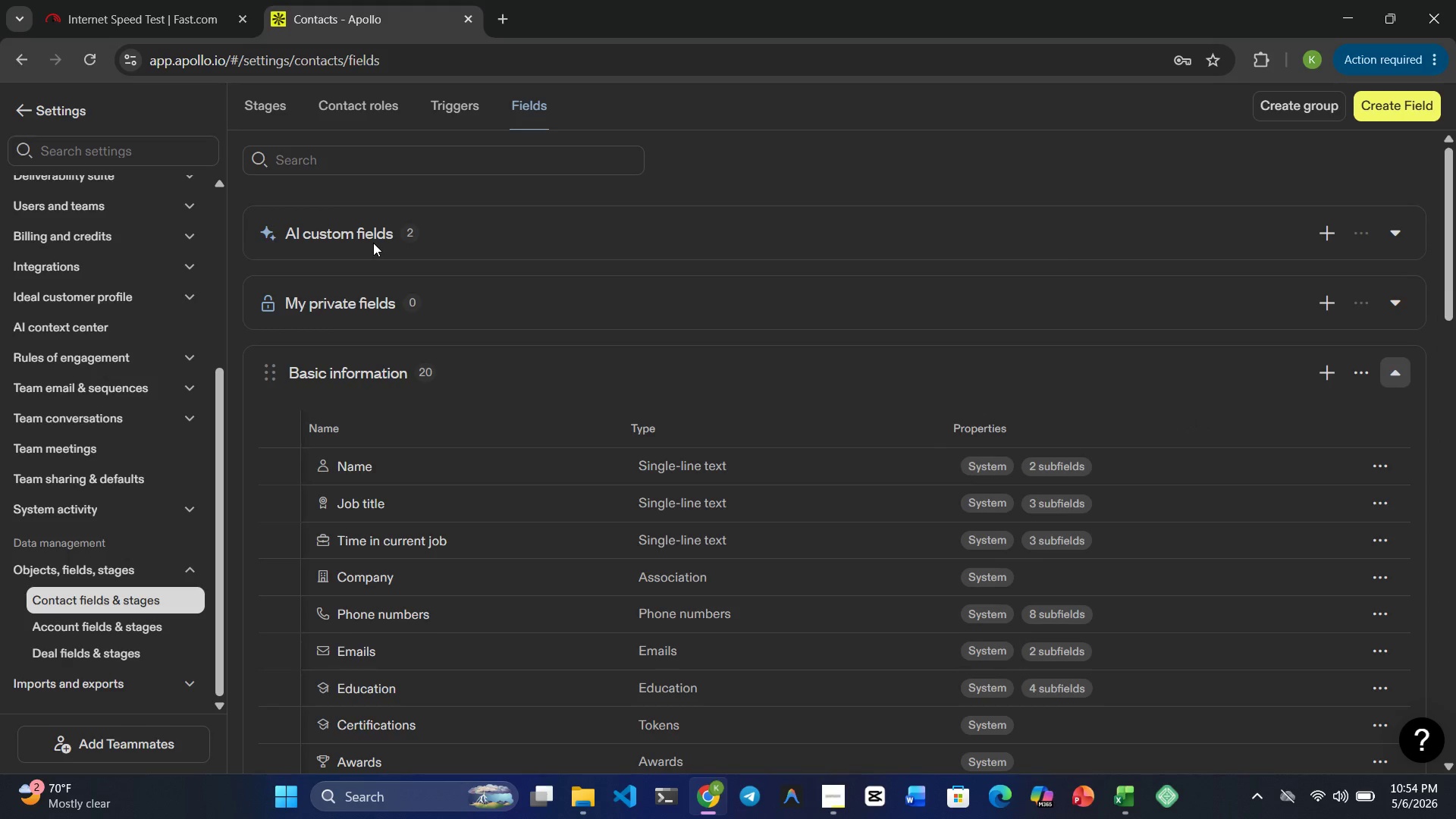 
scroll: coordinate [455, 369], scroll_direction: down, amount: 2.0
 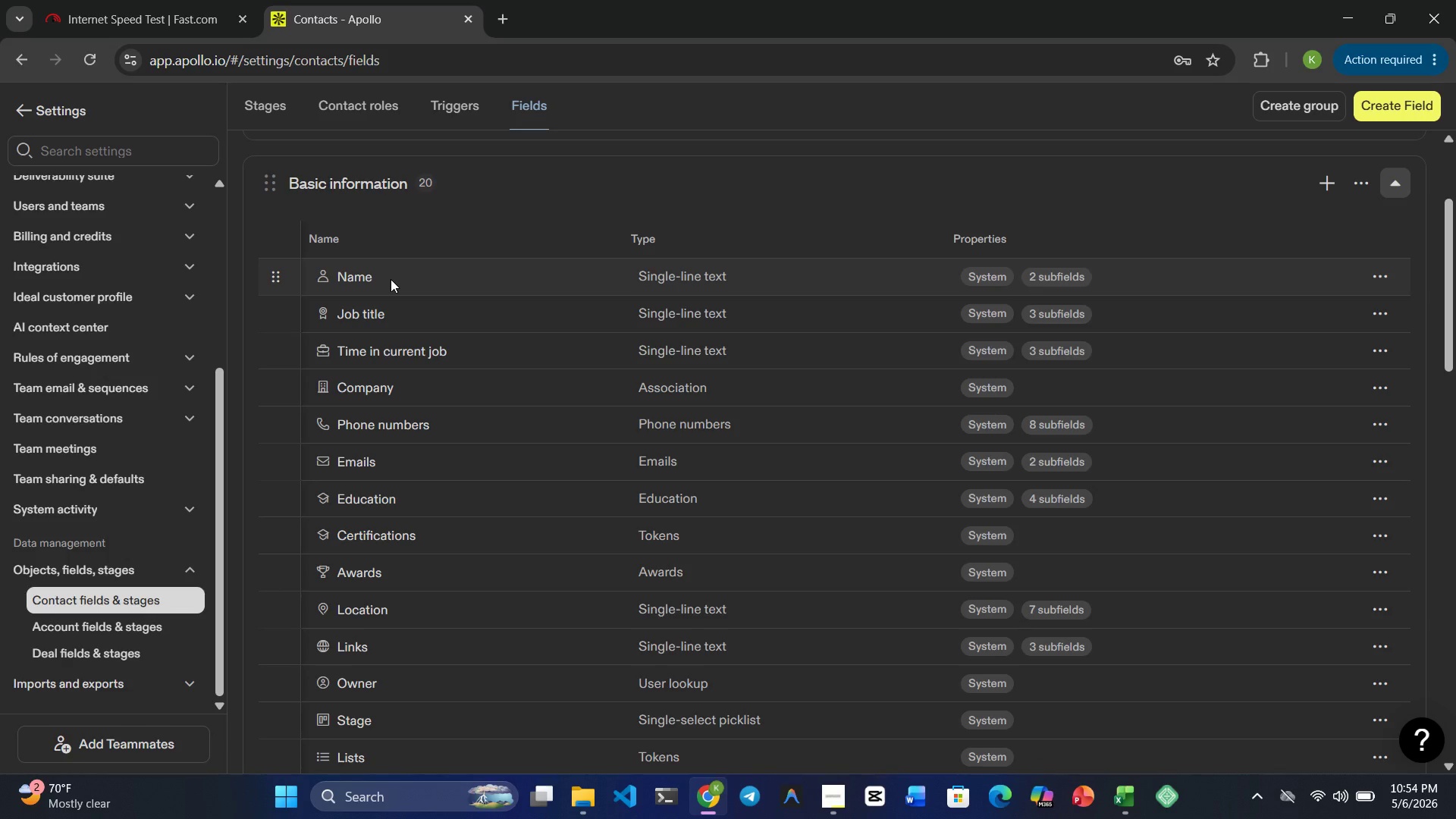 
scroll: coordinate [1018, 284], scroll_direction: up, amount: 6.0
 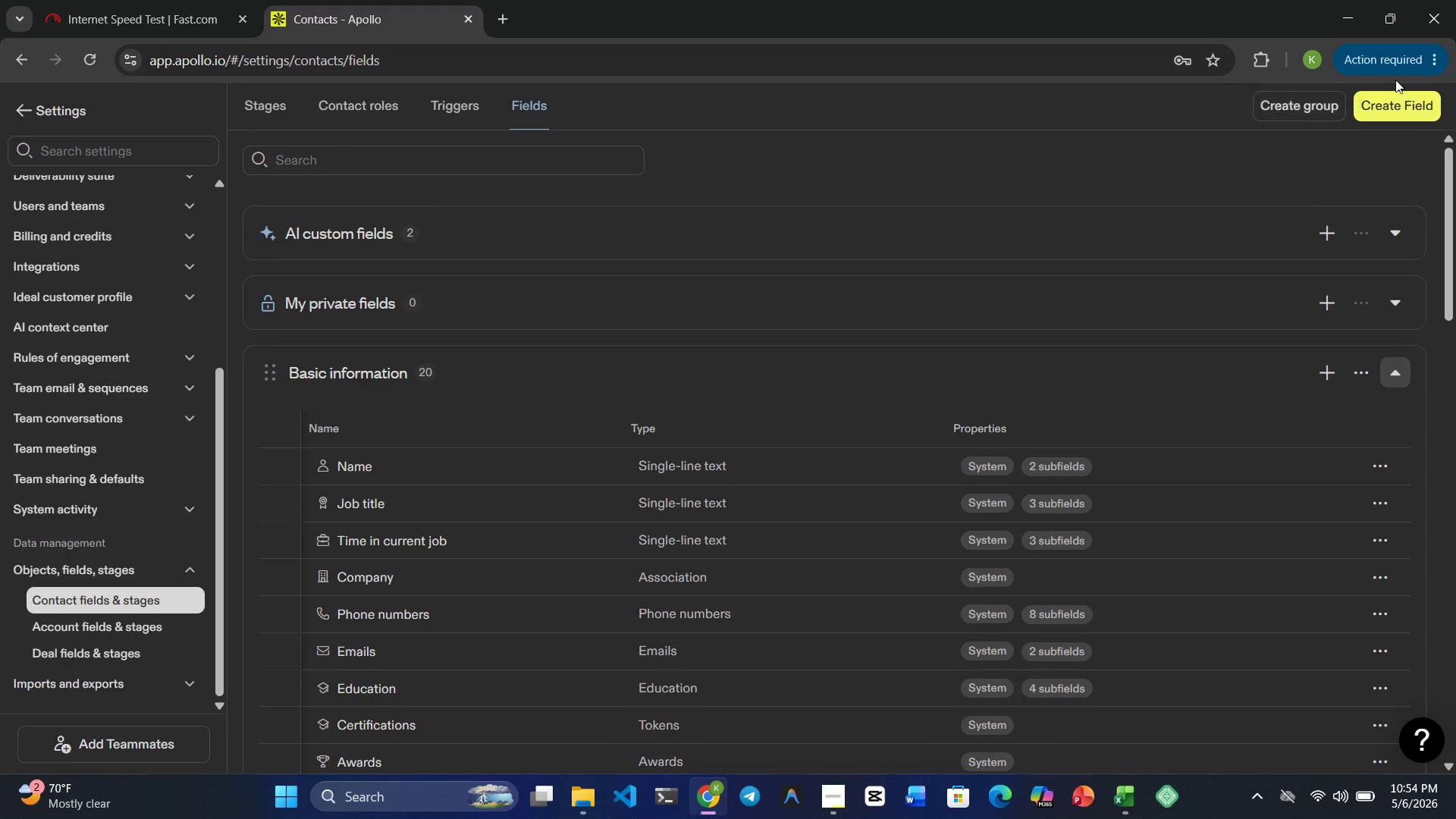 
left_click([1398, 108])
 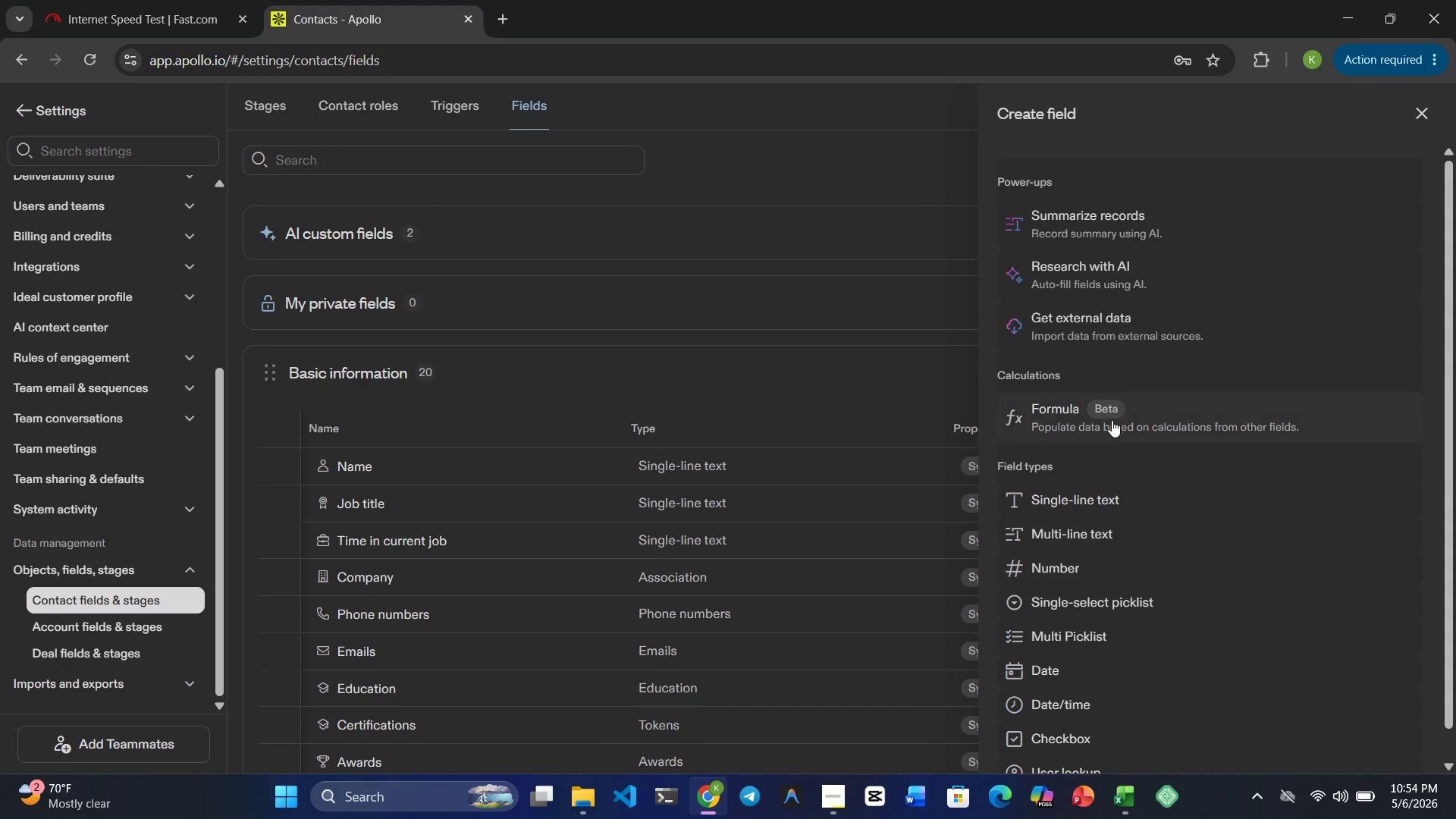 
scroll: coordinate [1105, 435], scroll_direction: down, amount: 2.0
 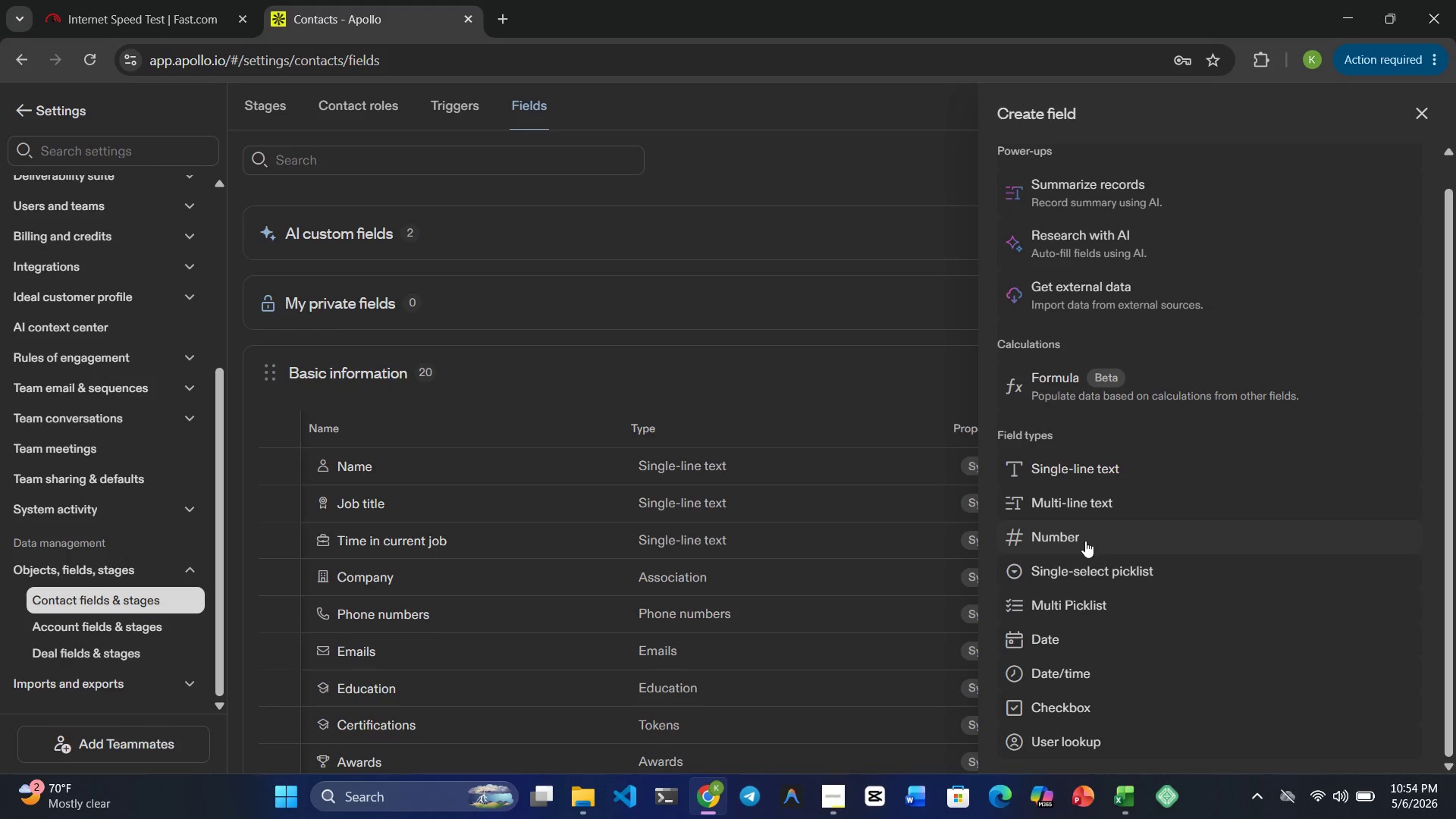 
left_click([1130, 805])
 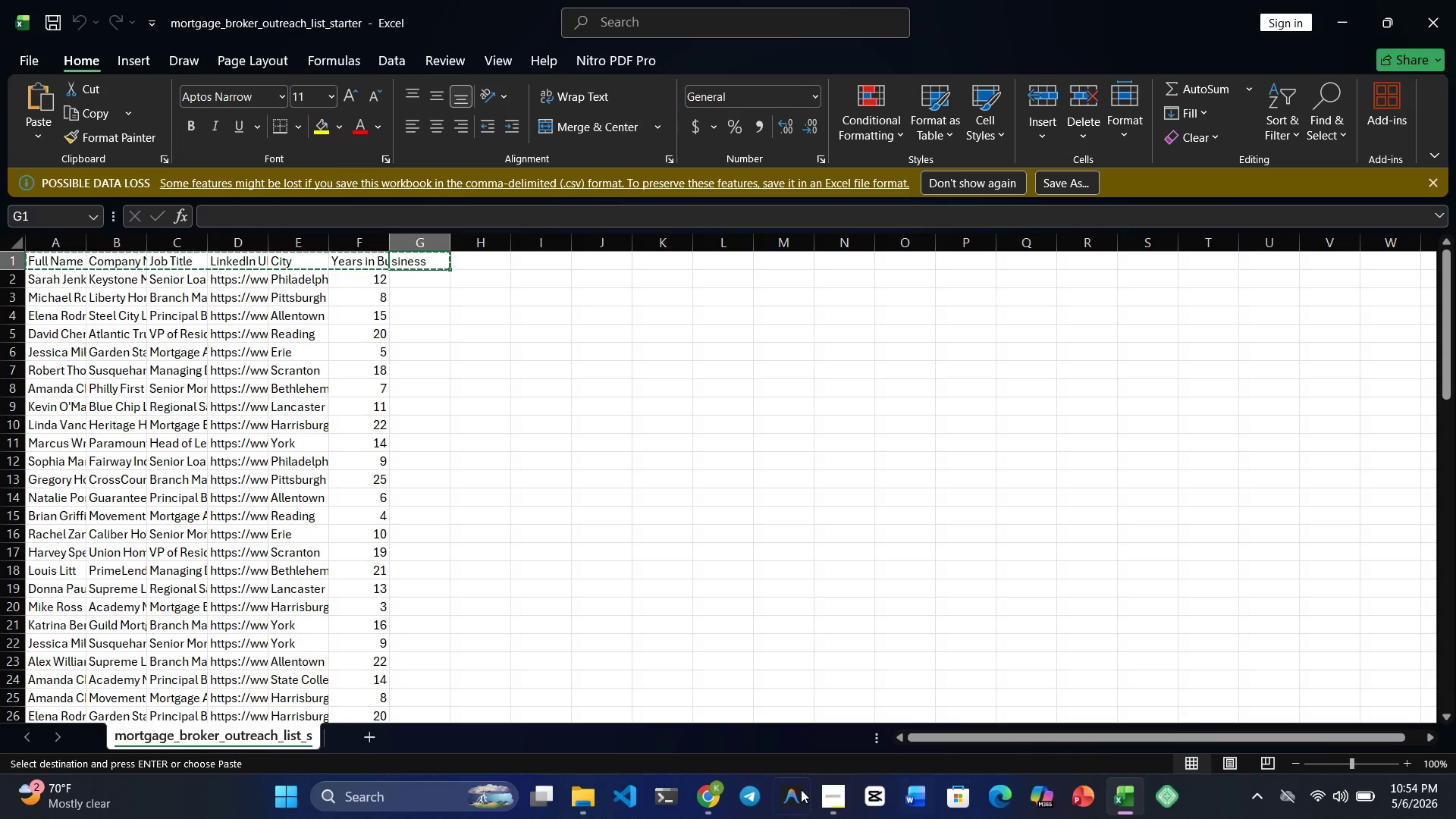 
left_click([703, 789])
 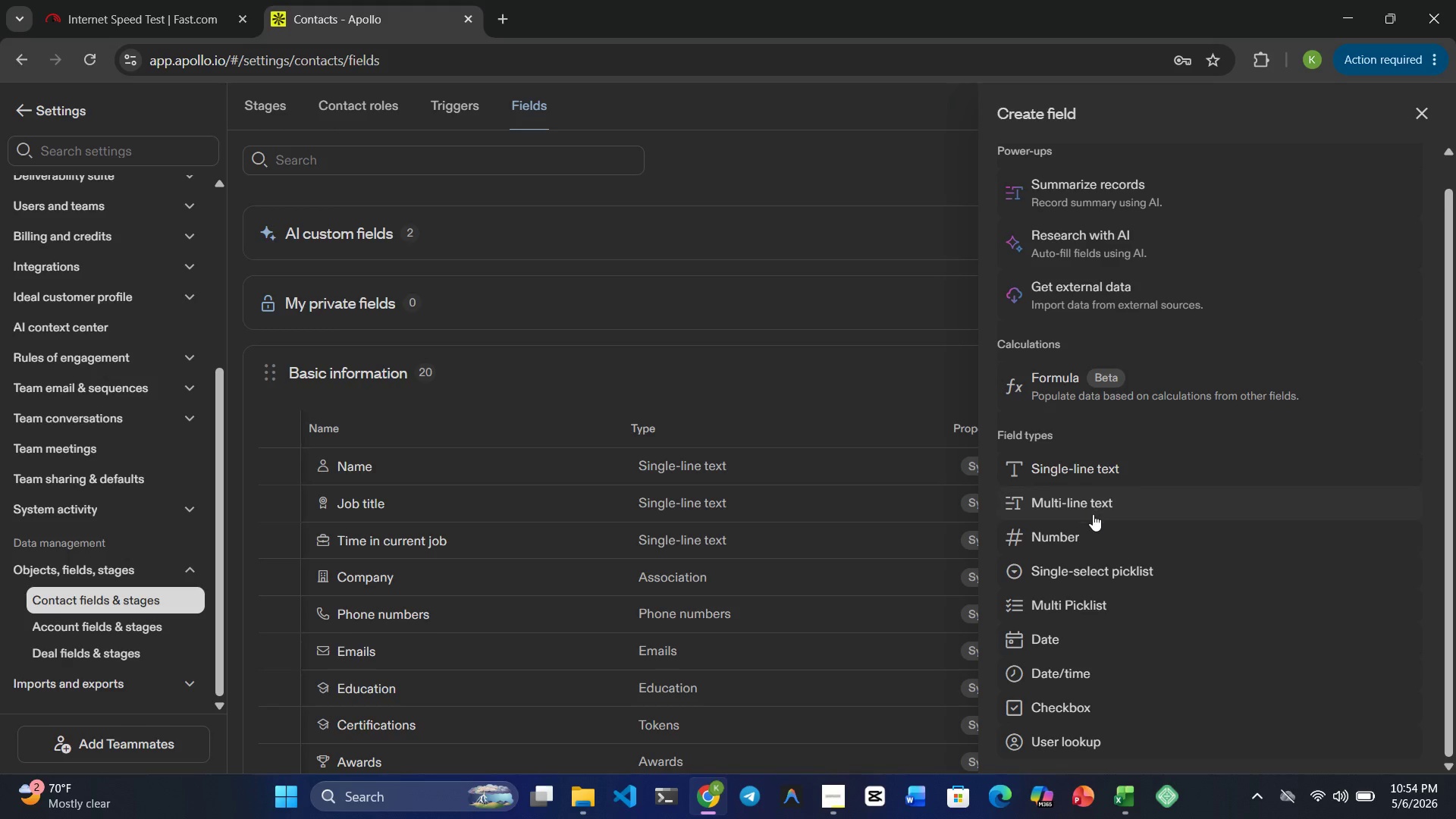 
left_click([1084, 529])
 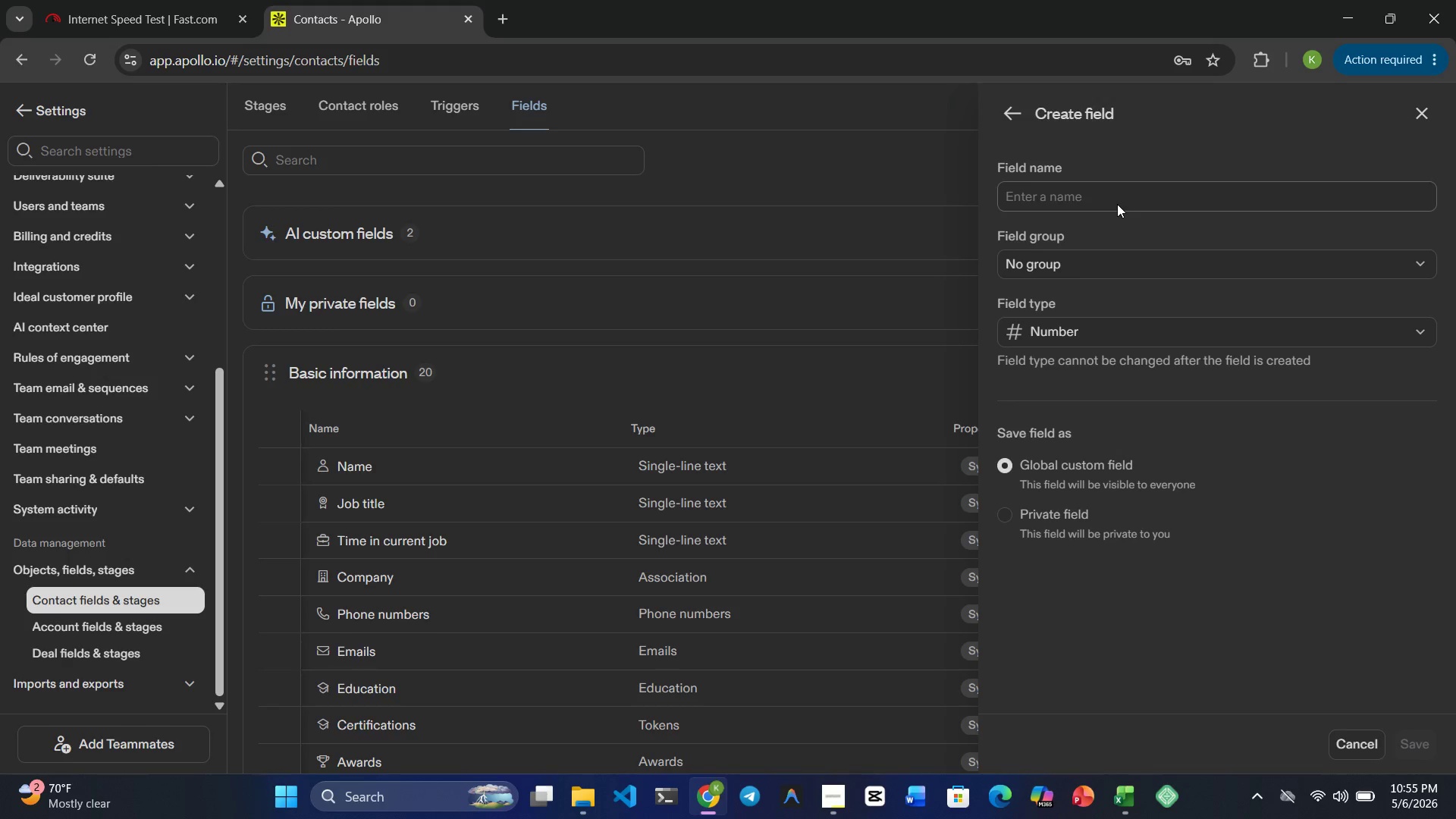 
wait(9.28)
 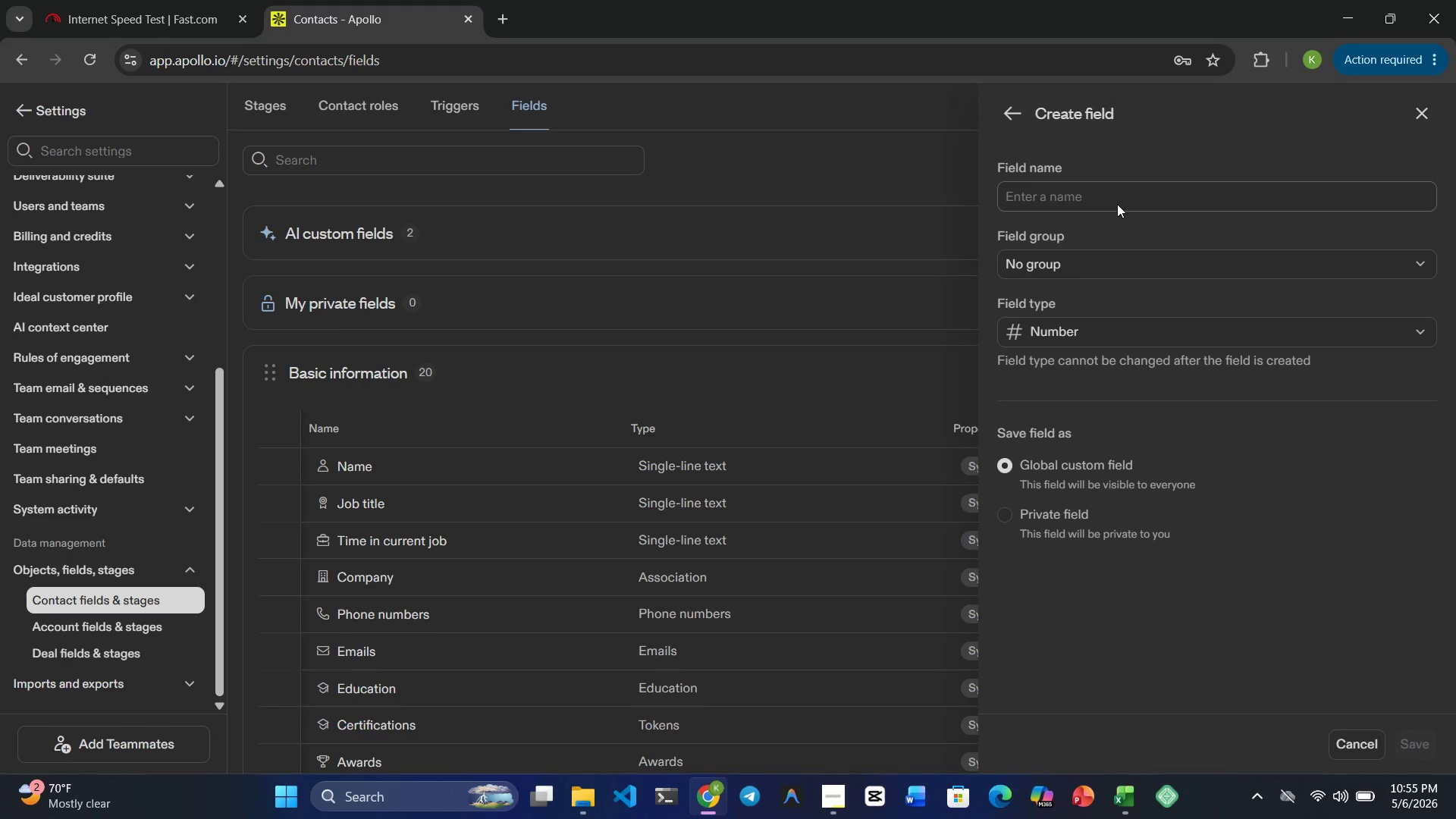 
left_click([1143, 207])
 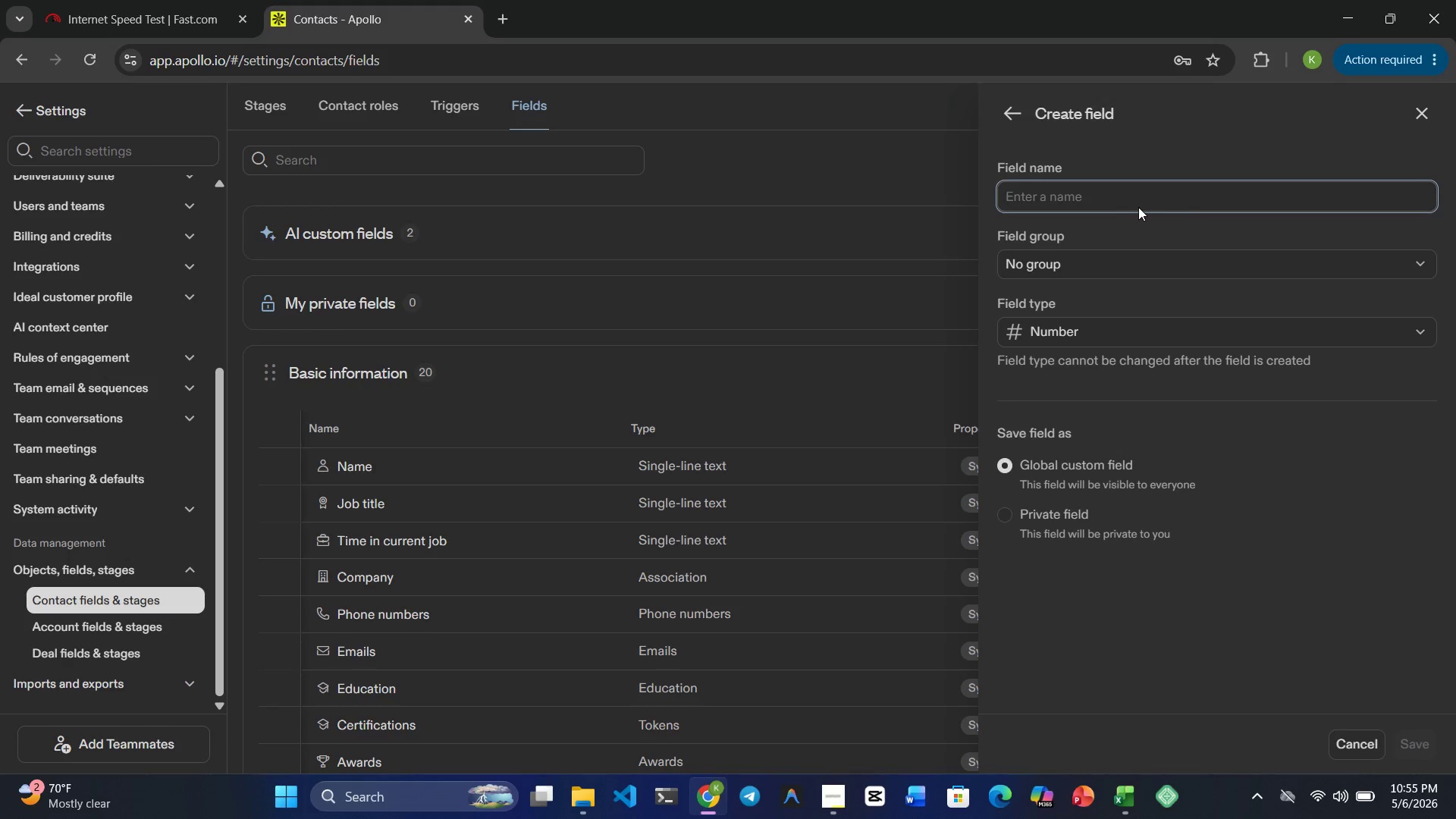 
type(Years u=)
key(Backspace)
key(Backspace)
type(in Bi\us)
key(Backspace)
key(Backspace)
key(Backspace)
key(Backspace)
type(usiness)
 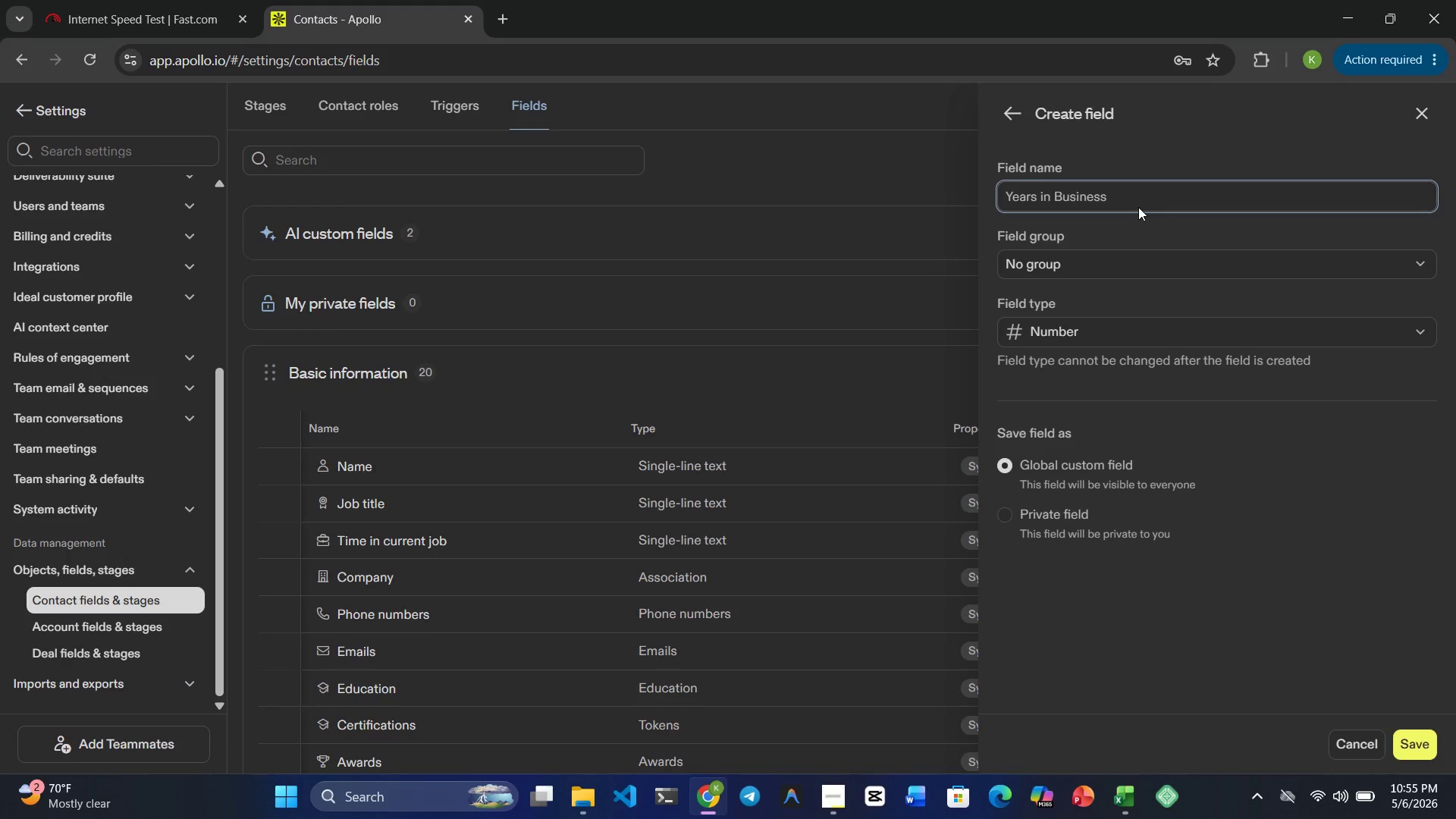 
left_click([1112, 271])
 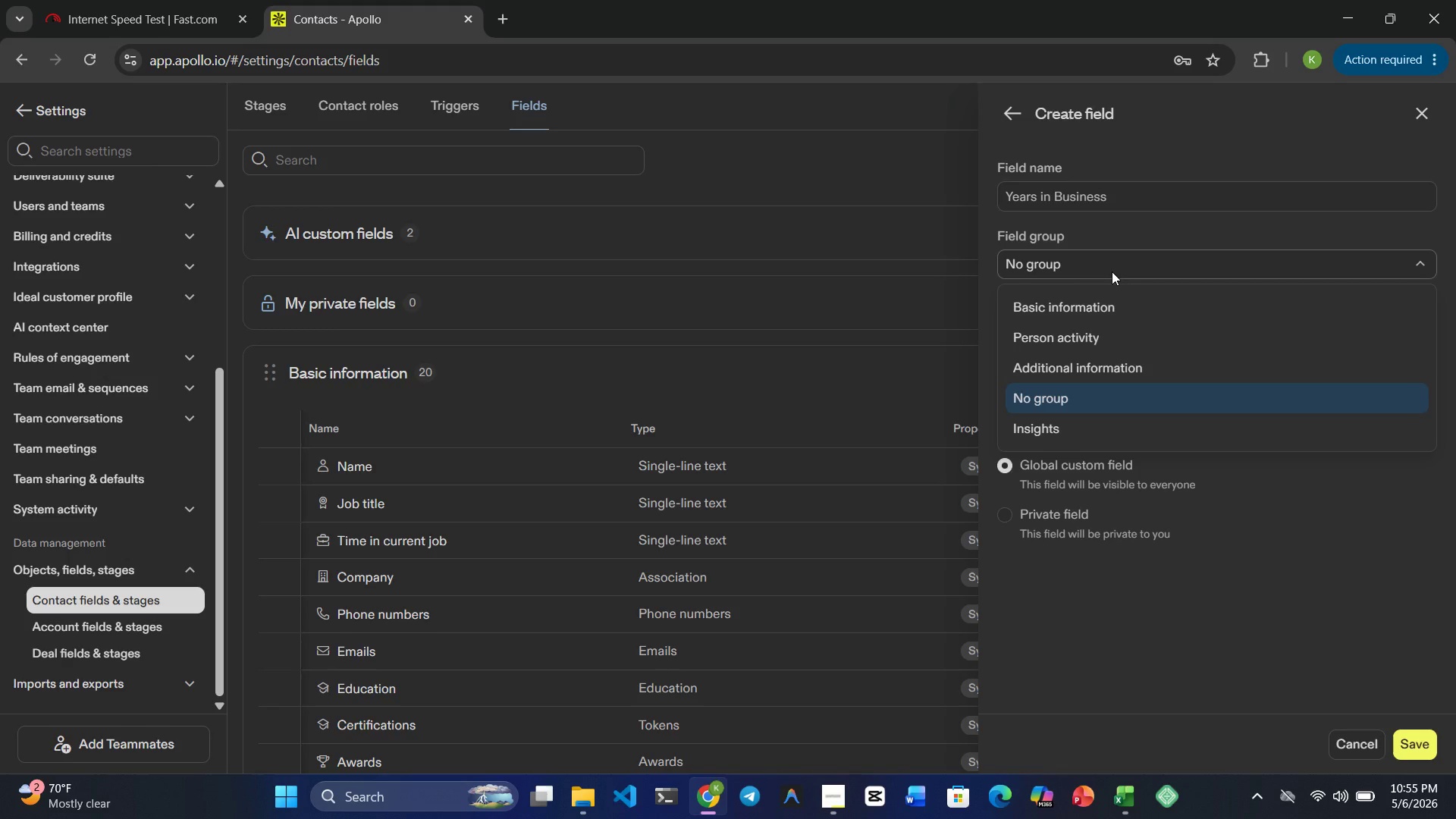 
wait(6.7)
 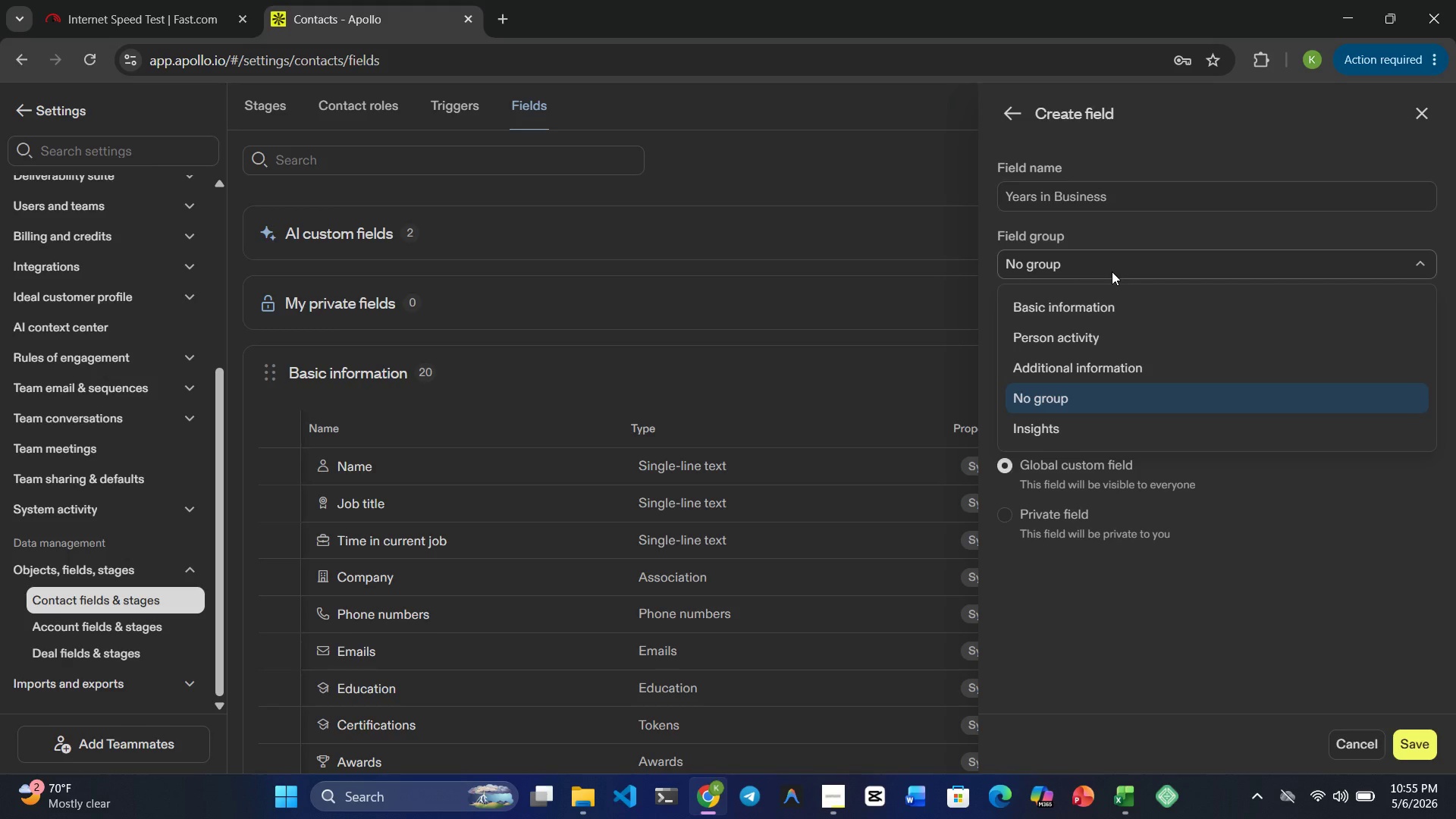 
left_click([1112, 271])
 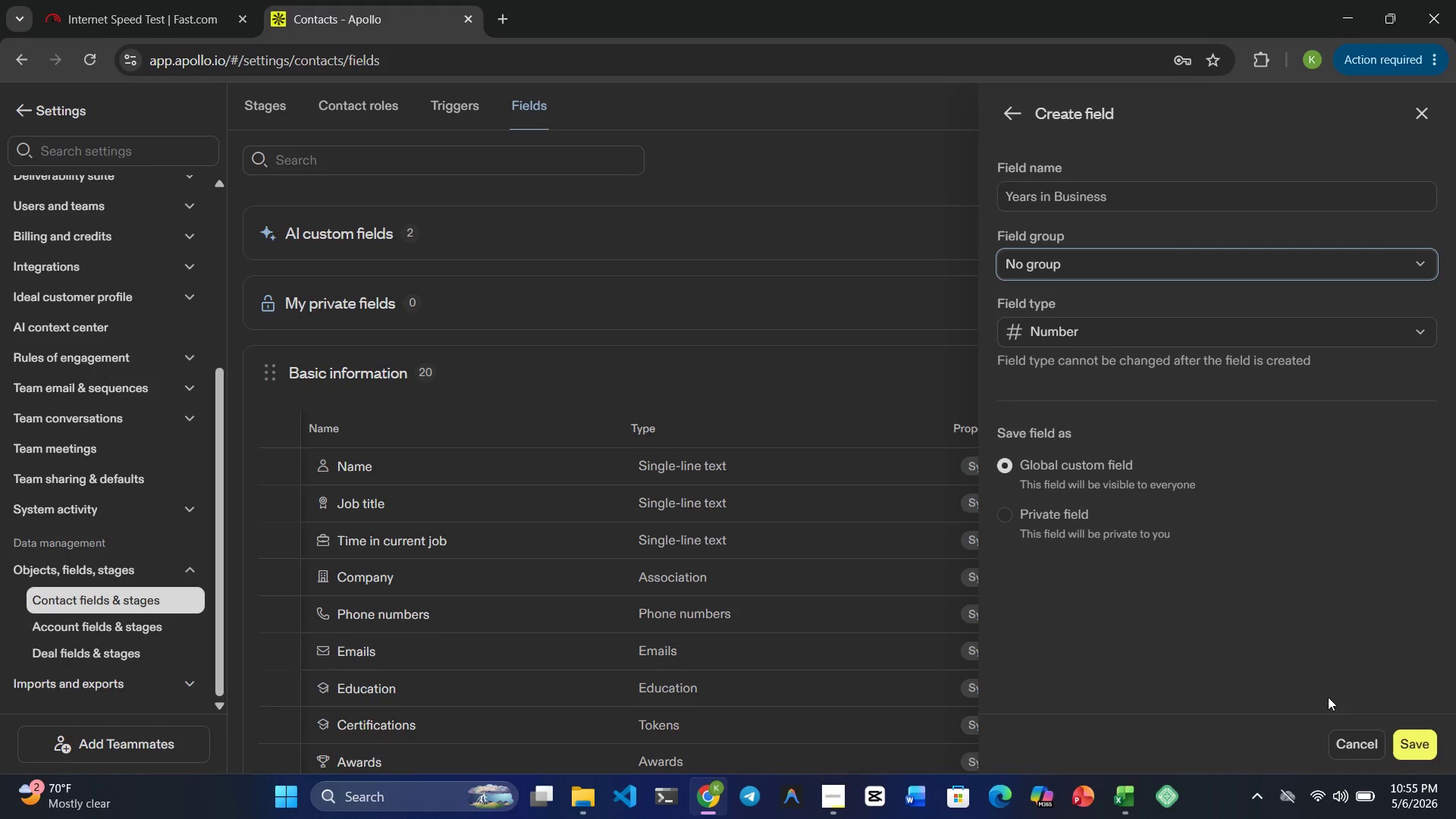 
left_click([1416, 737])
 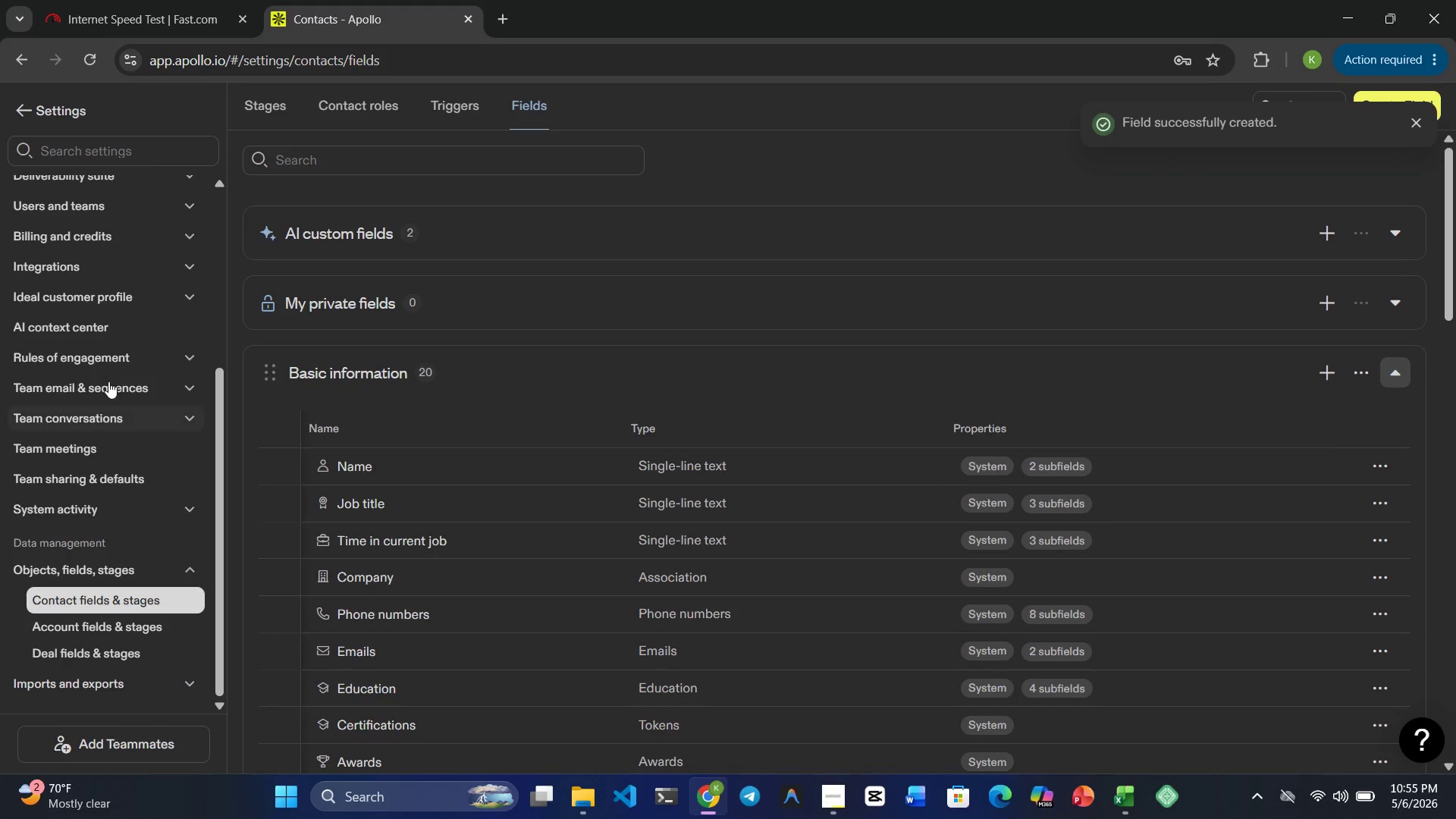 
wait(5.23)
 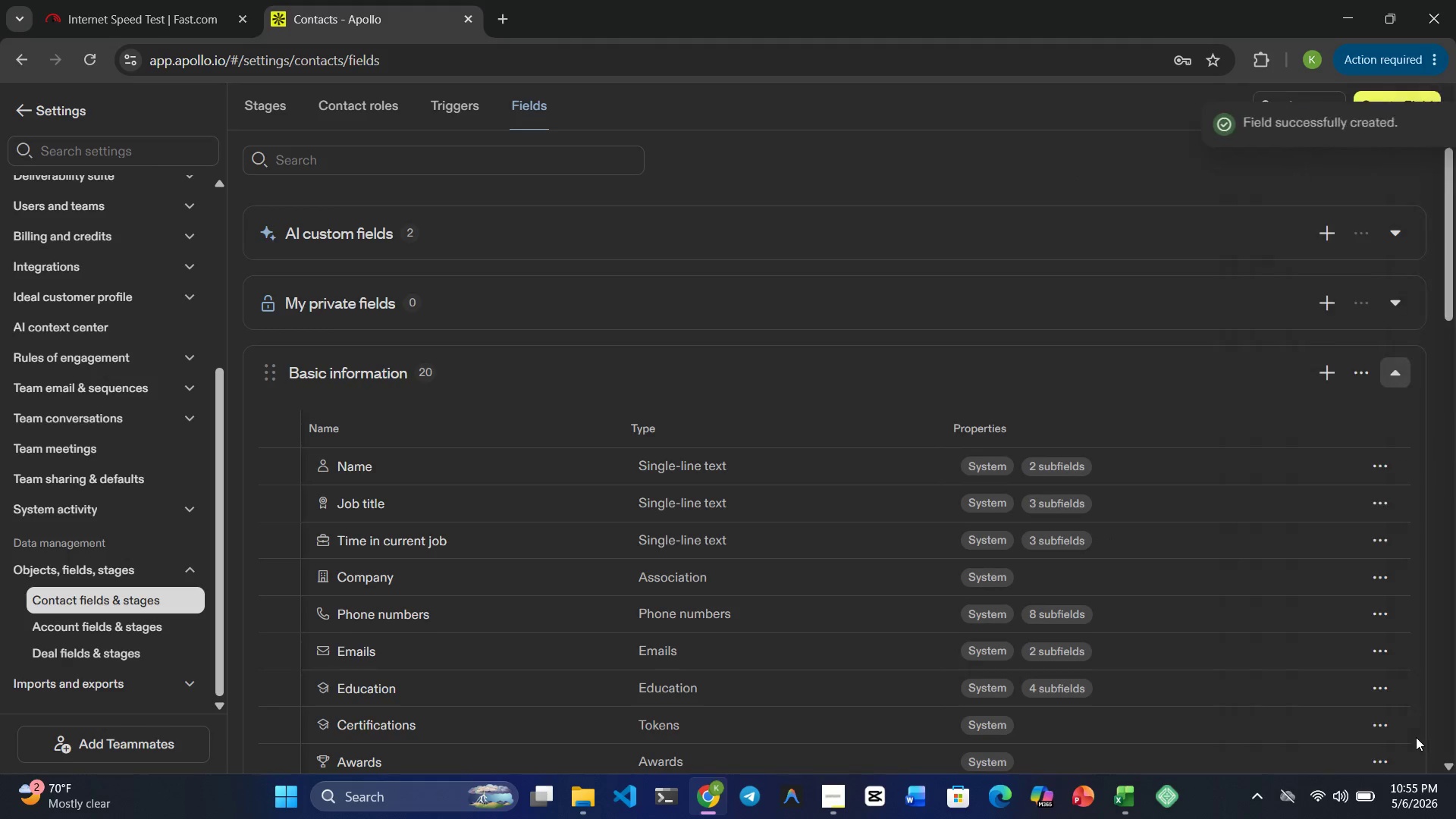 
scroll: coordinate [80, 427], scroll_direction: up, amount: 12.0
 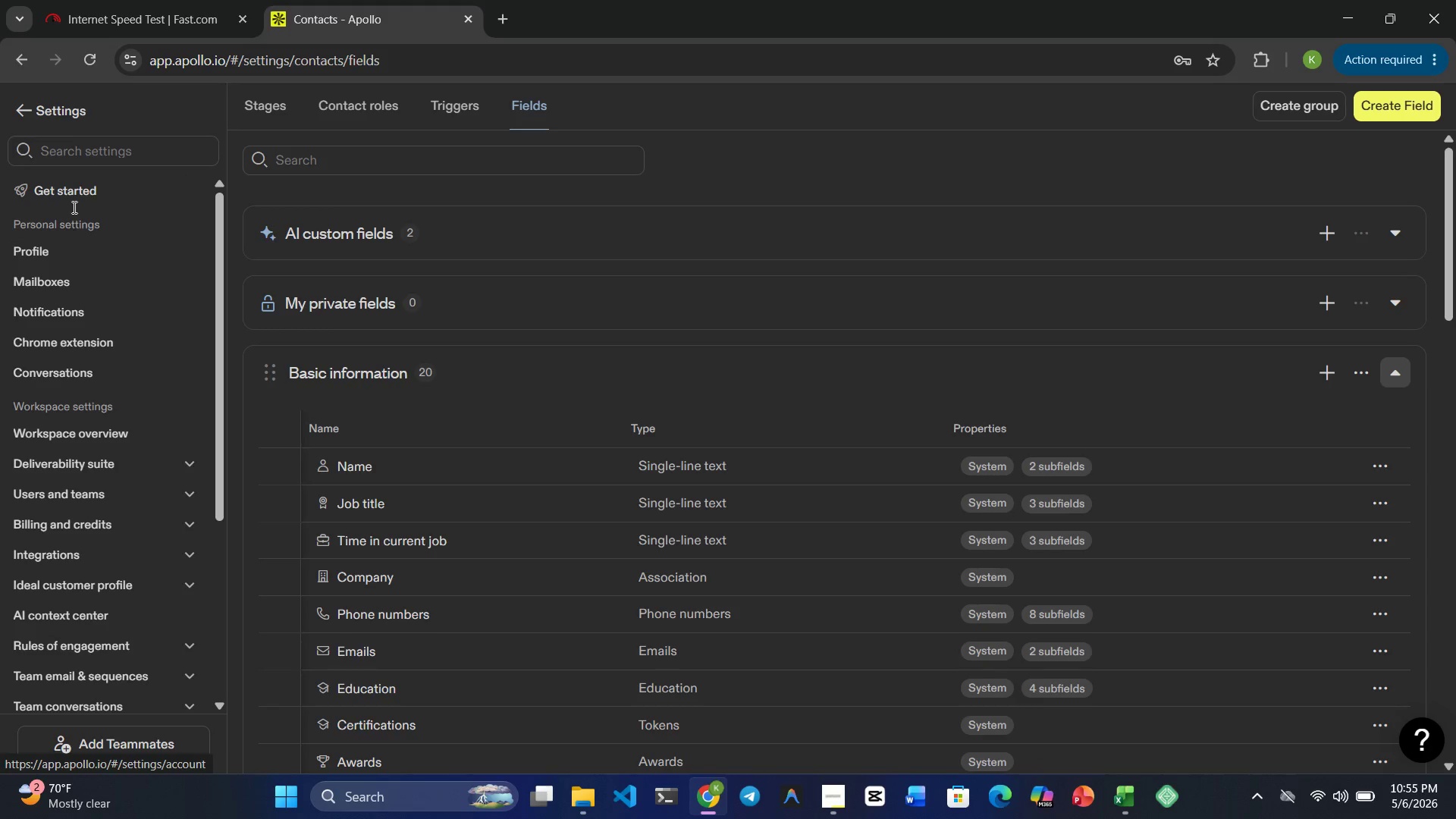 
left_click([39, 111])
 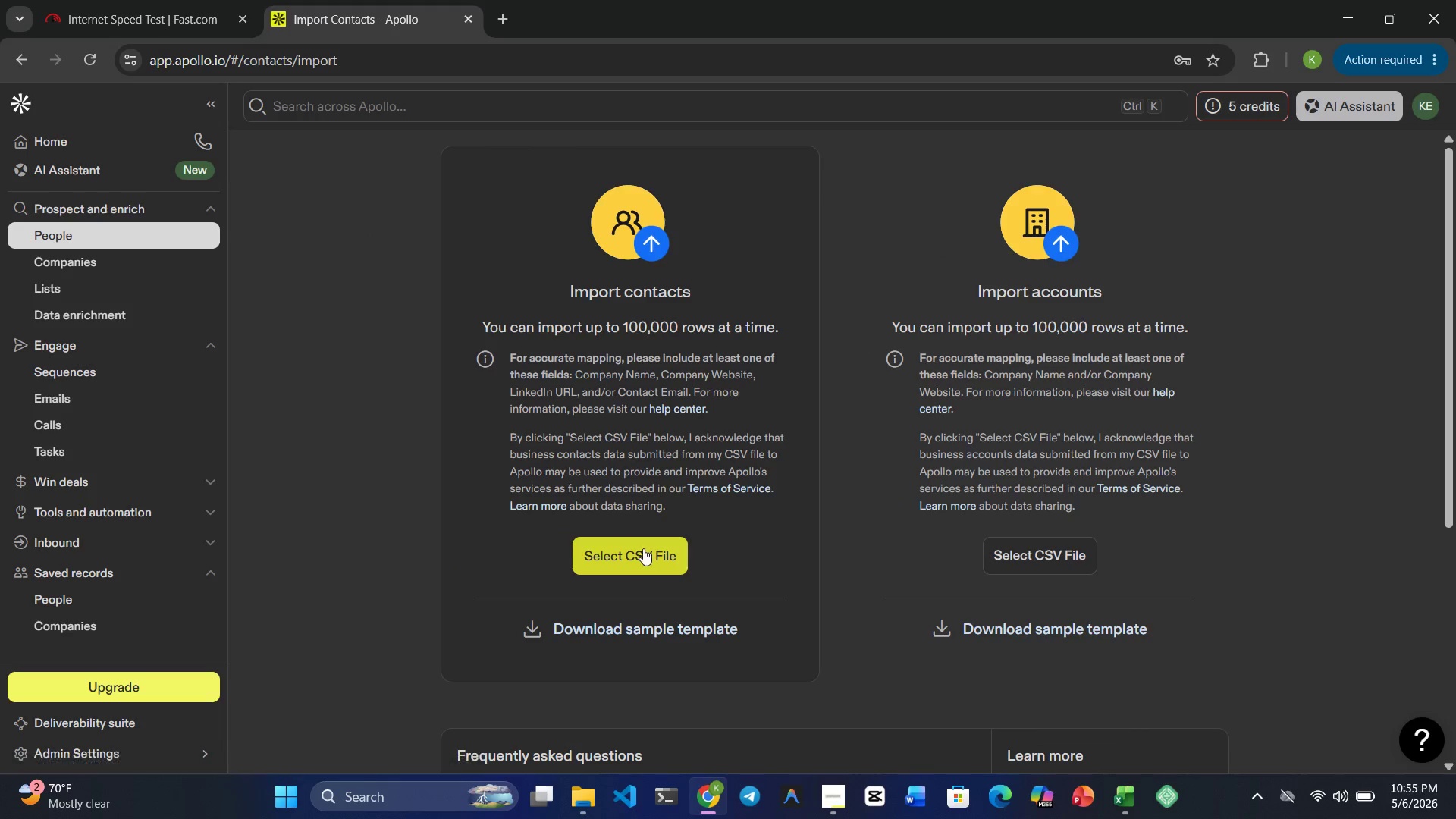 
left_click([642, 548])
 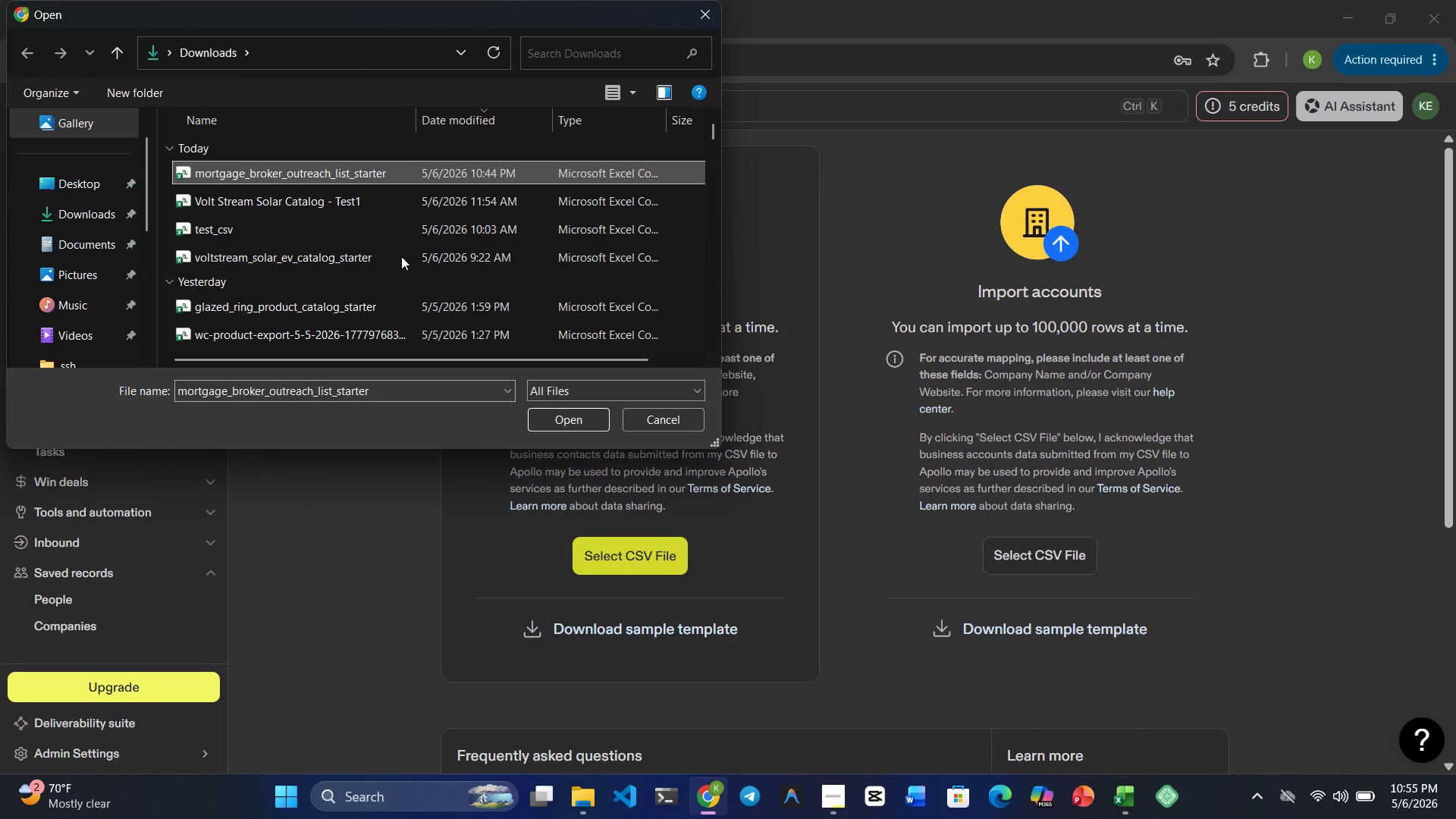 
left_click([566, 418])
 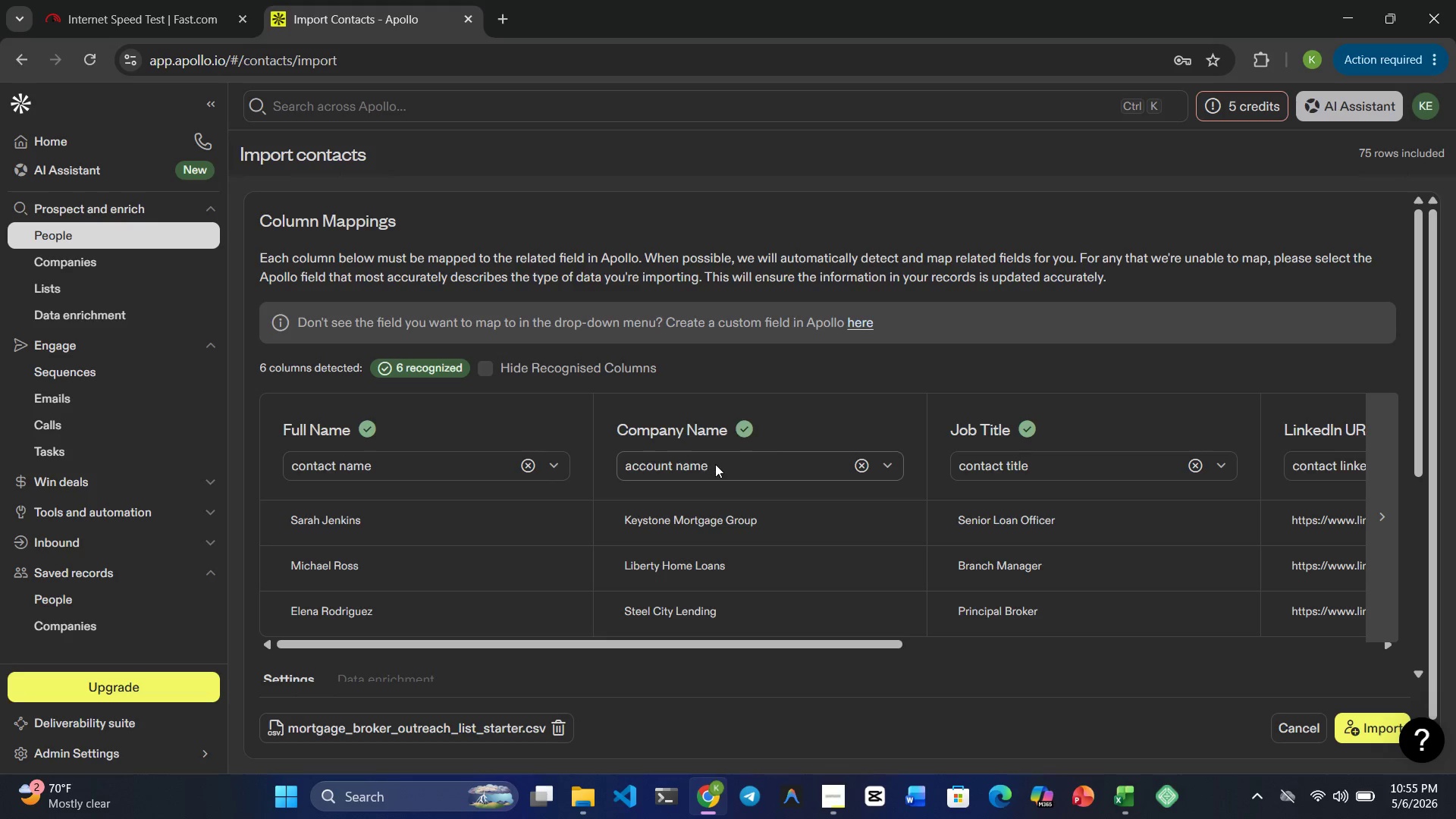 
wait(7.22)
 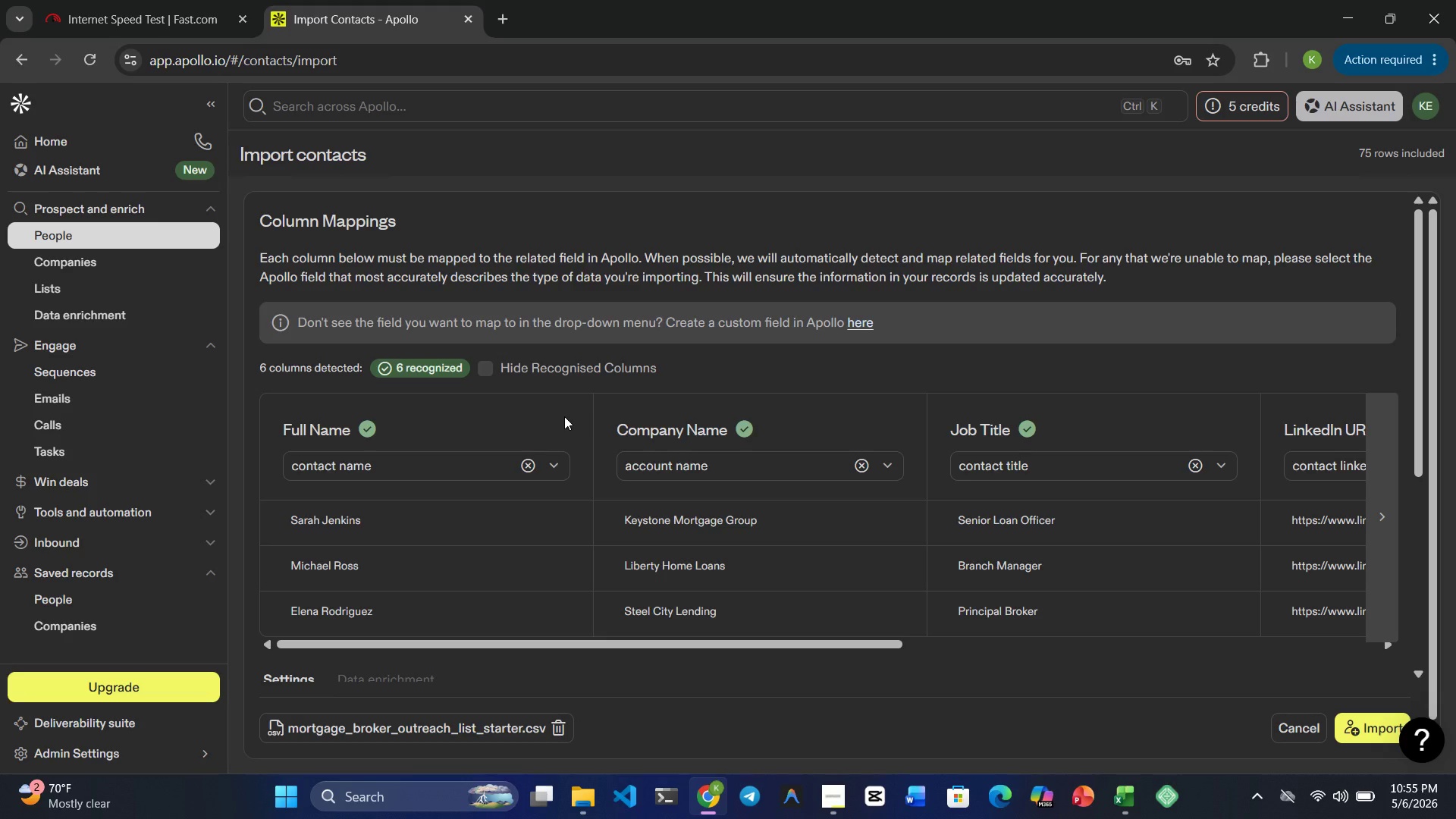 
left_click([407, 464])
 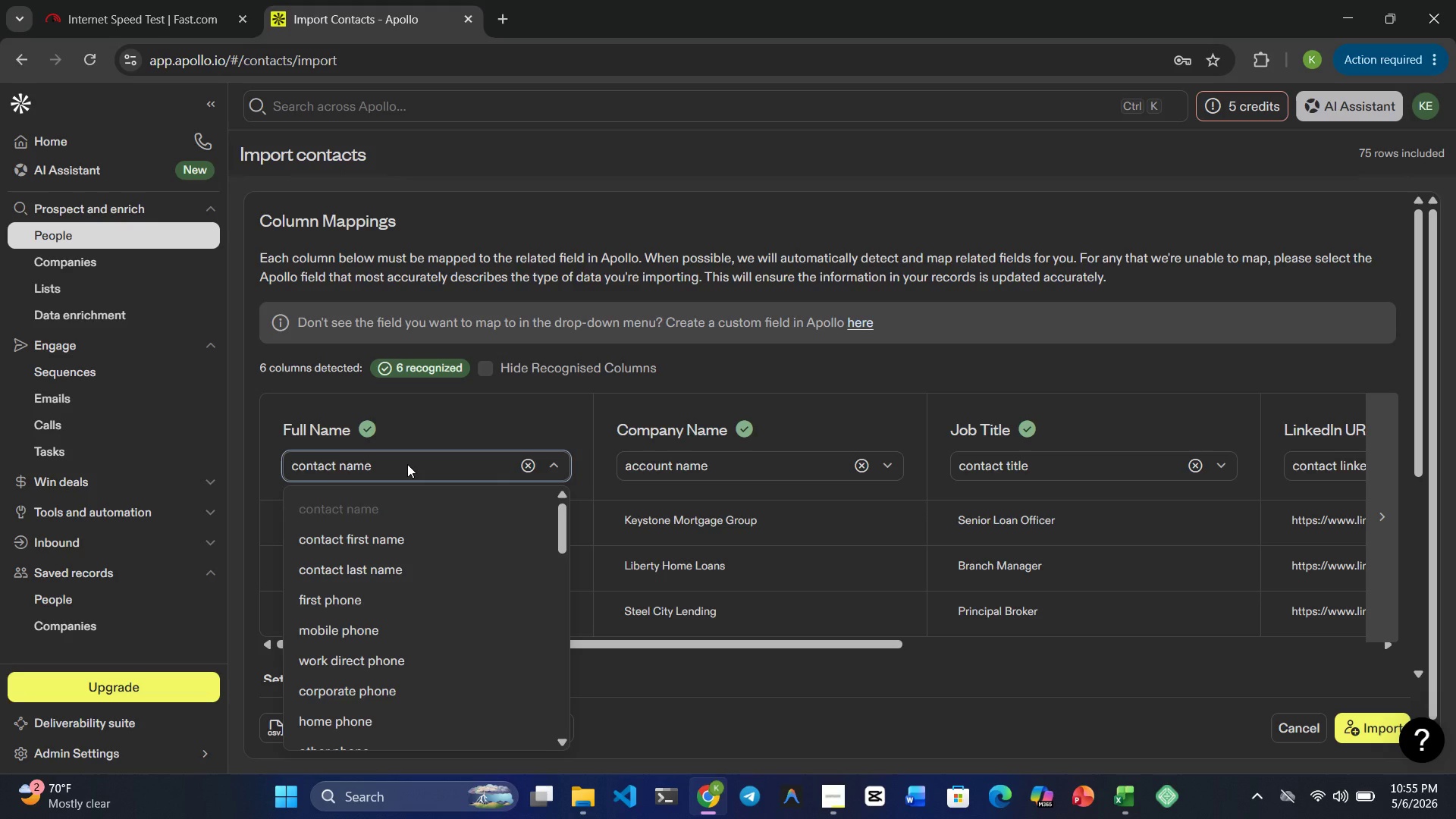 
left_click([407, 464])
 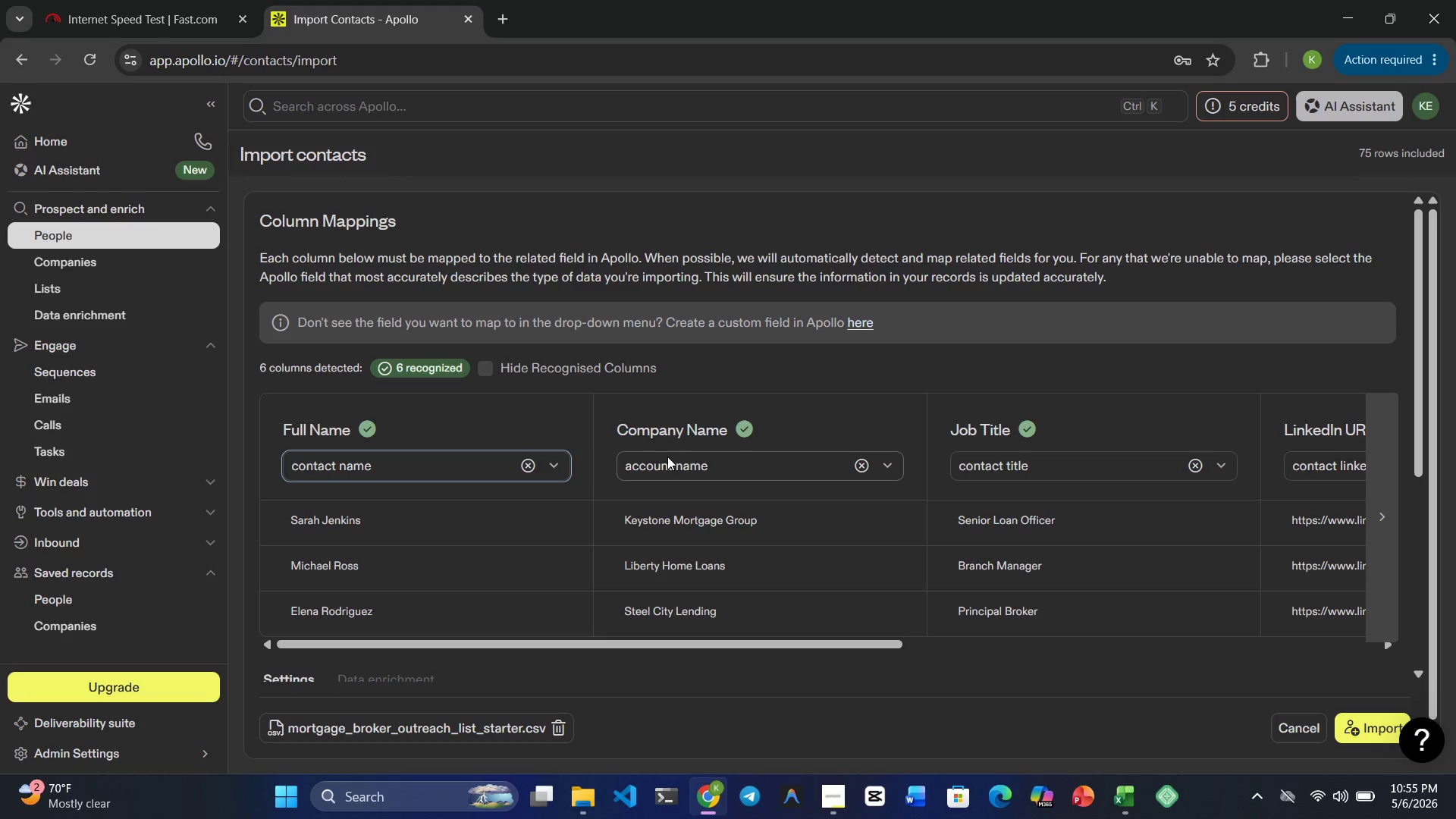 
left_click([675, 457])
 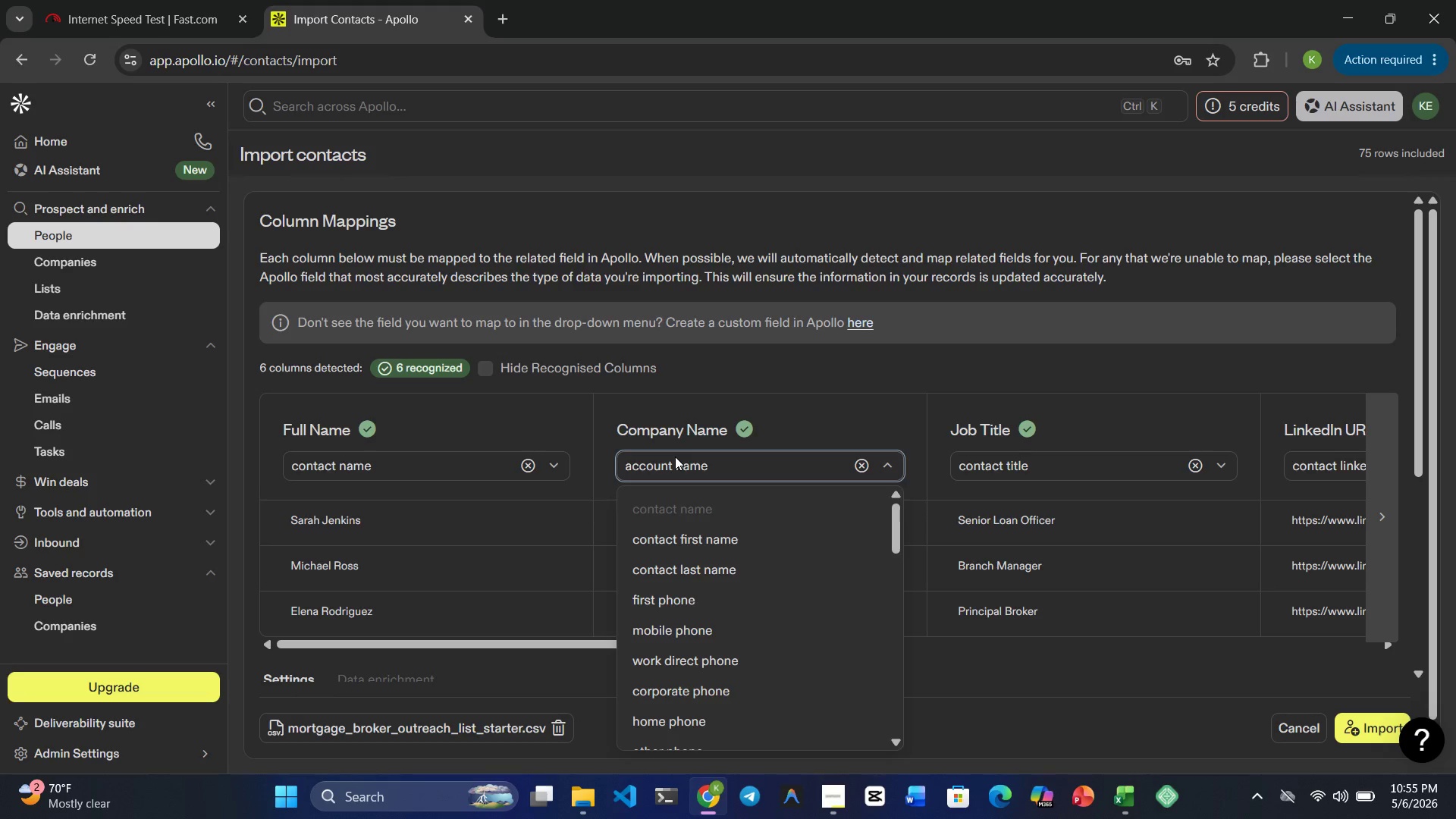 
left_click([675, 457])
 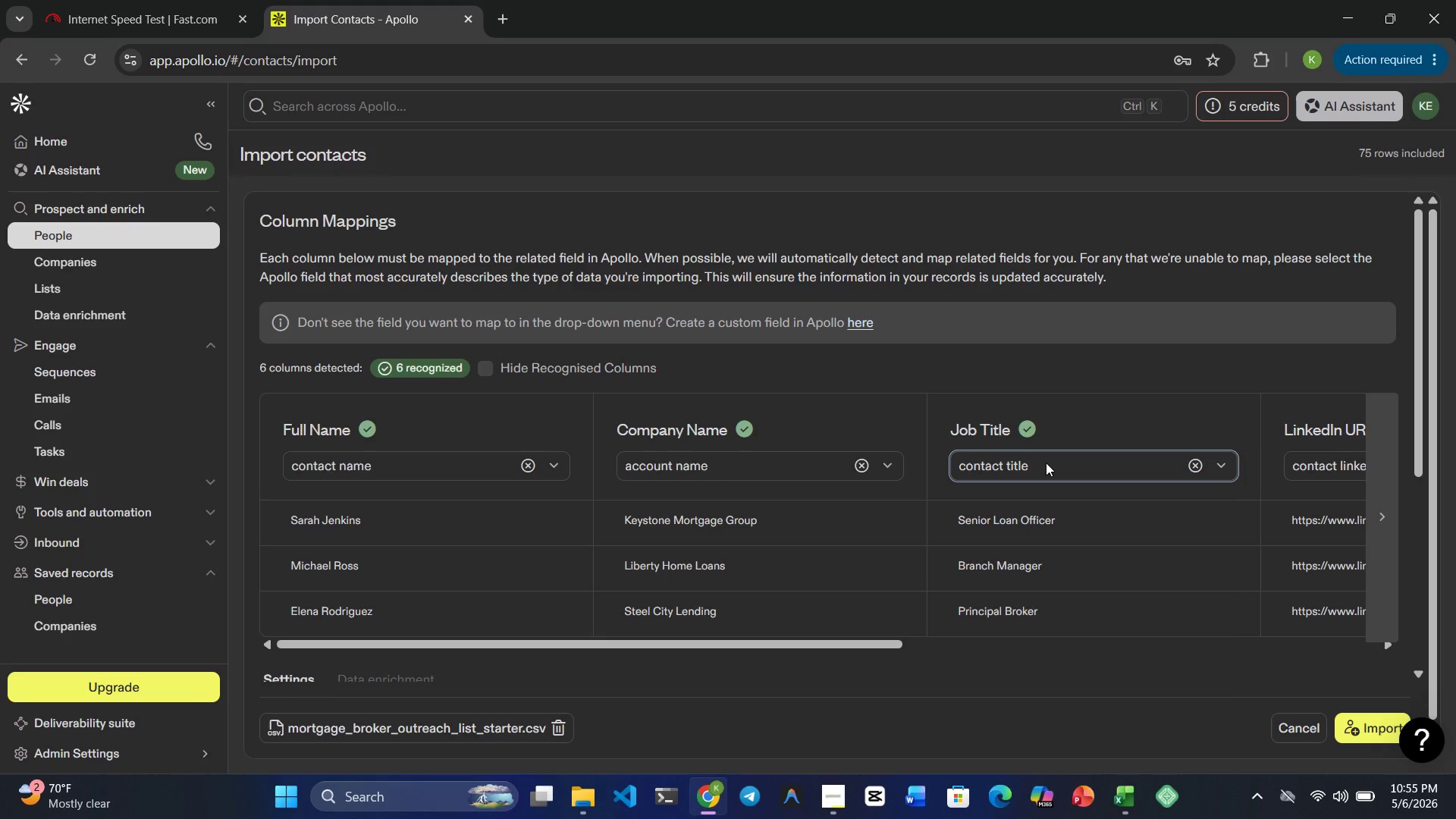 
double_click([1046, 463])
 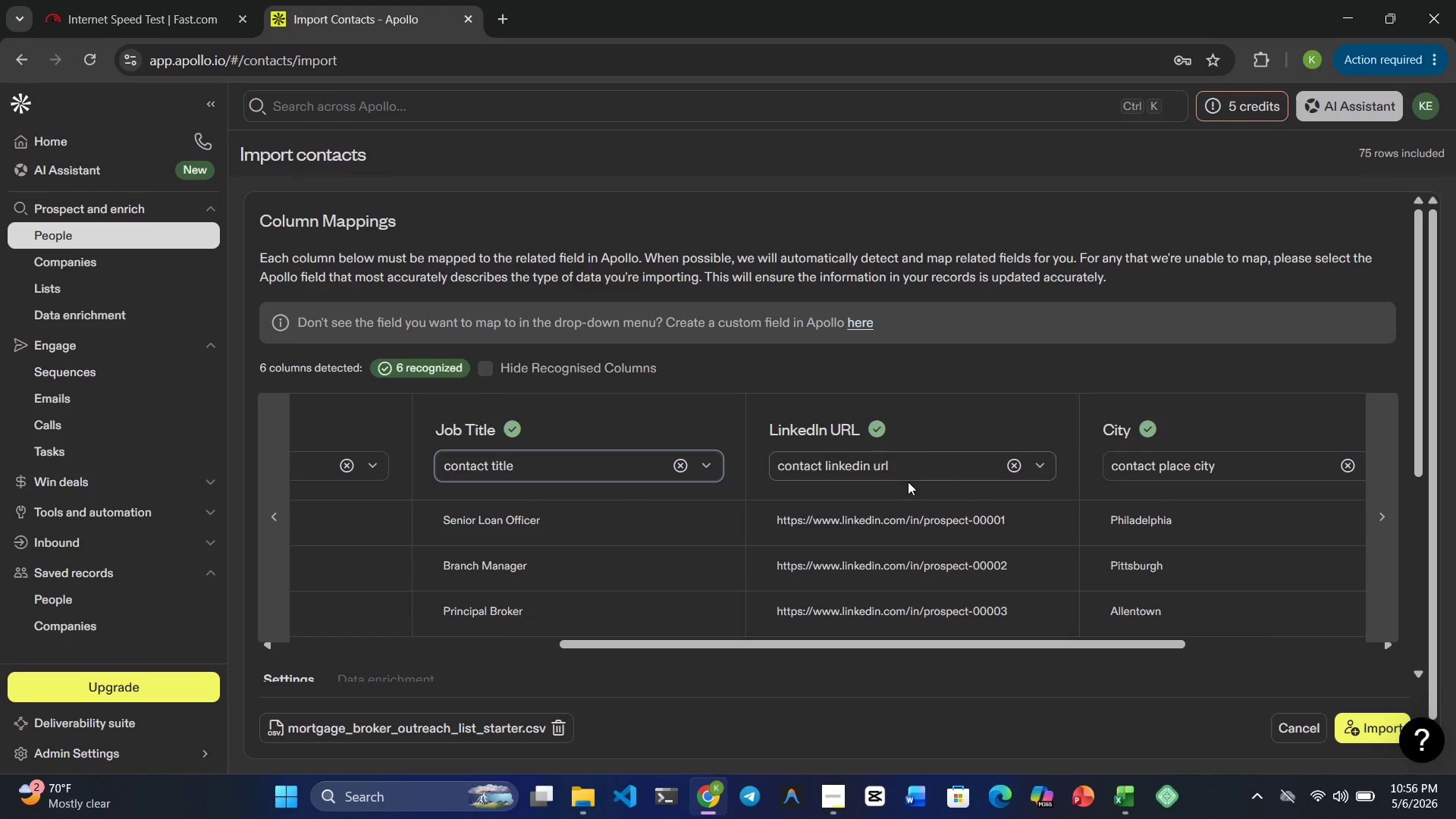 
left_click([847, 460])
 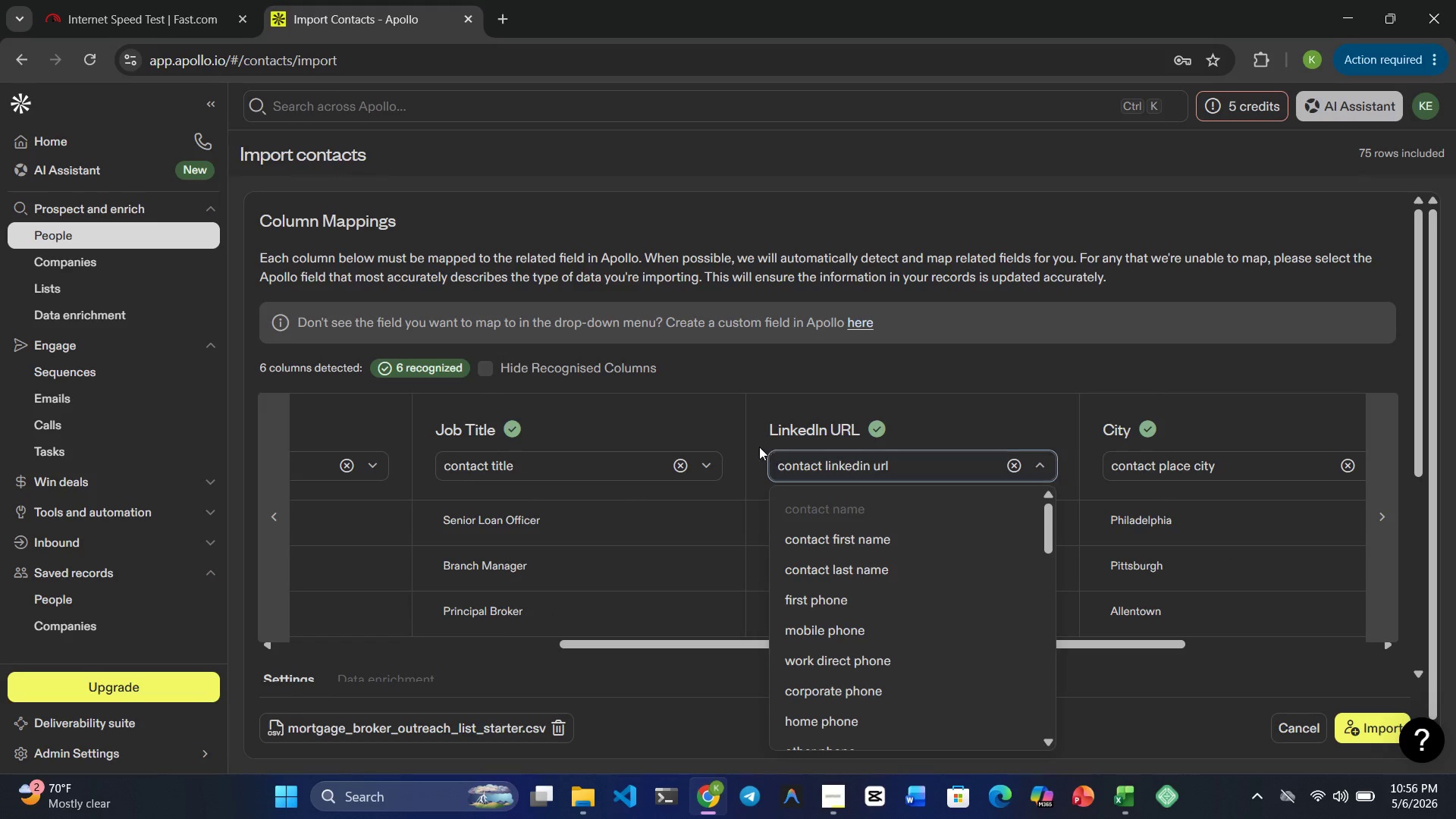 
left_click([748, 443])
 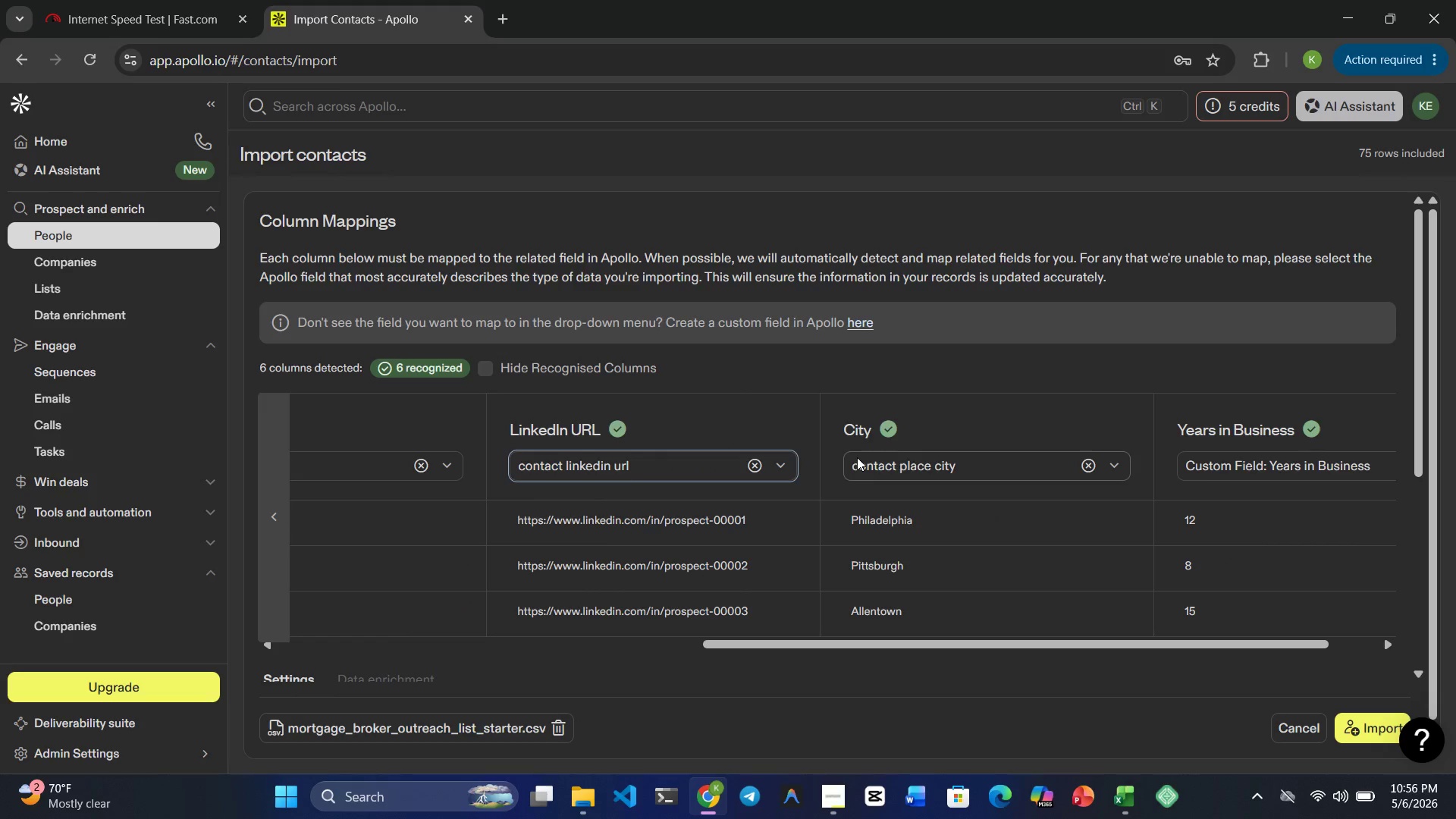 
left_click([894, 459])
 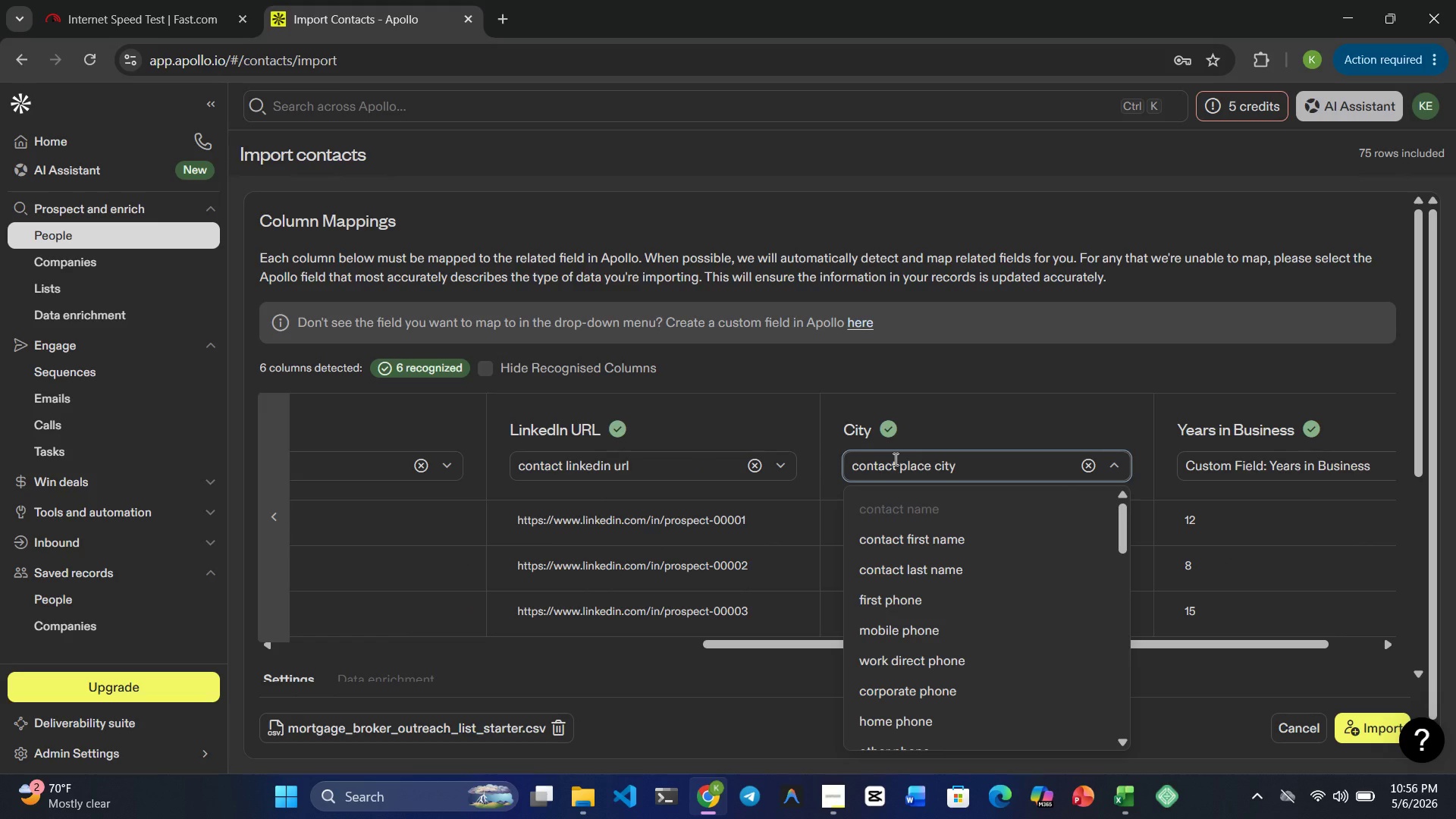 
left_click([894, 459])
 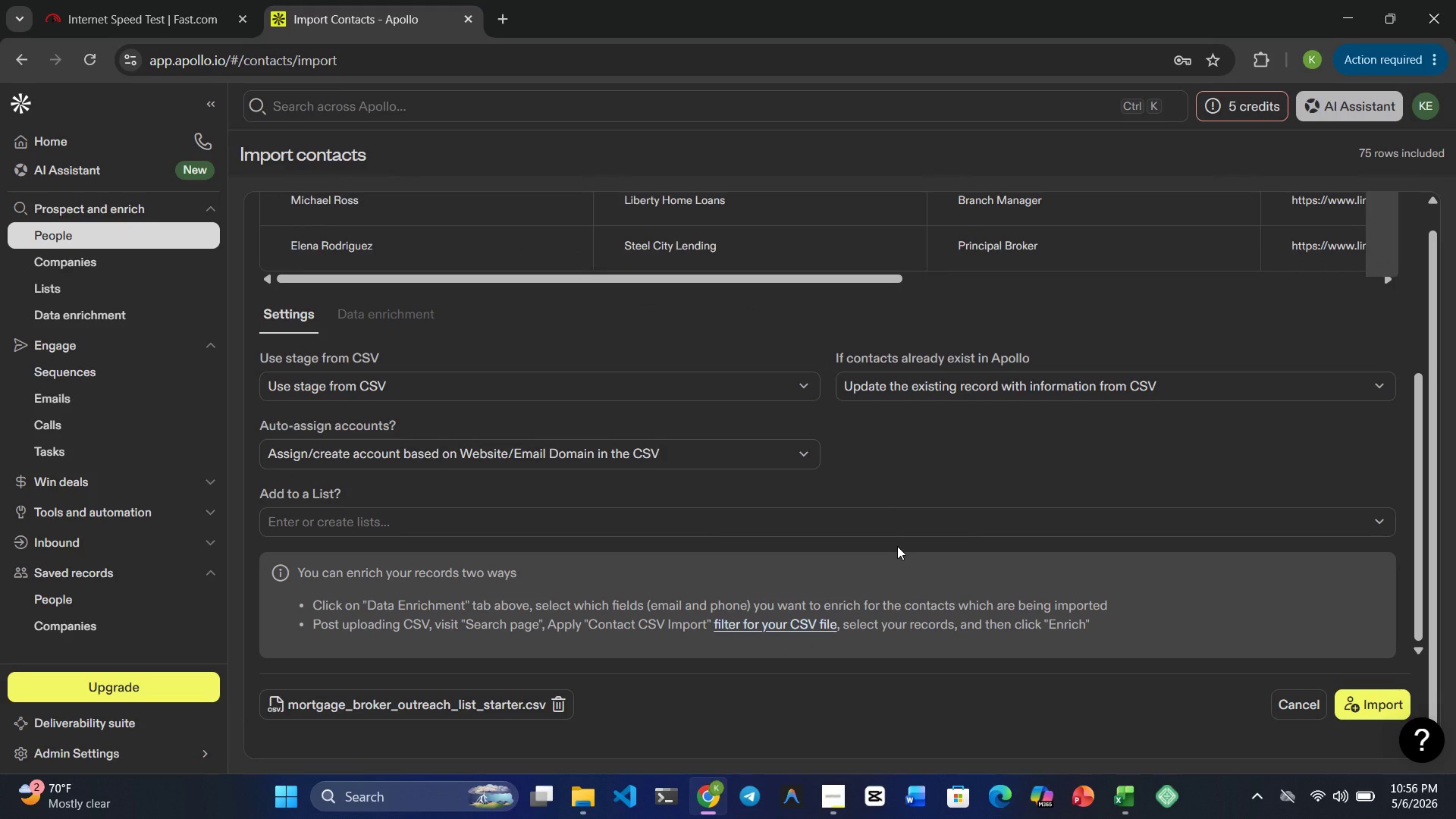 
wait(14.81)
 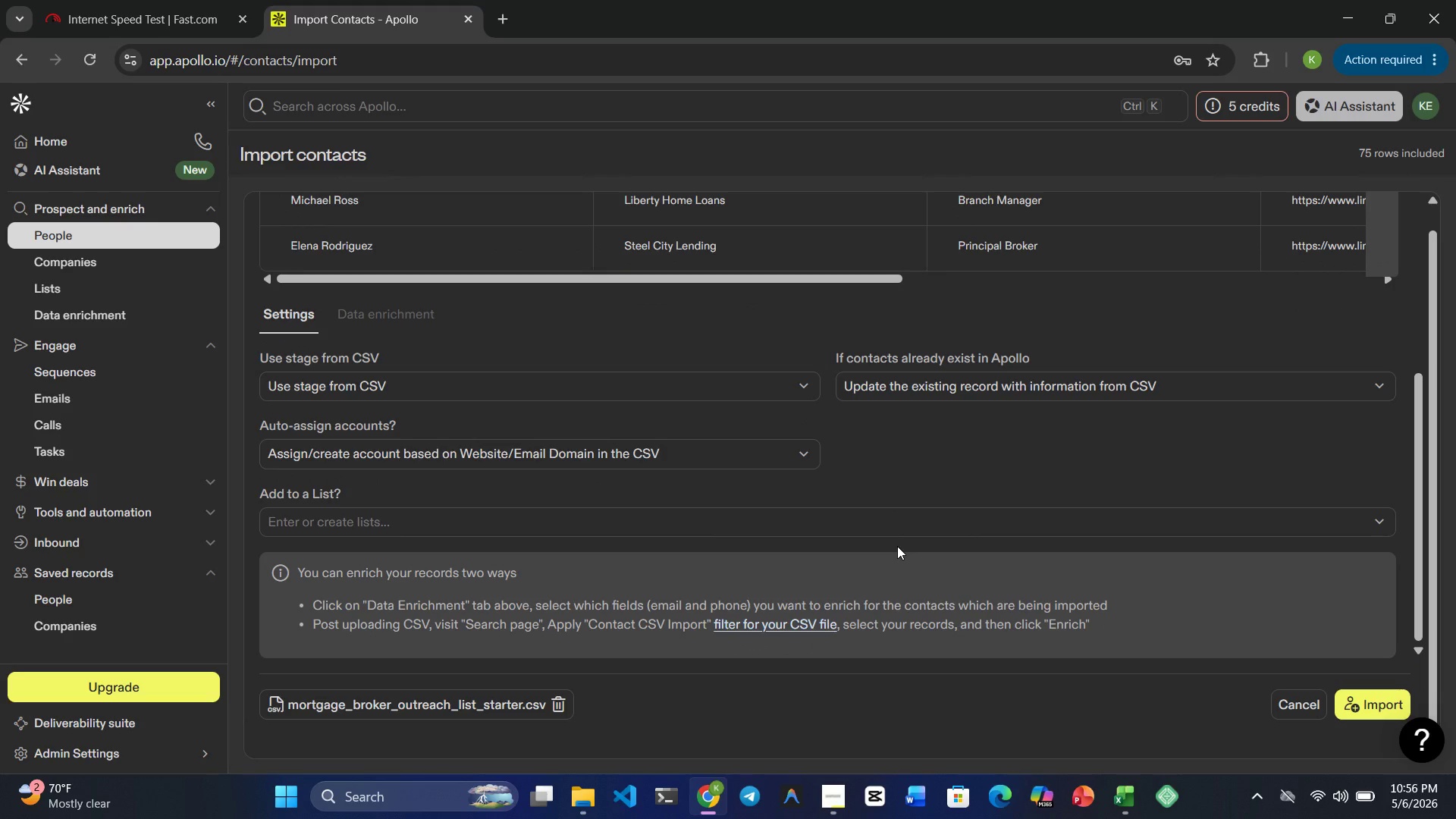 
left_click([799, 521])
 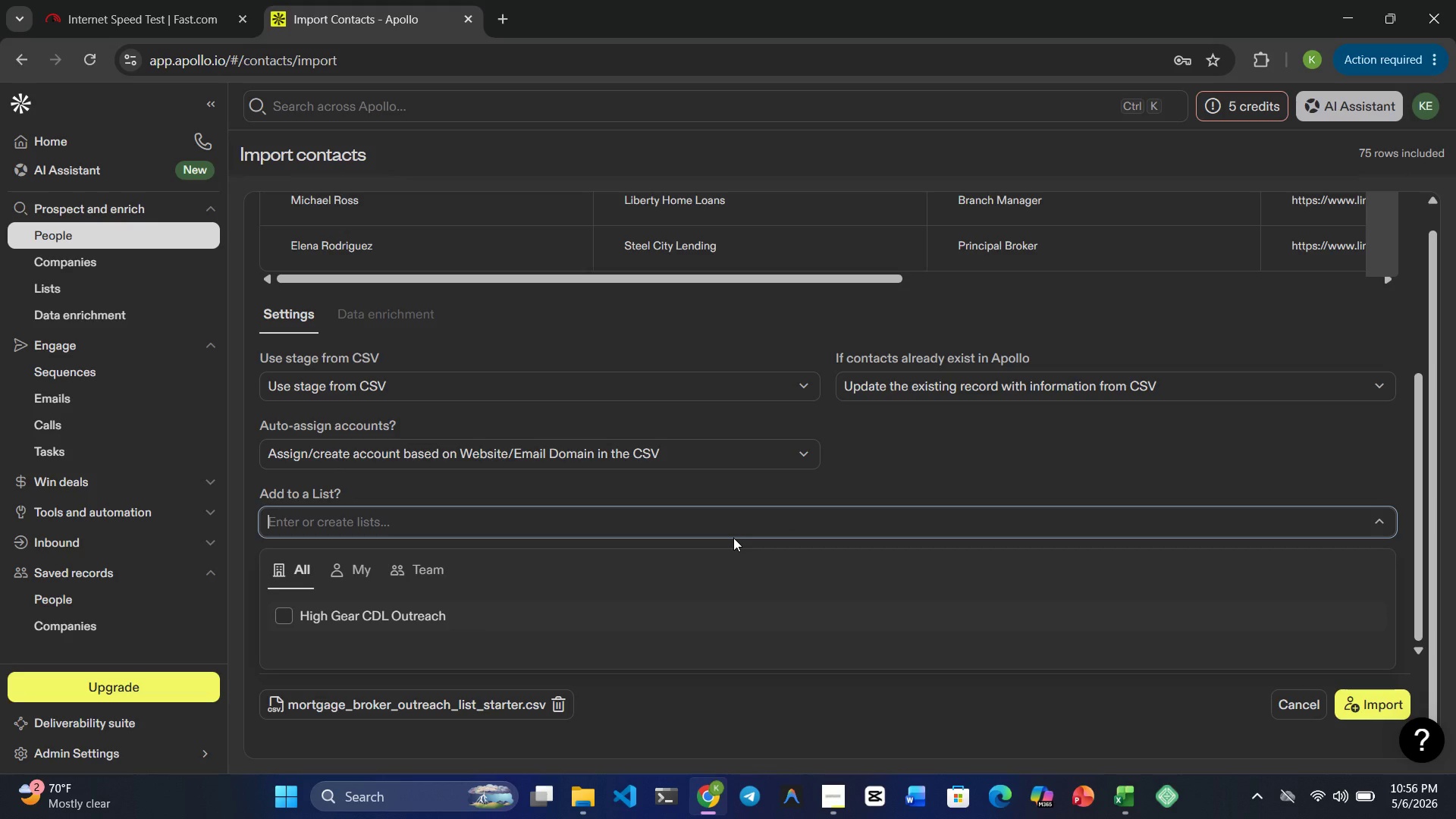 
left_click([900, 464])
 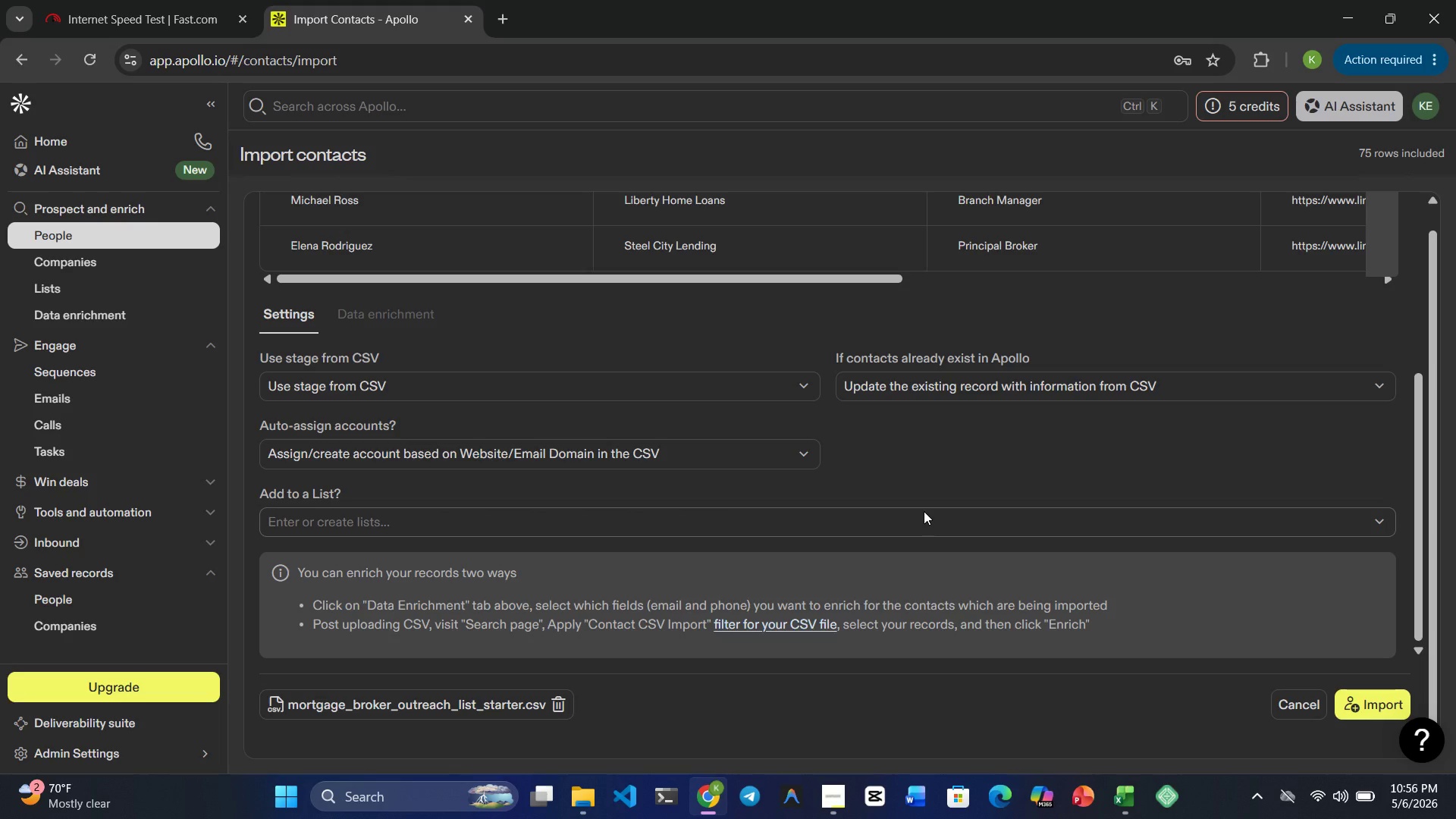 
wait(9.51)
 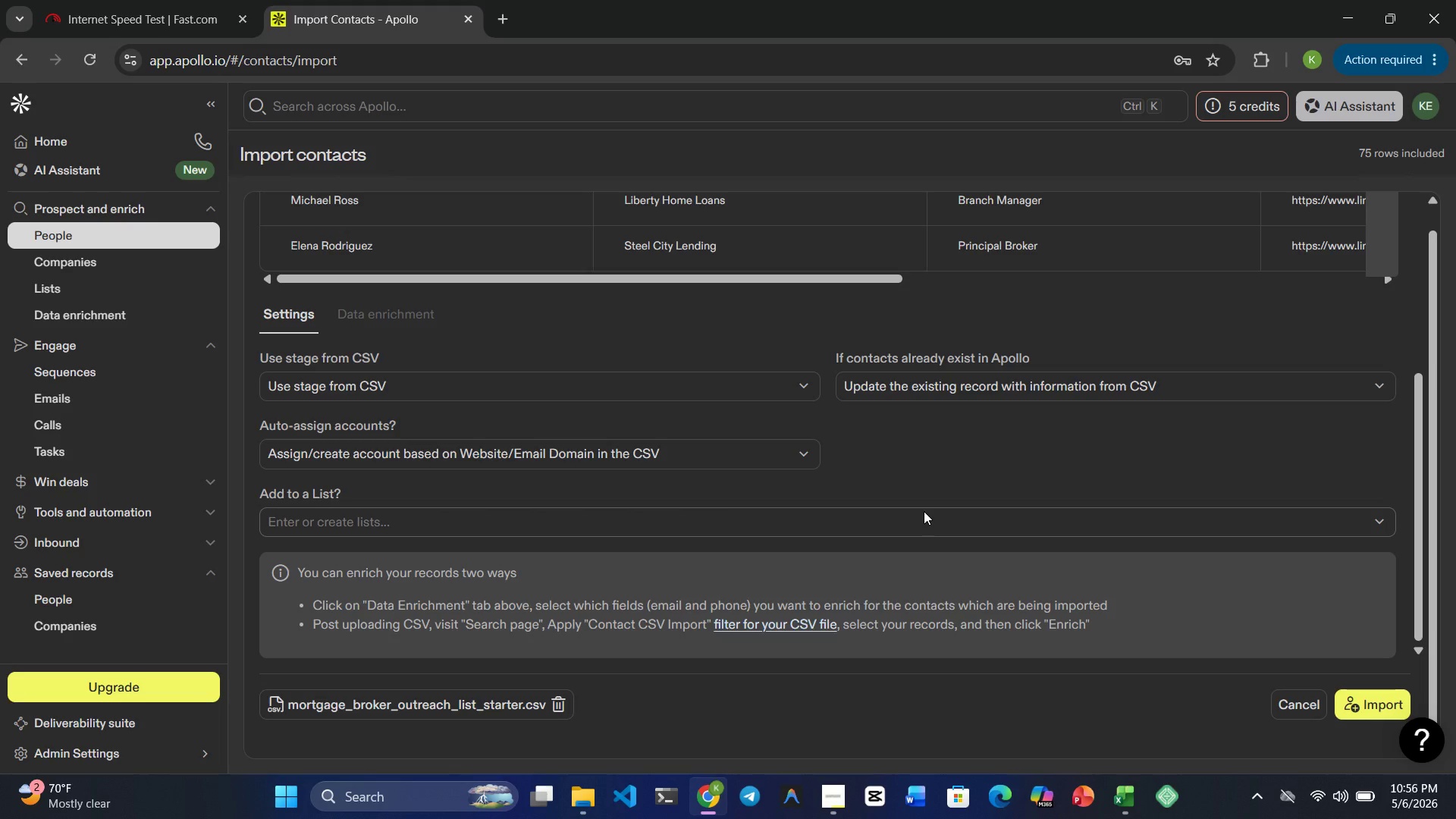 
left_click([720, 525])
 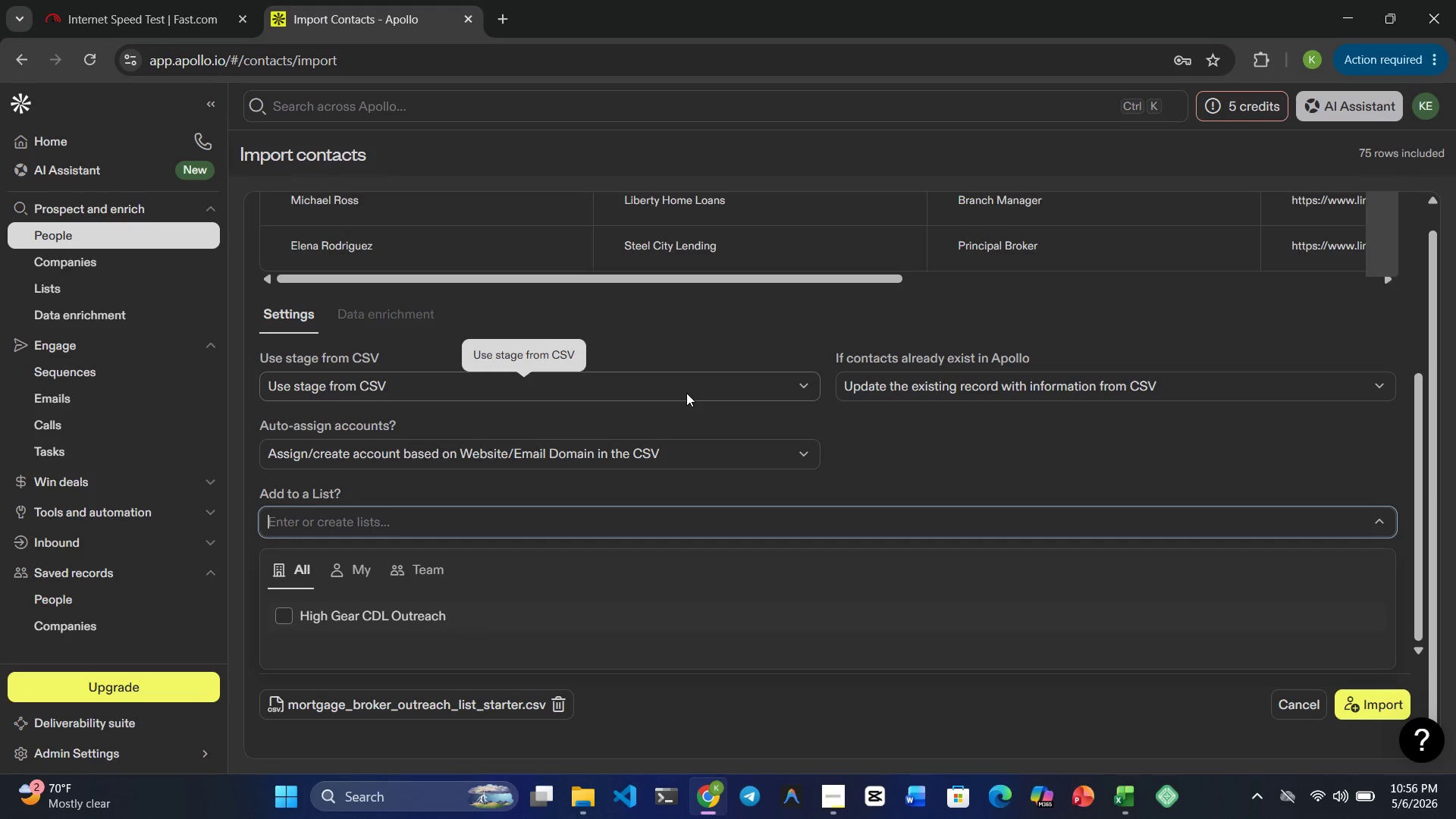 
wait(30.6)
 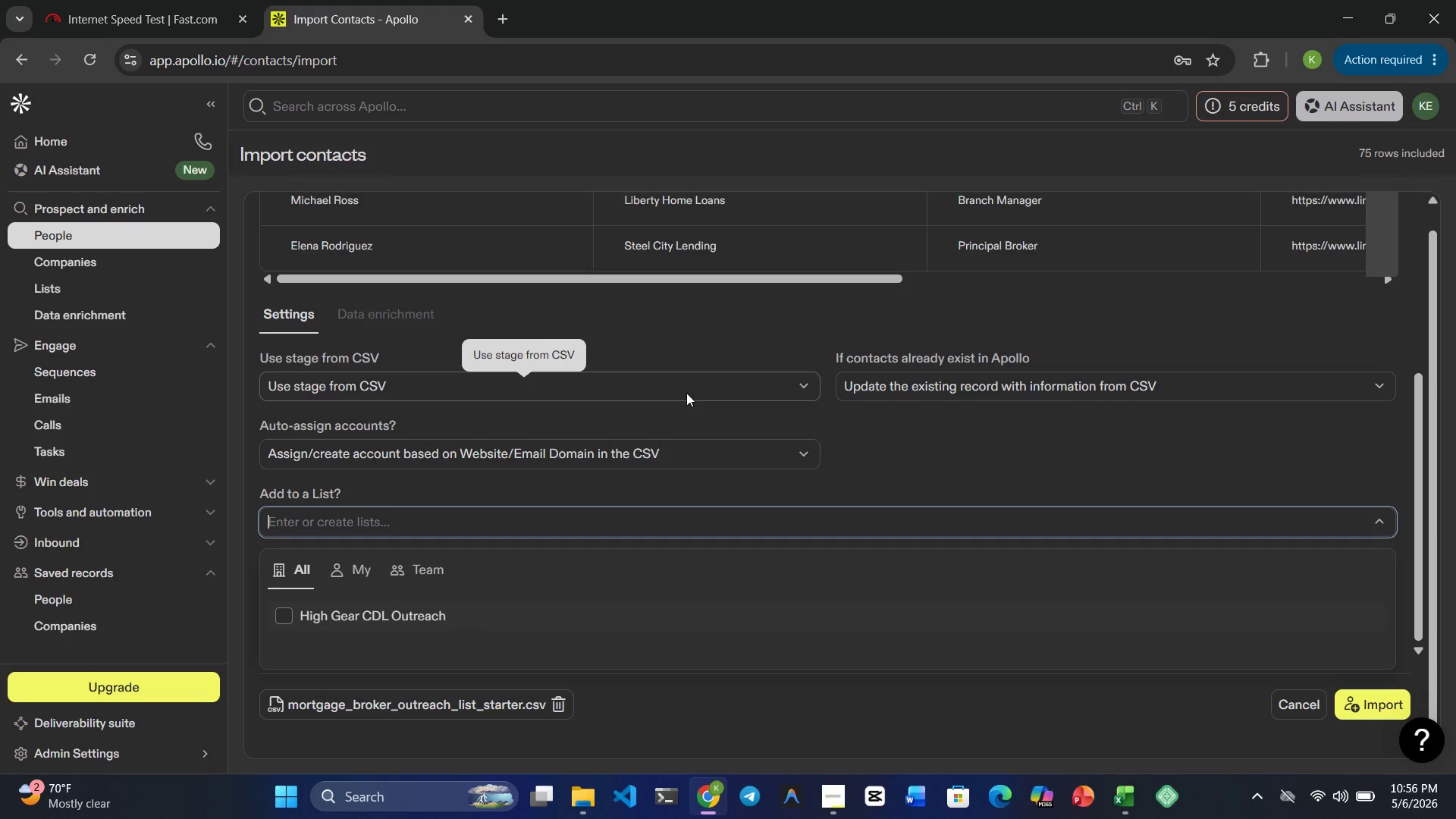 
mouse_move([662, 465])
 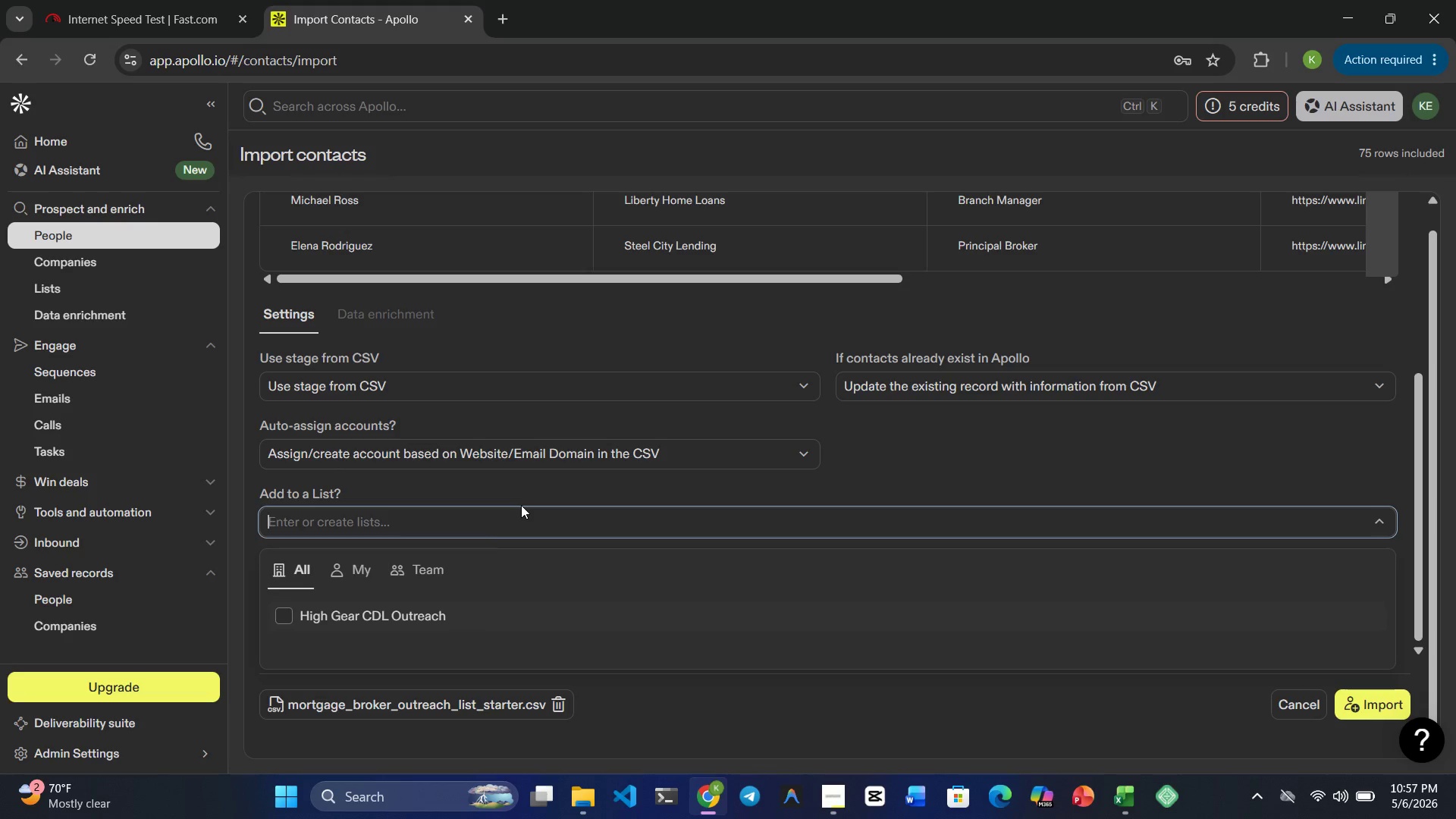 
wait(8.34)
 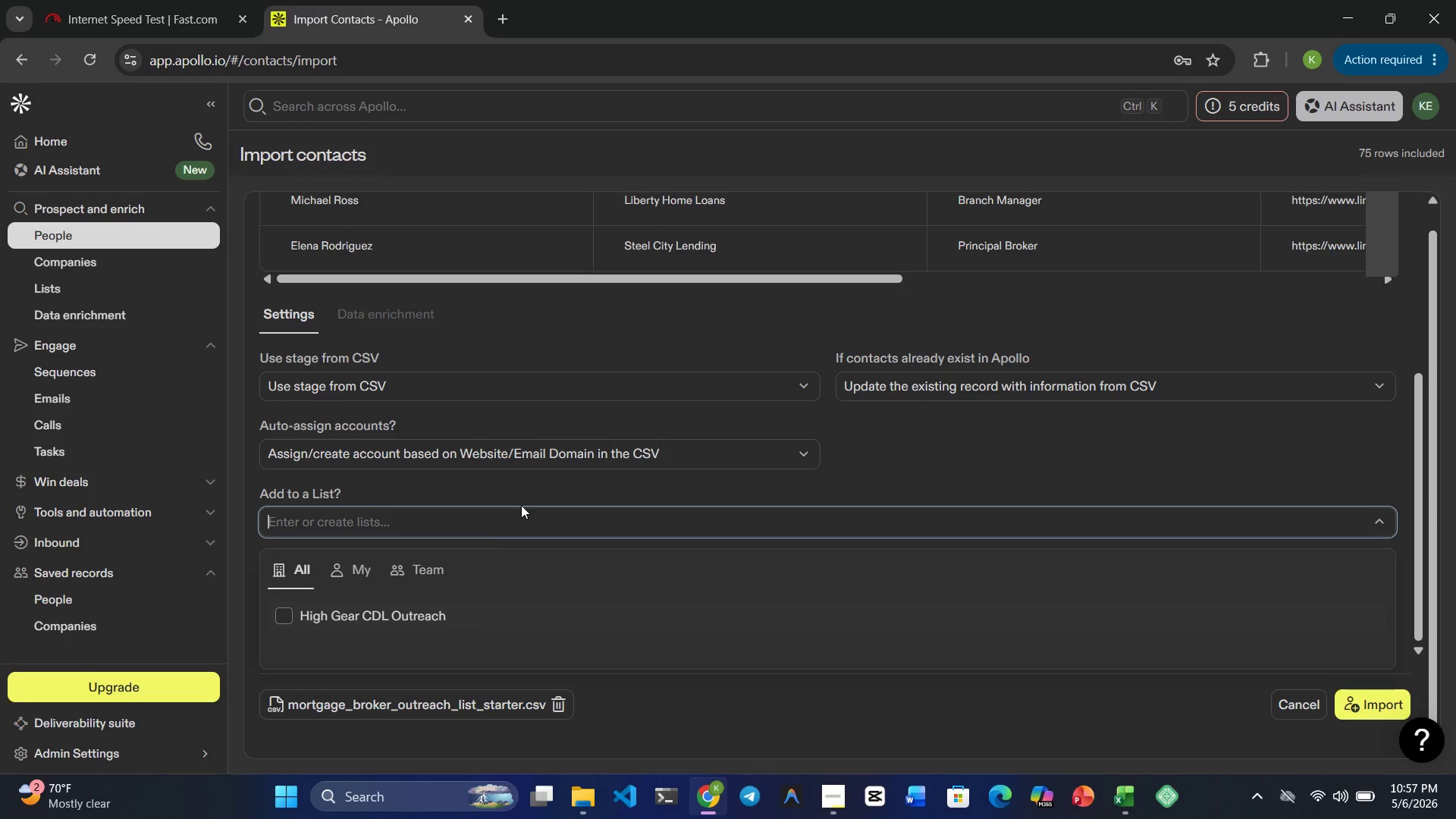 
left_click([520, 515])
 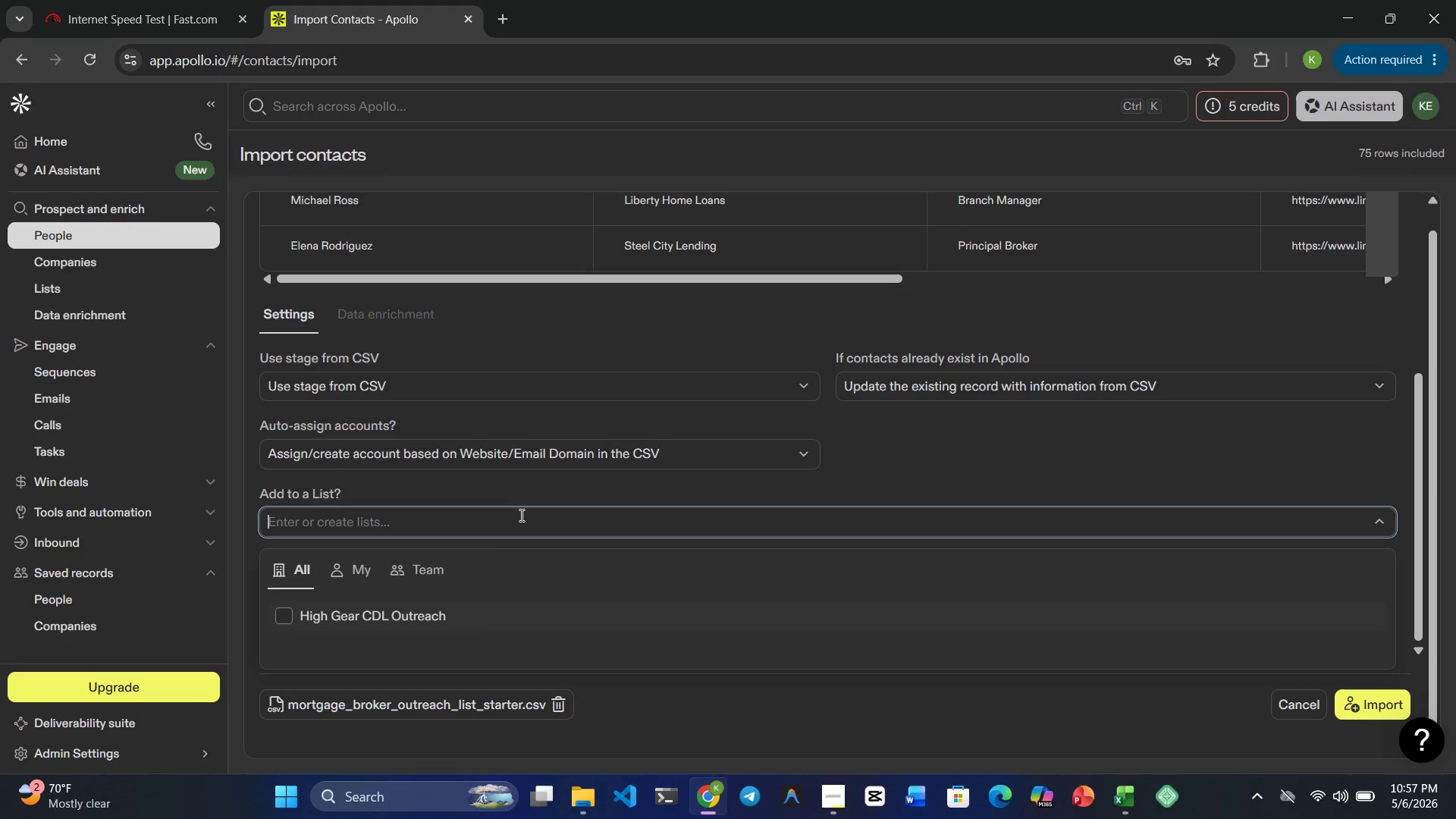 
double_click([520, 515])
 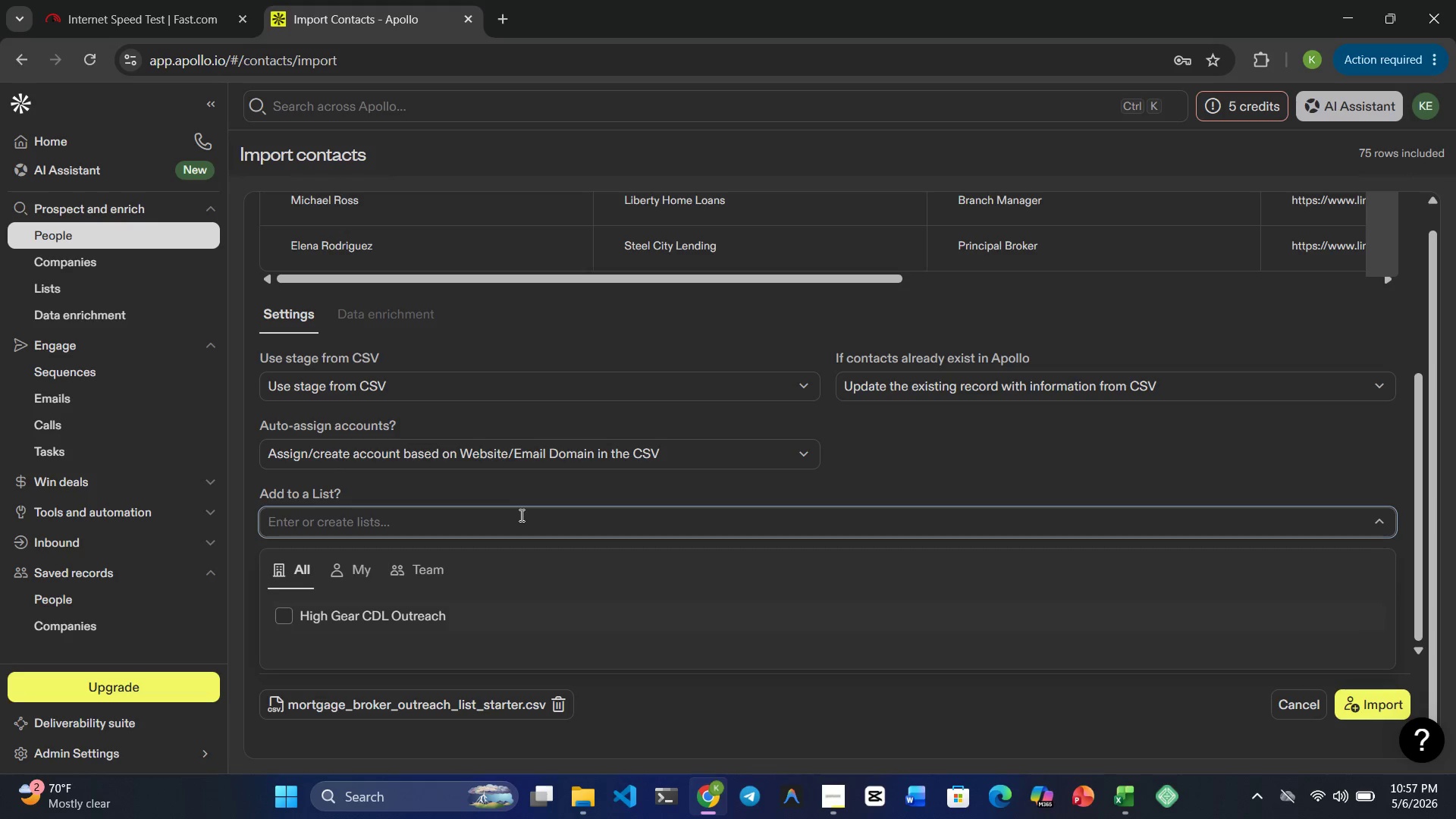 
triple_click([520, 515])
 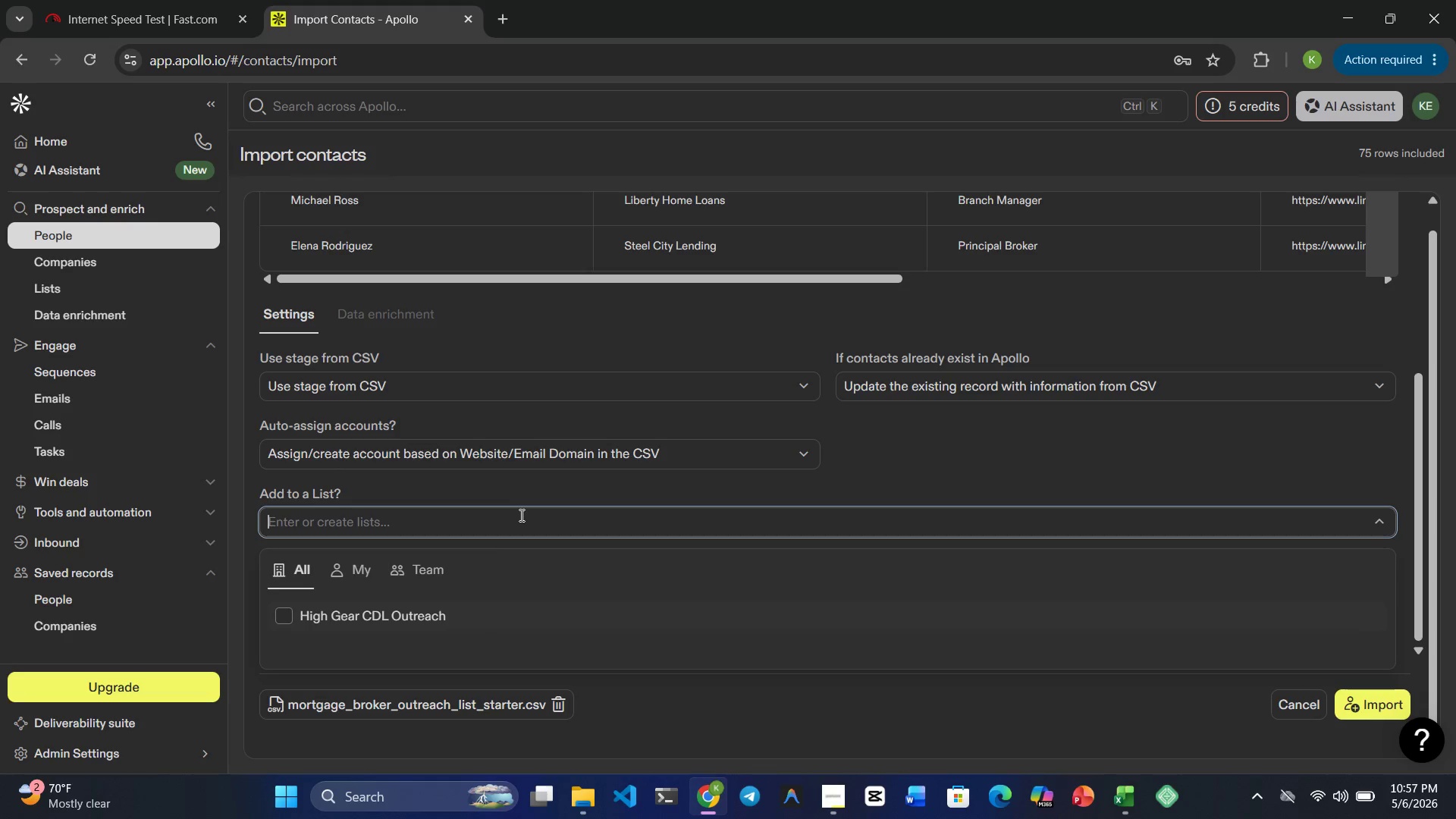 
type(jhbk)
key(Backspace)
key(Backspace)
key(Backspace)
key(Backspace)
 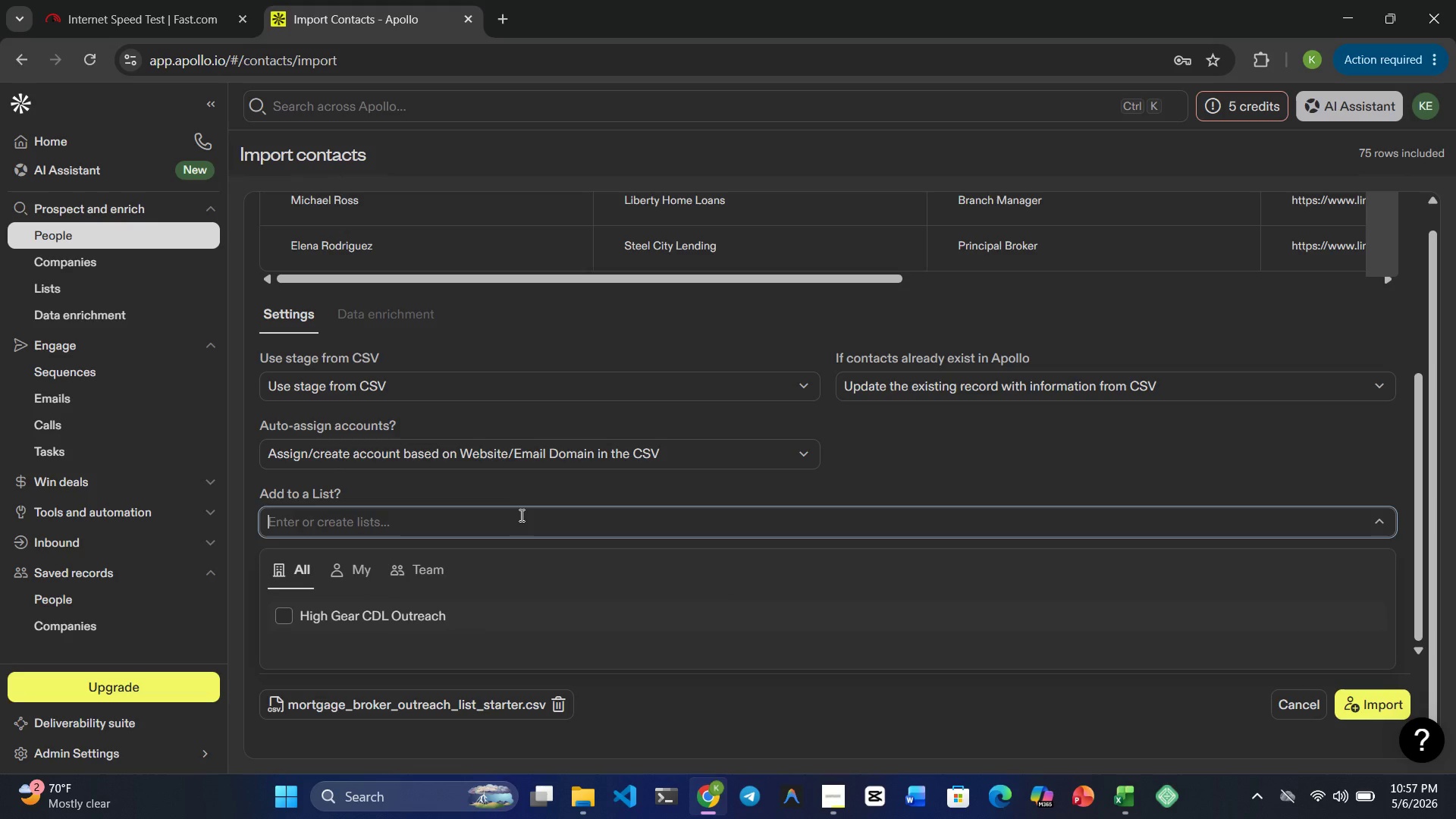 
wait(9.44)
 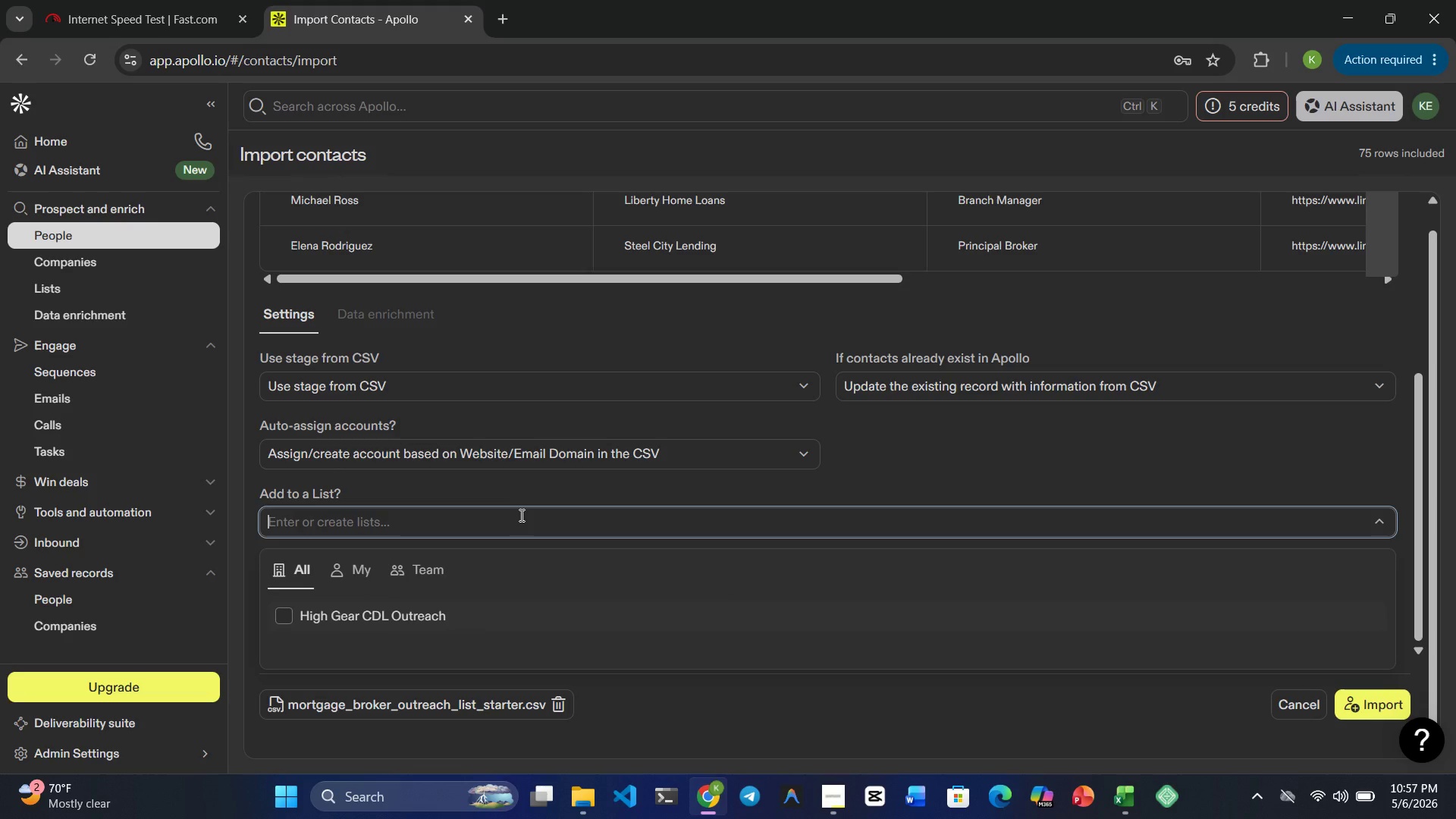 
mouse_move([675, 453])
 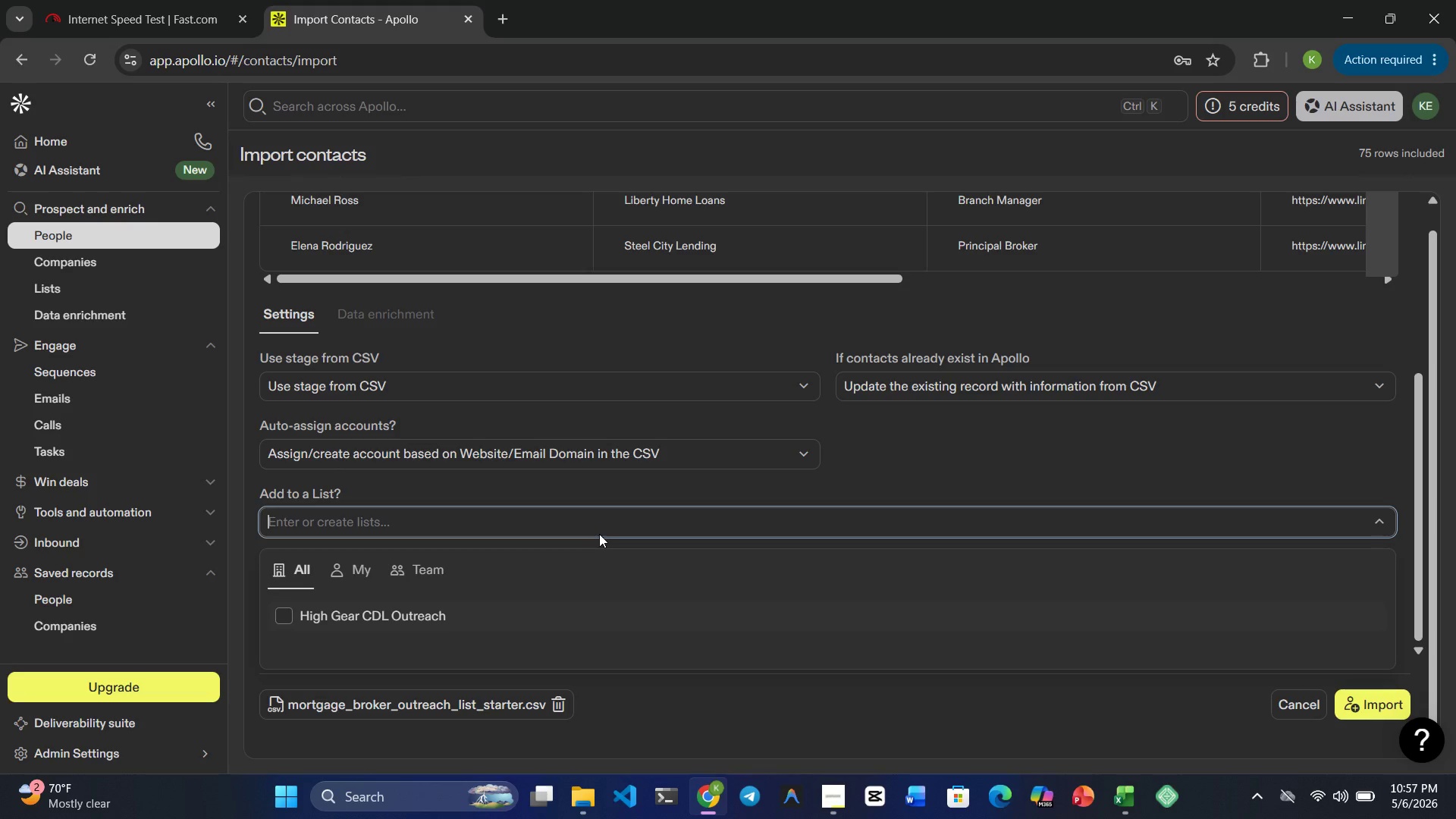 
wait(20.26)
 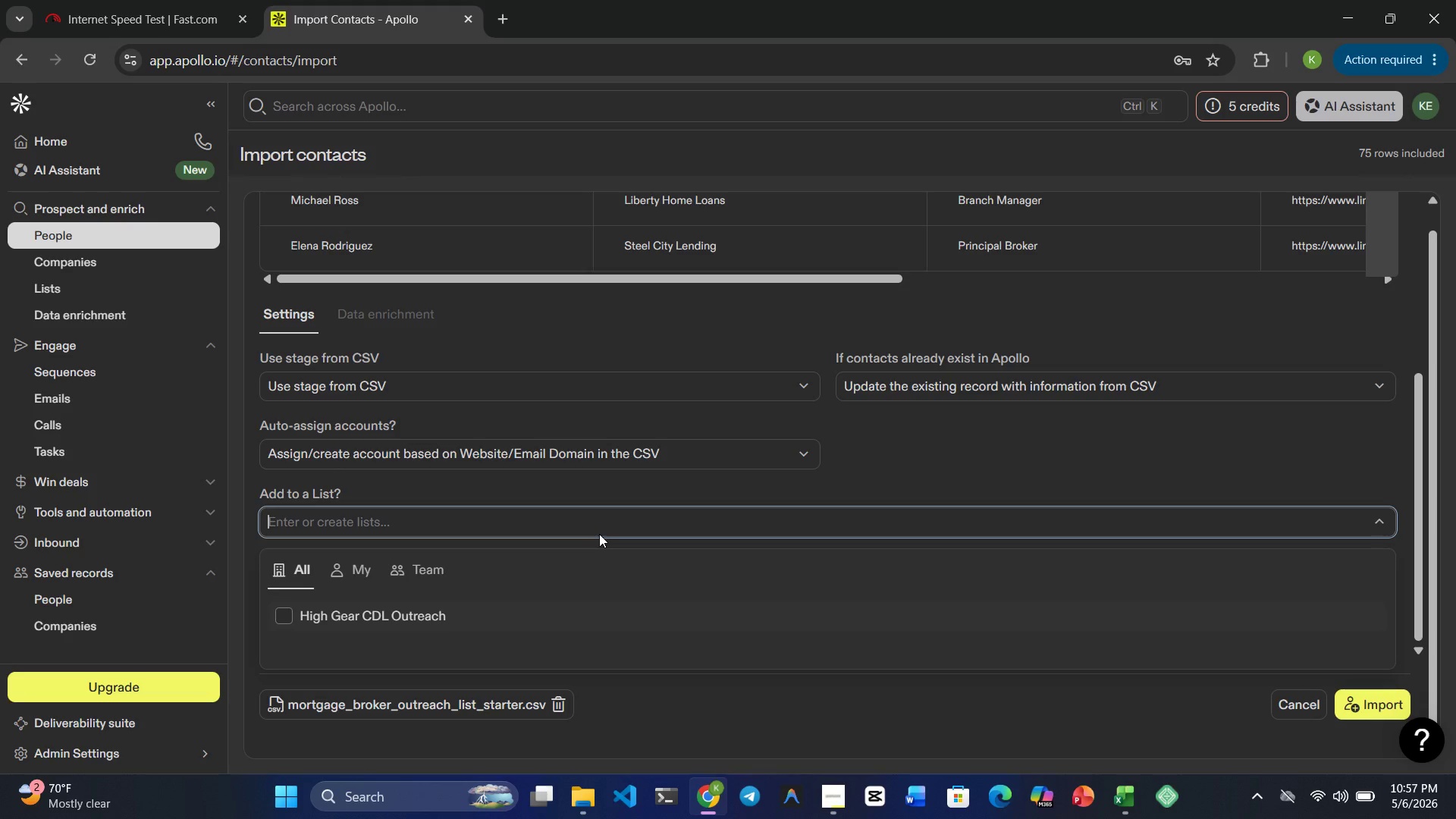 
type(Broker Outreach List)
 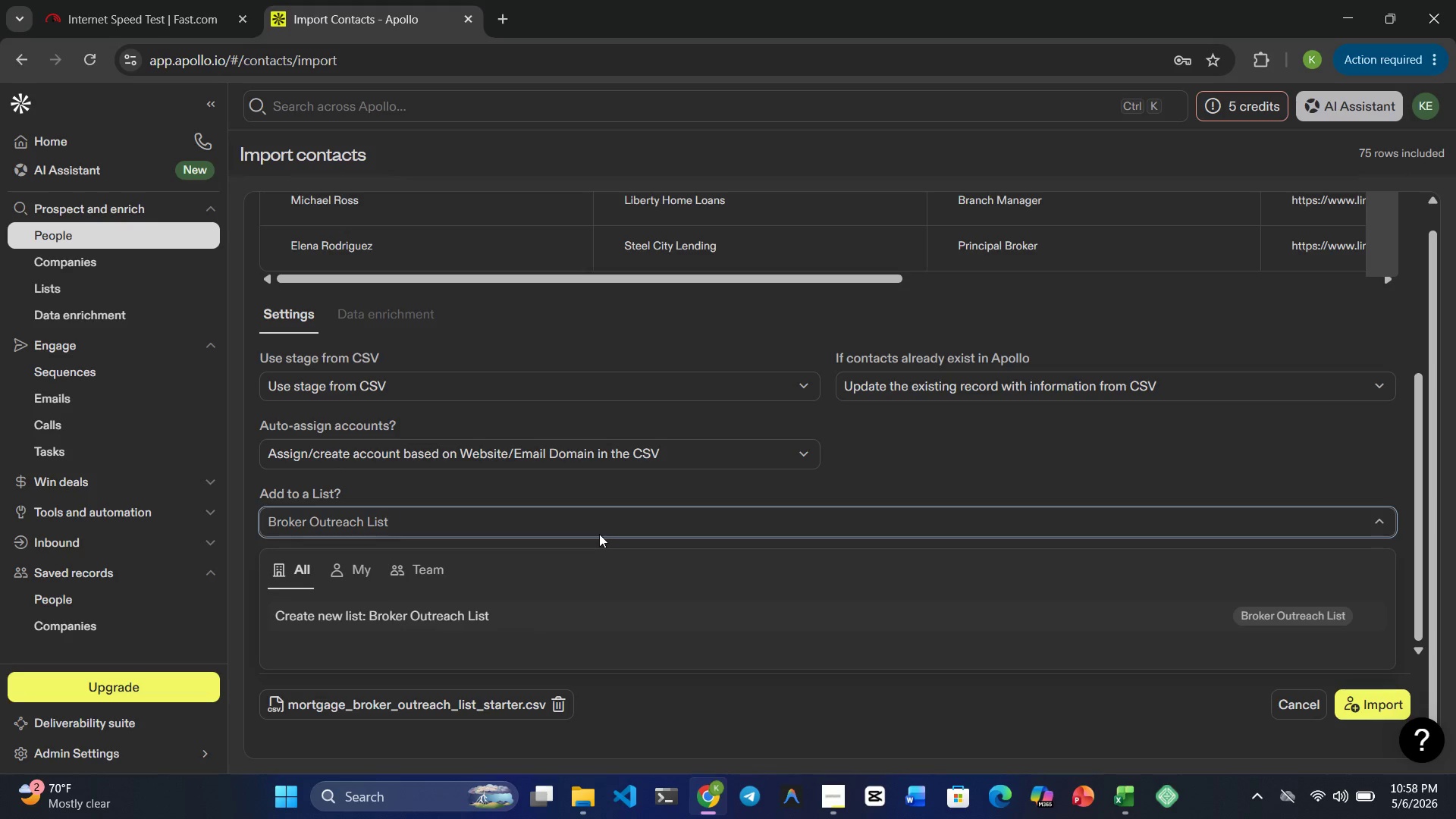 
wait(6.11)
 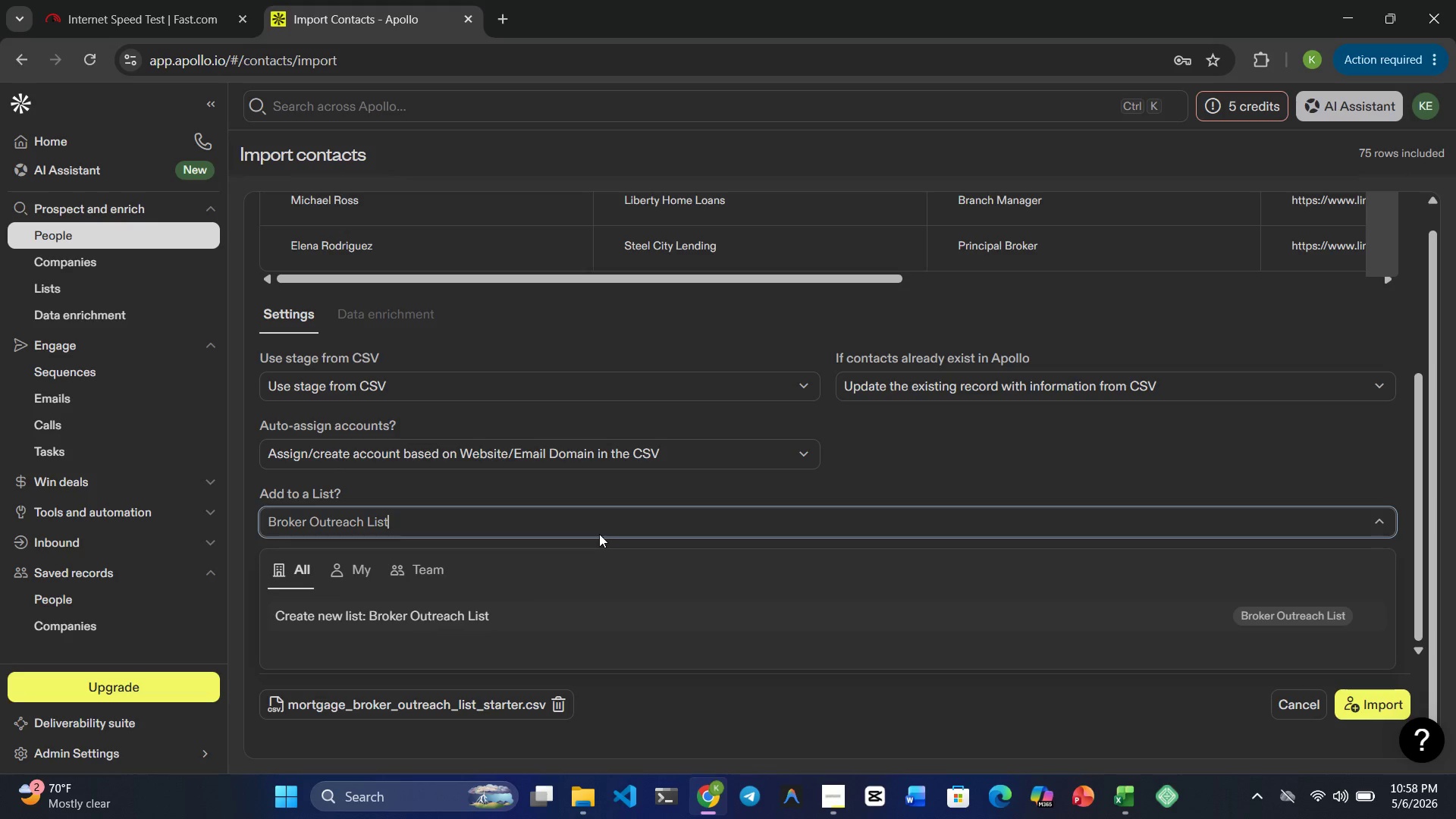 
left_click([460, 611])
 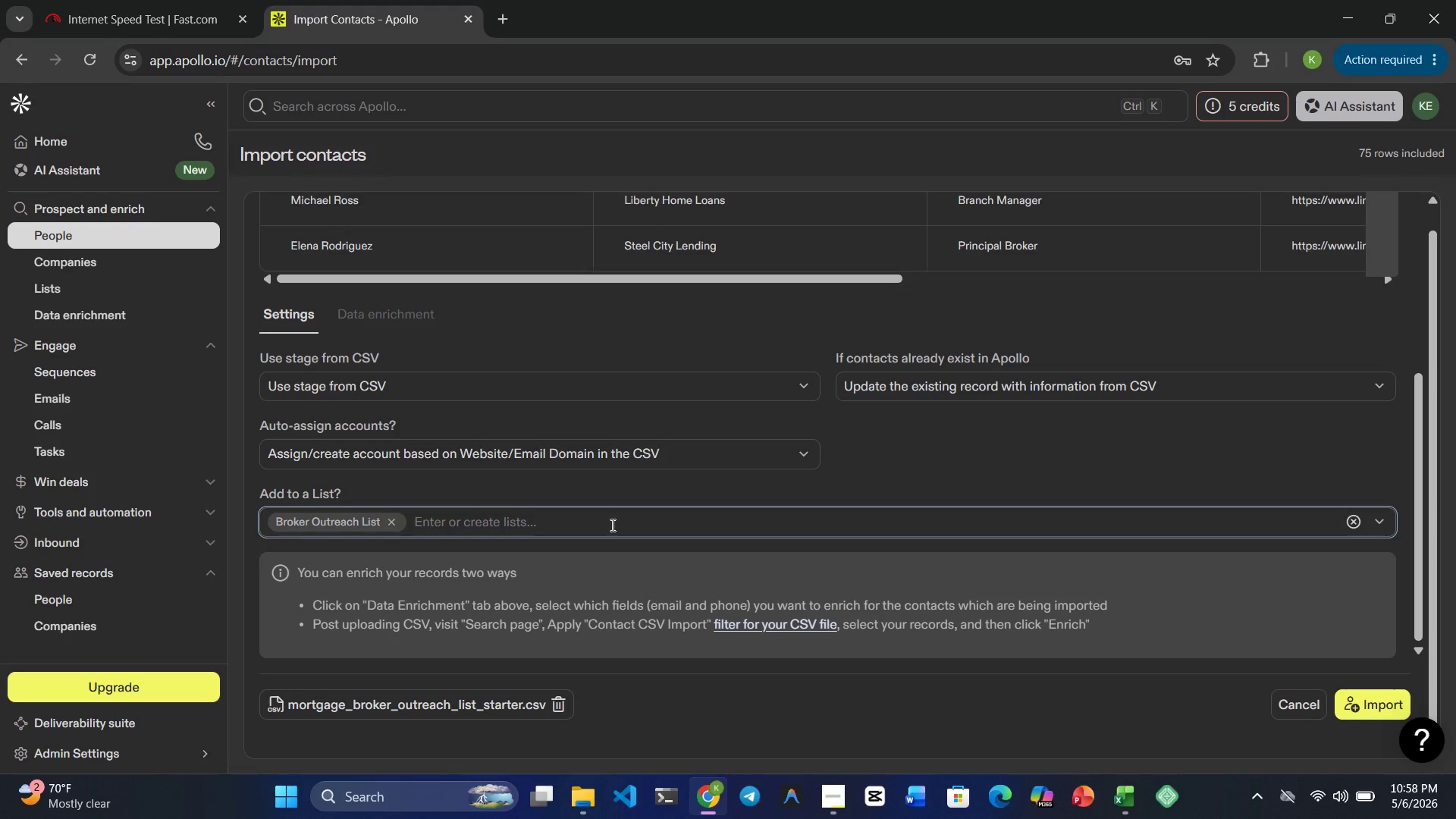 
wait(7.28)
 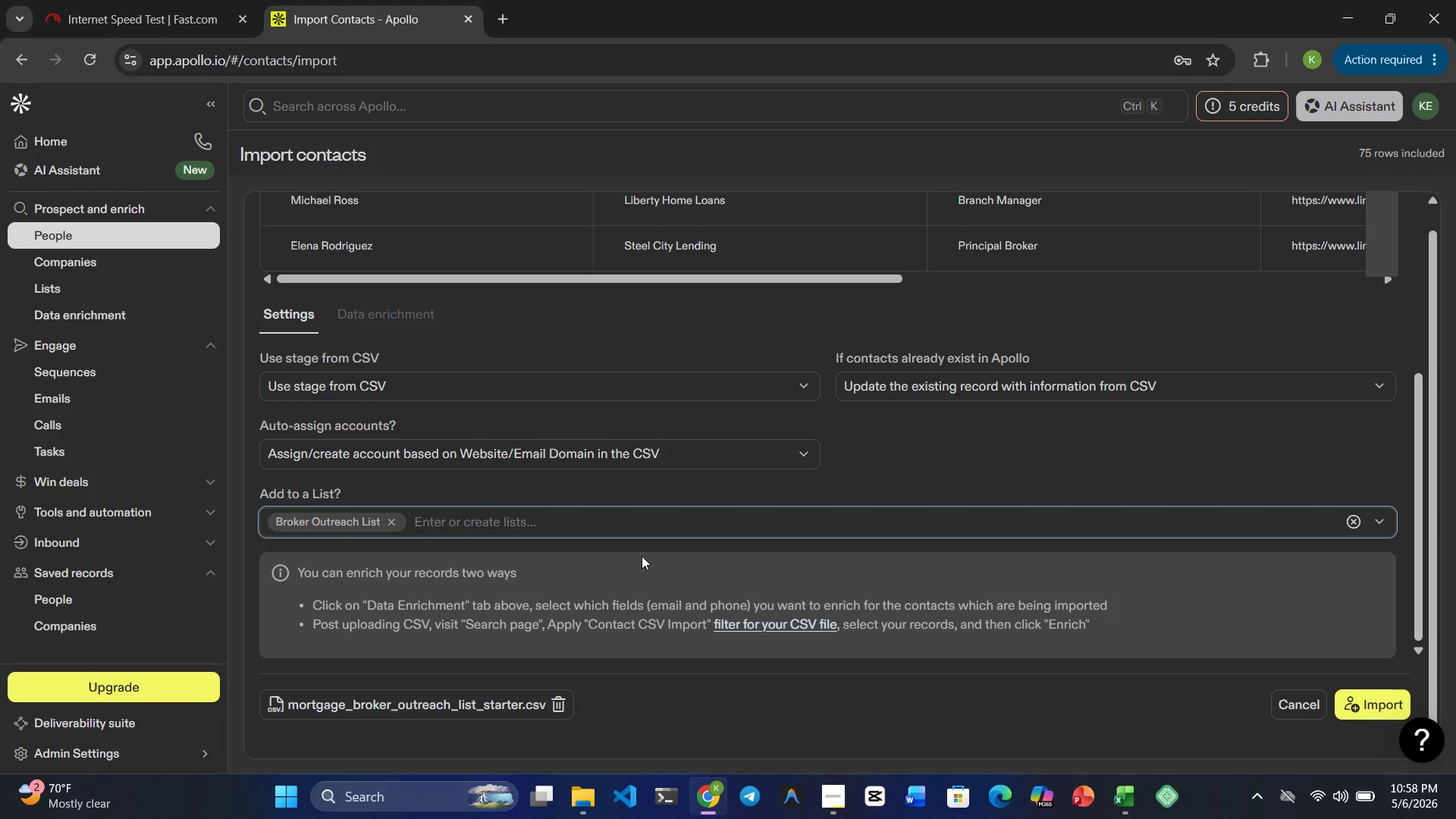 
left_click([629, 519])
 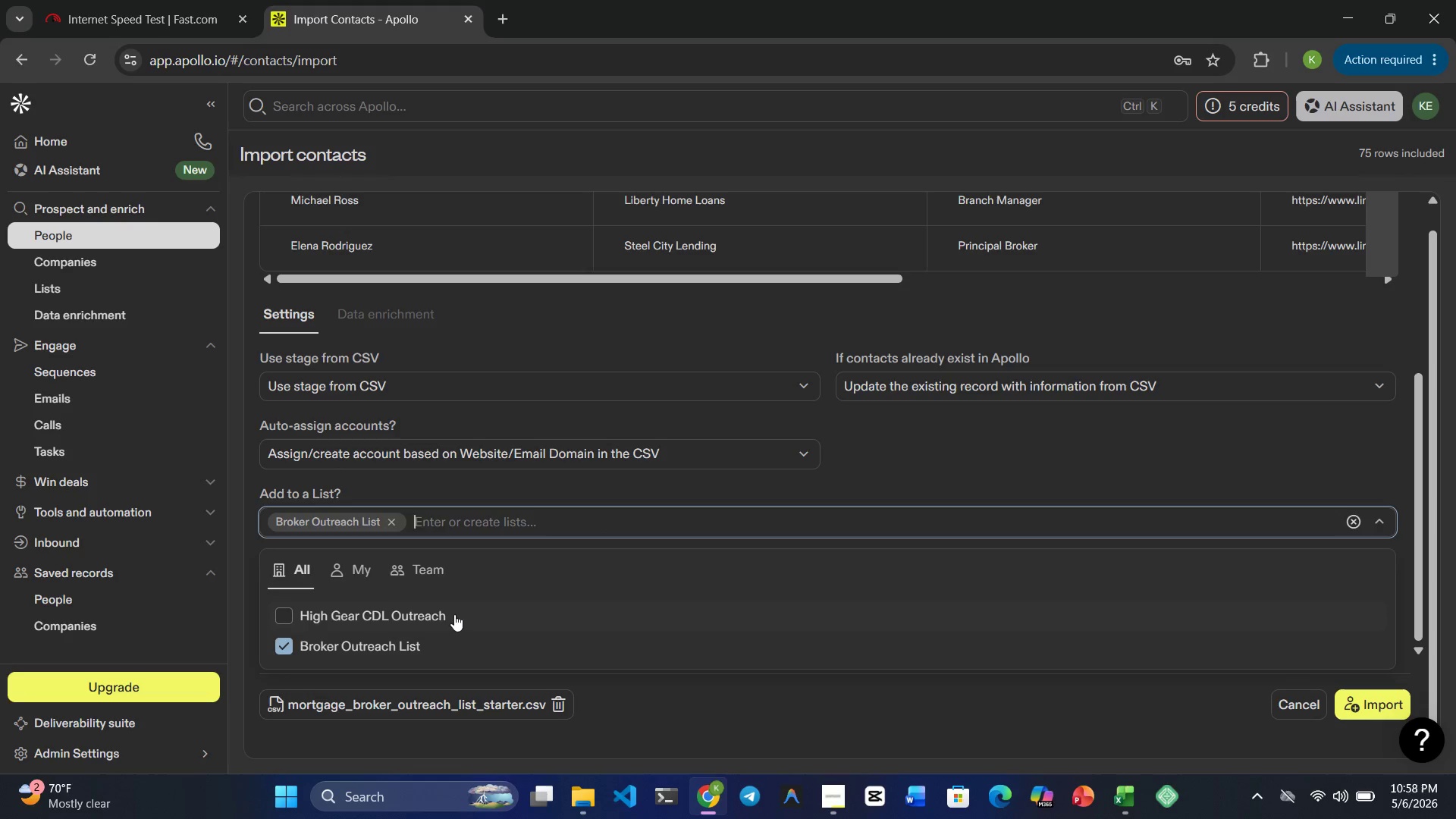 
left_click([413, 640])
 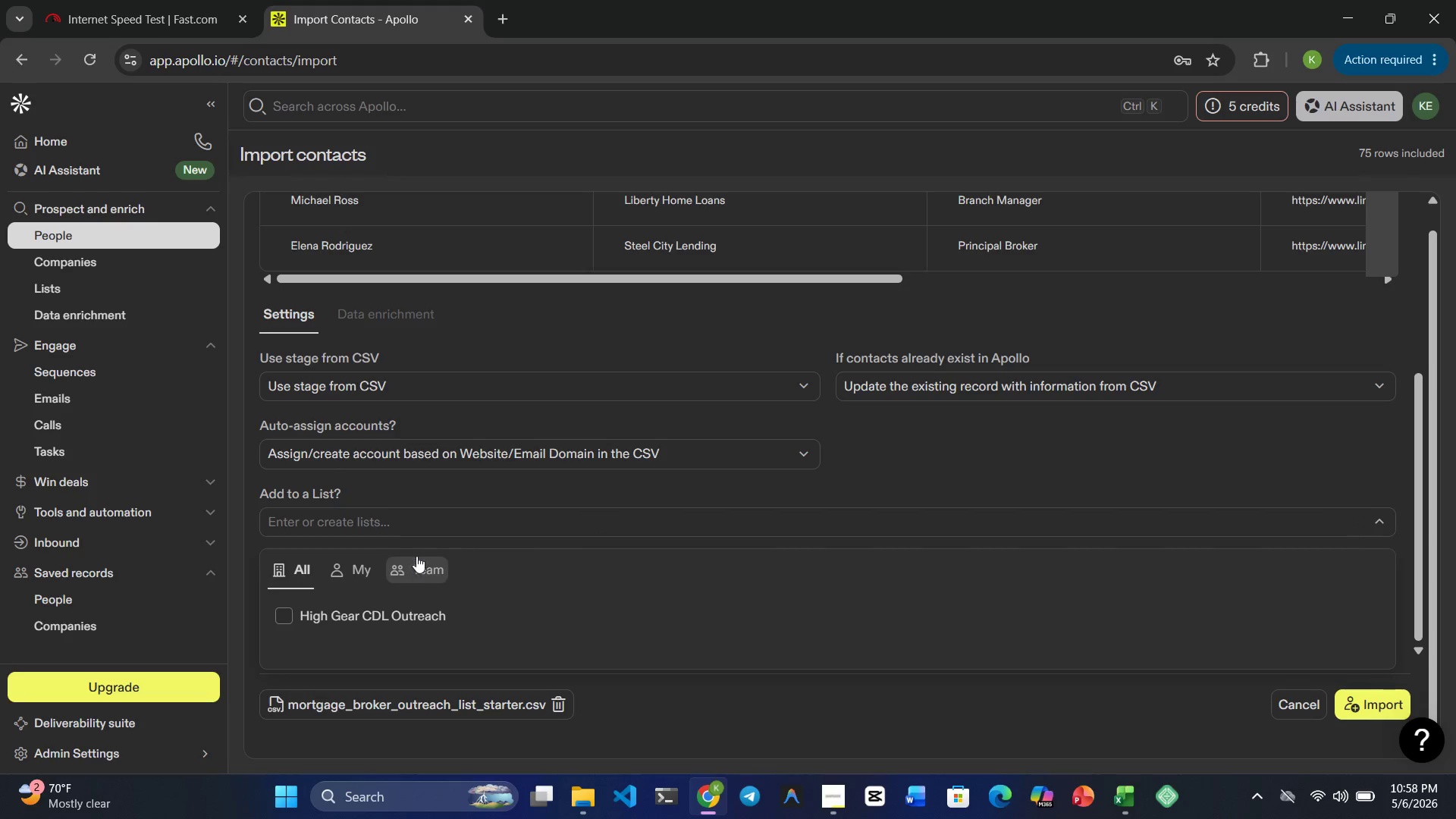 
left_click([422, 528])
 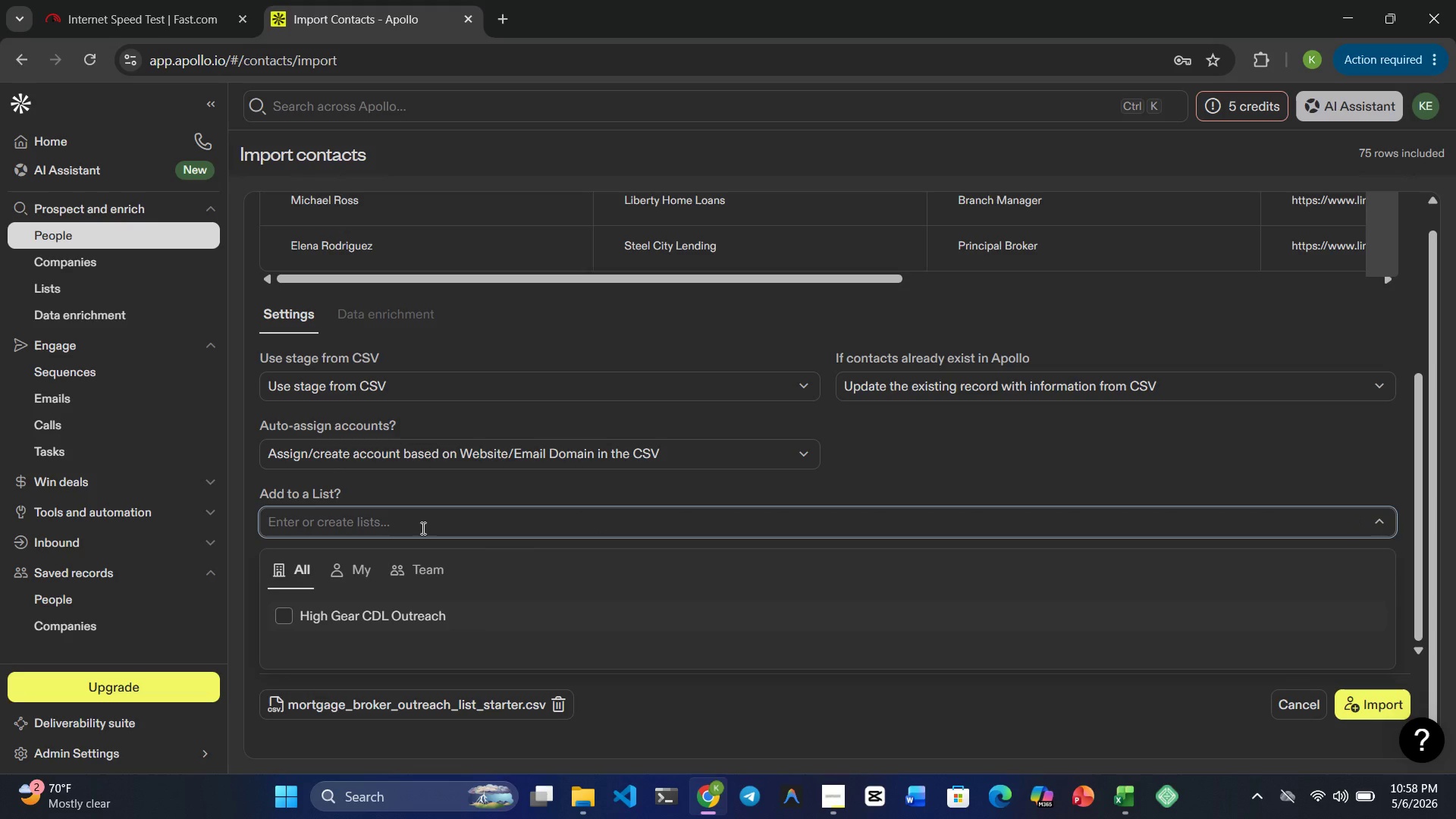 
key(Control+Z)
 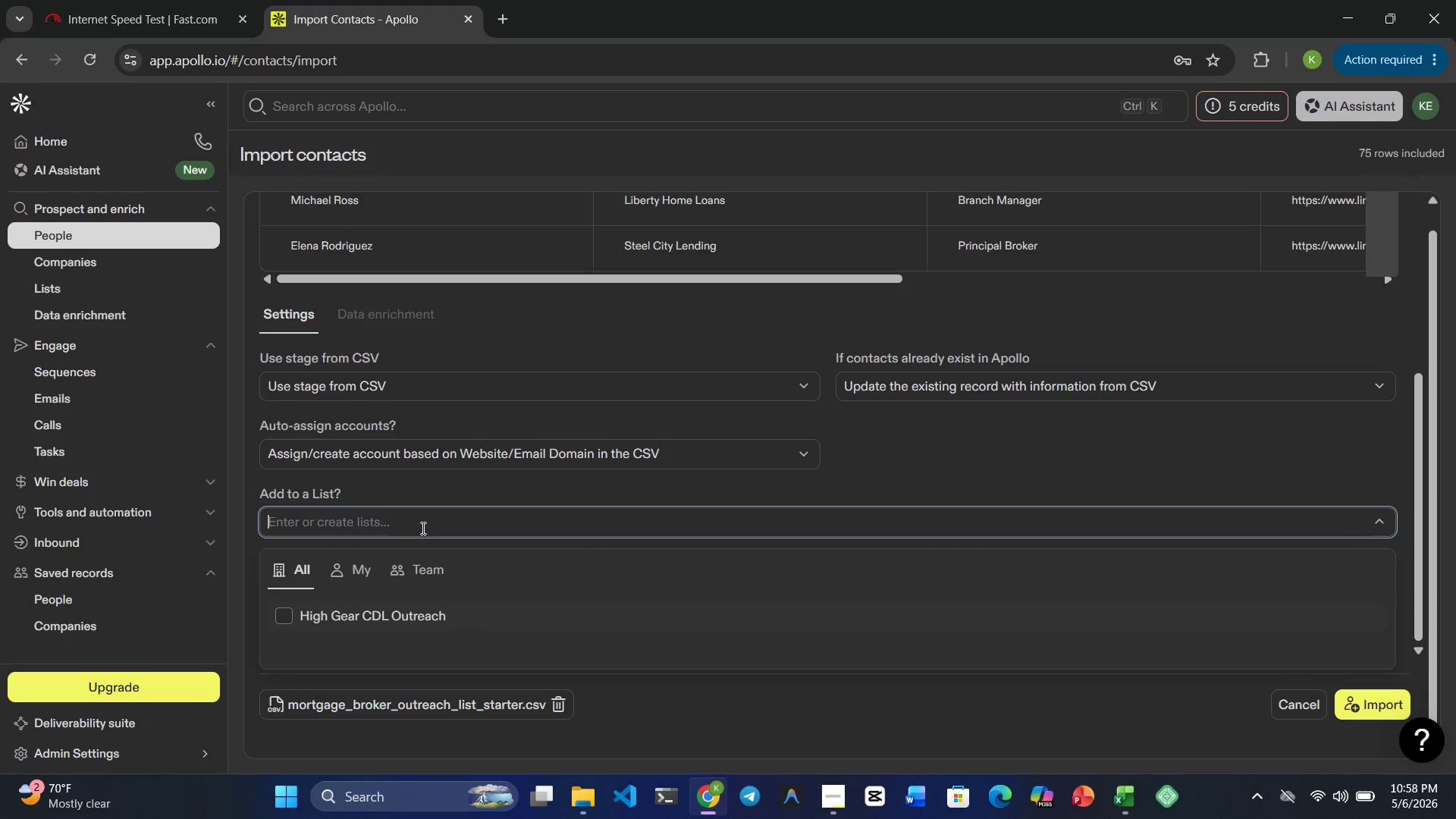 
key(Control+Z)
 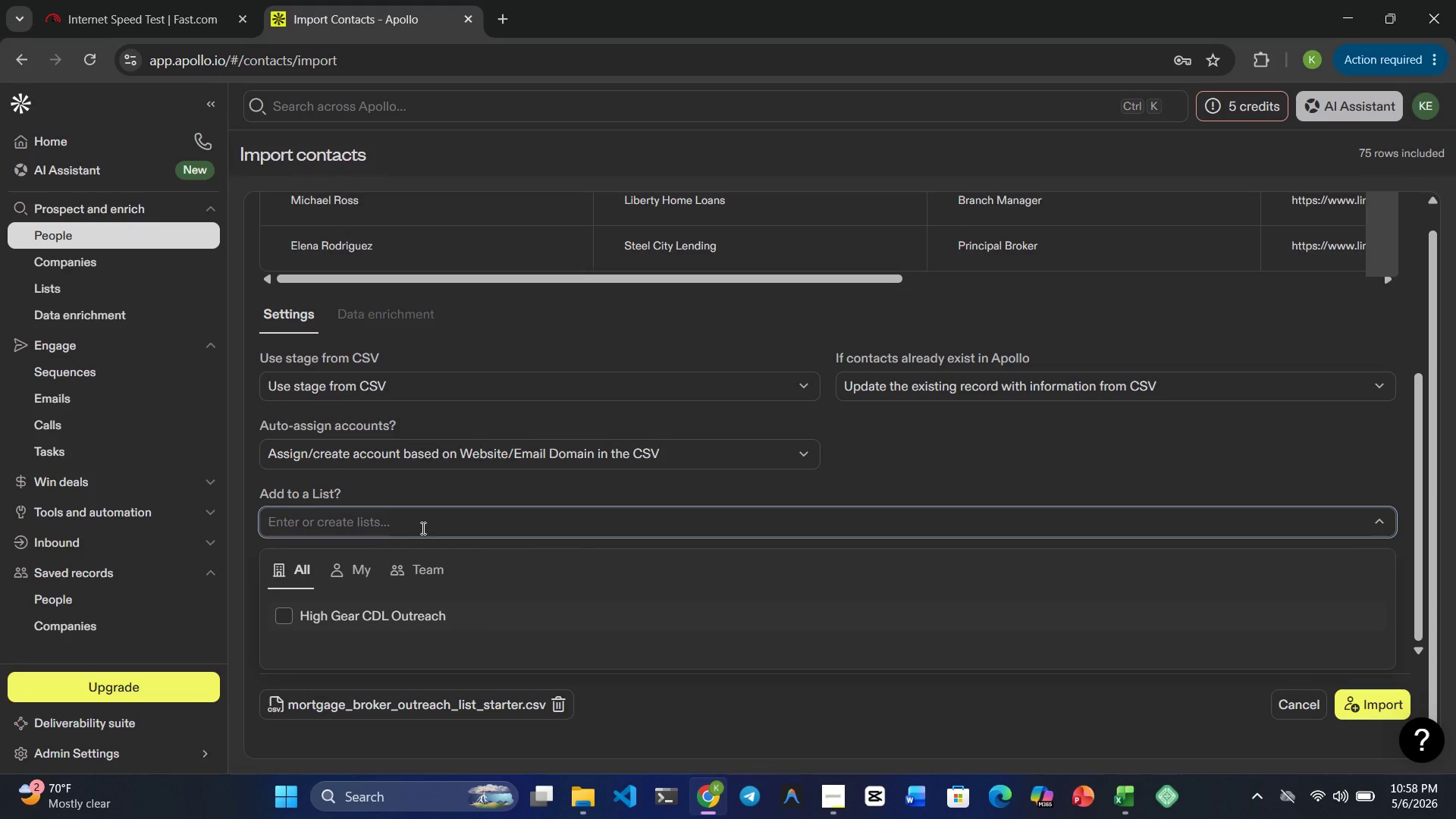 
key(Control+Z)
 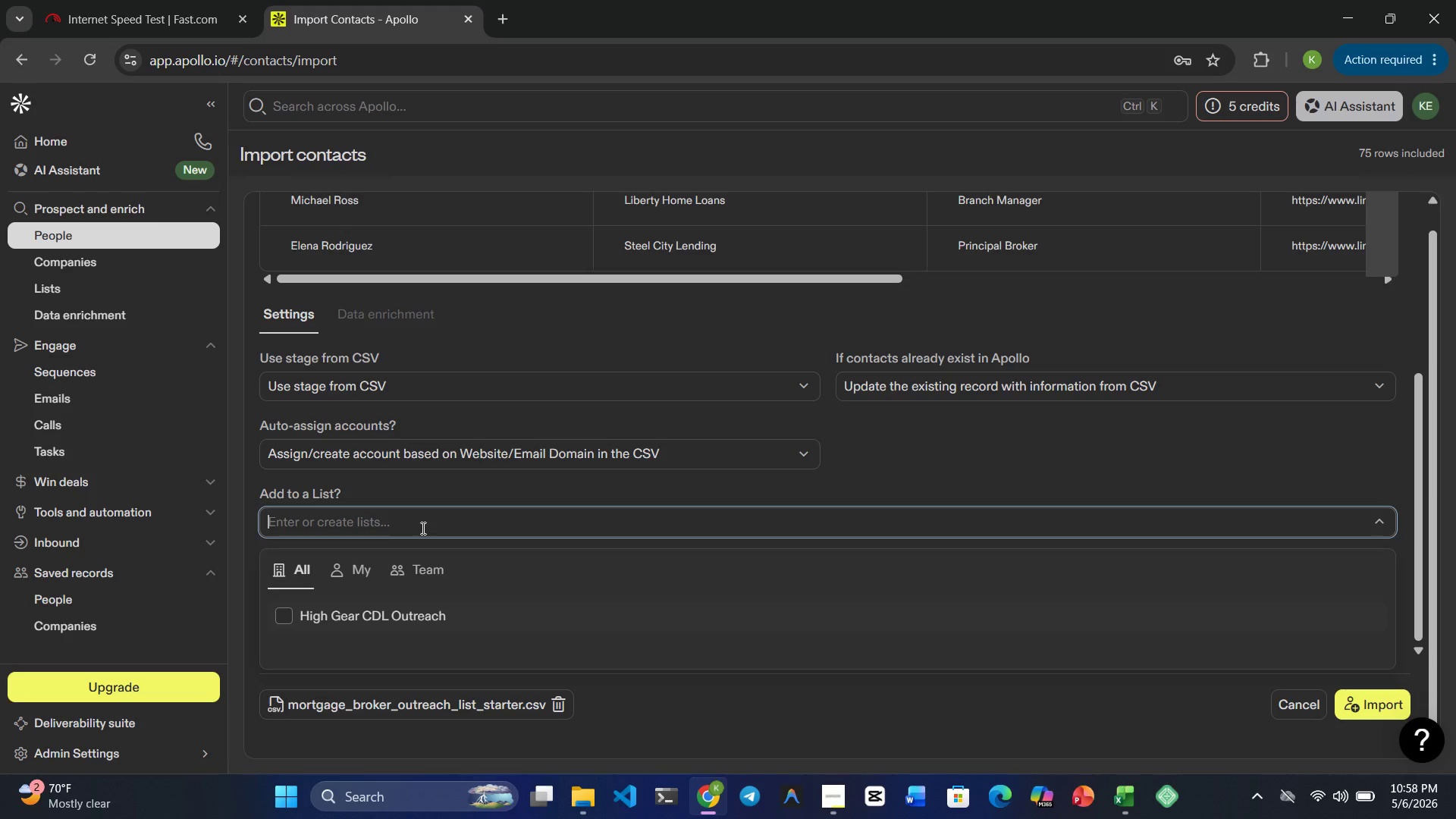 
type(Broker Outreach List)
 